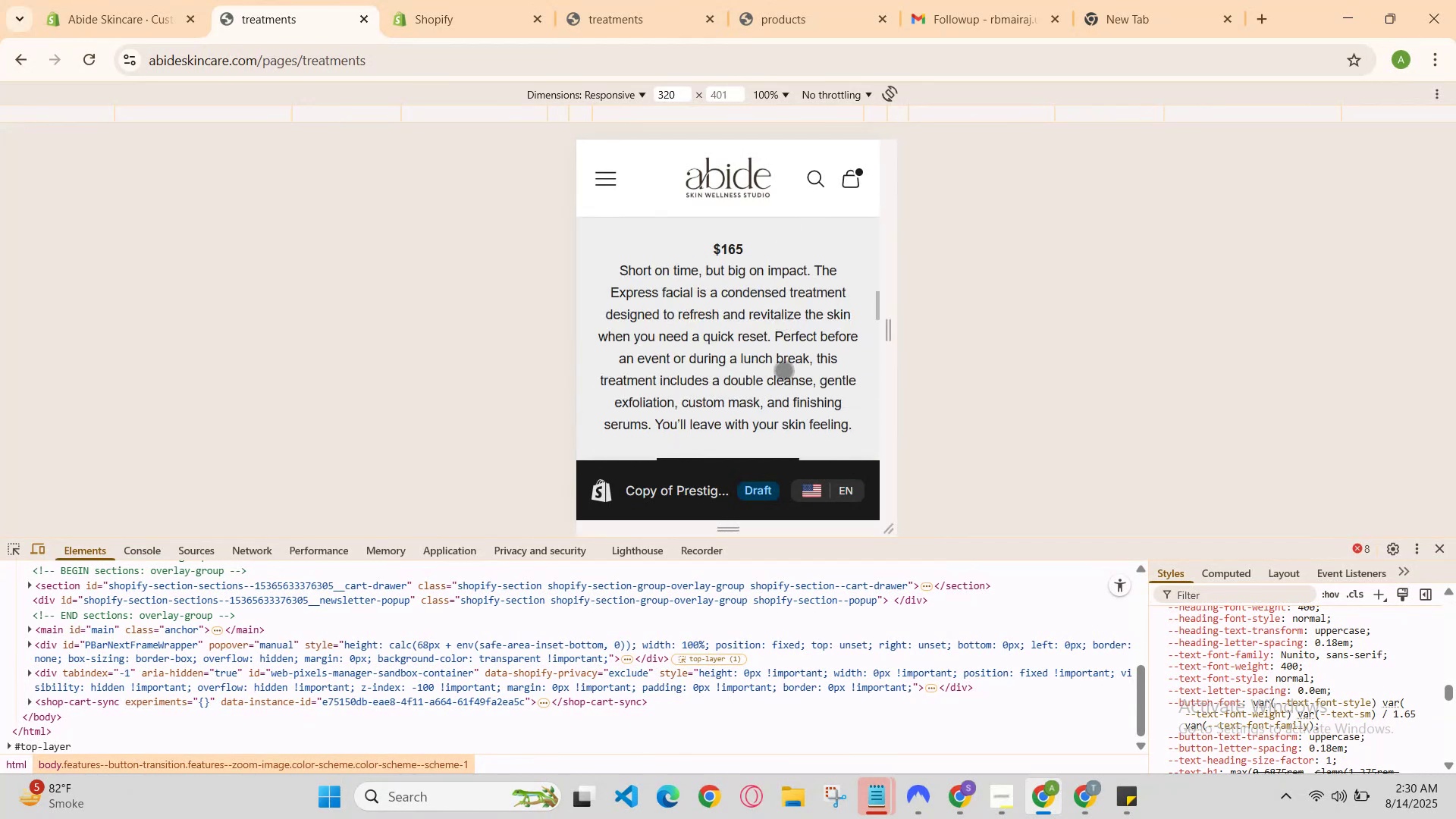 
scroll: coordinate [783, 370], scroll_direction: down, amount: 2.0
 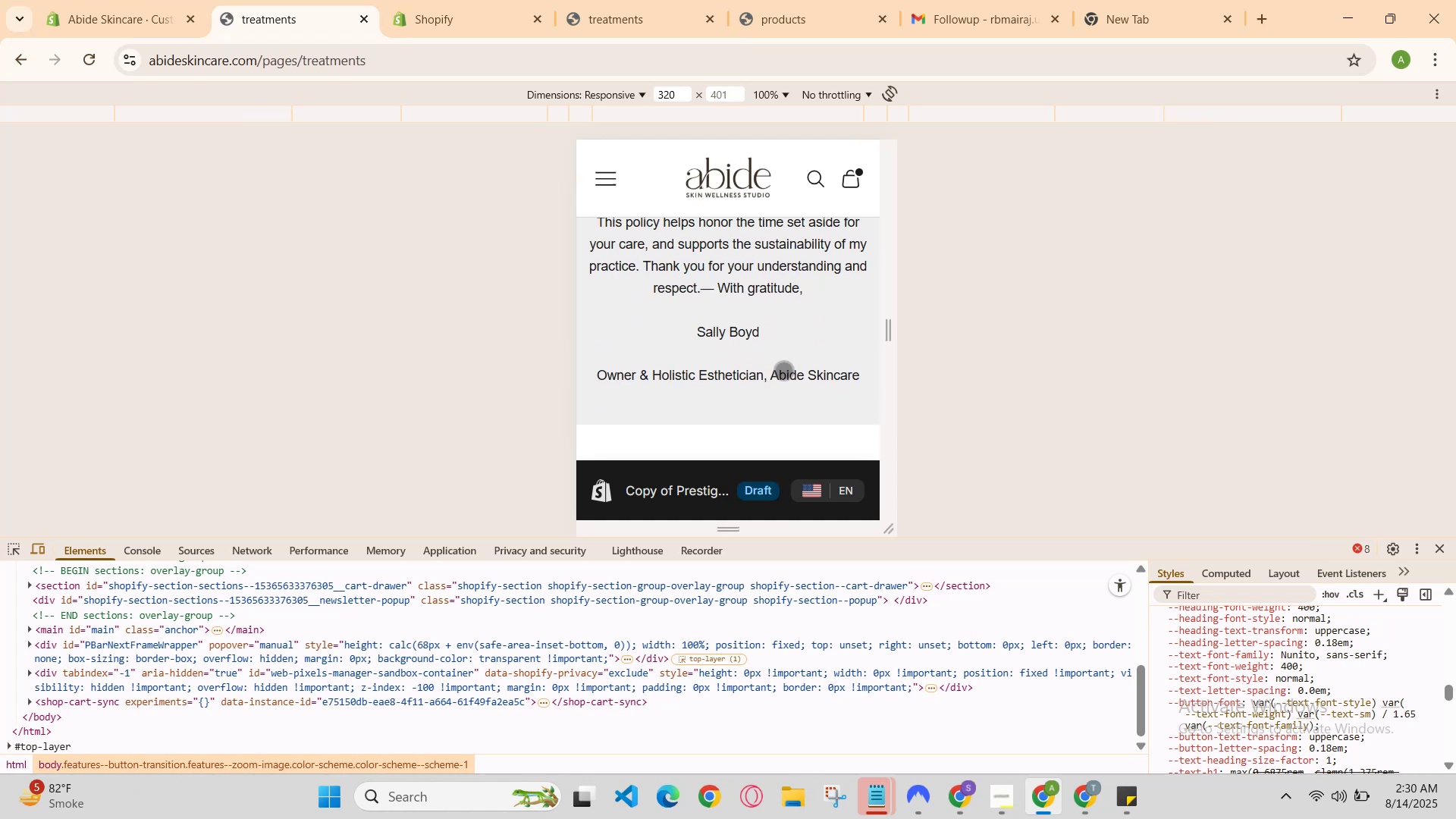 
scroll: coordinate [783, 370], scroll_direction: up, amount: 3.0
 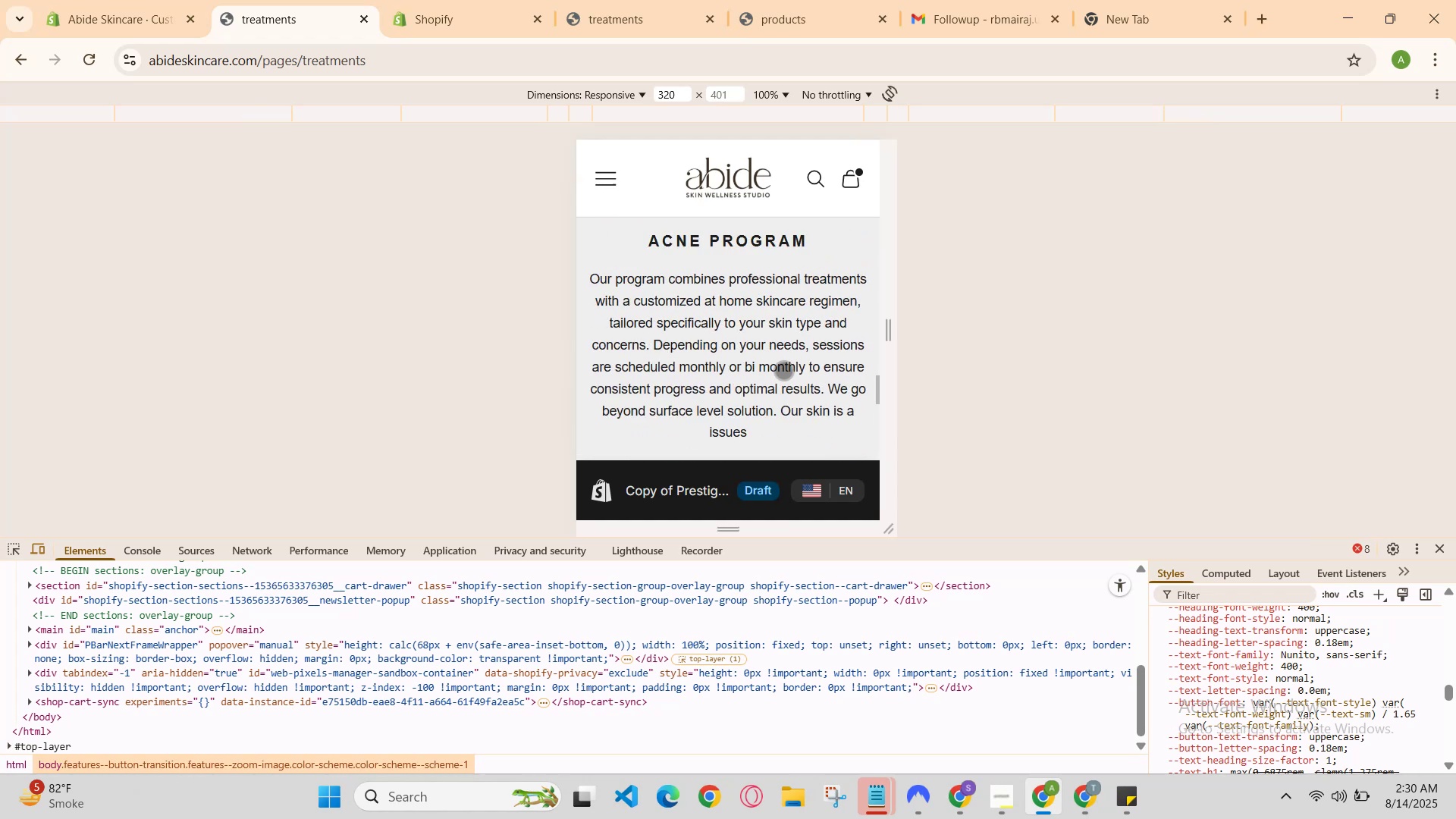 
scroll: coordinate [783, 370], scroll_direction: down, amount: 1.0
 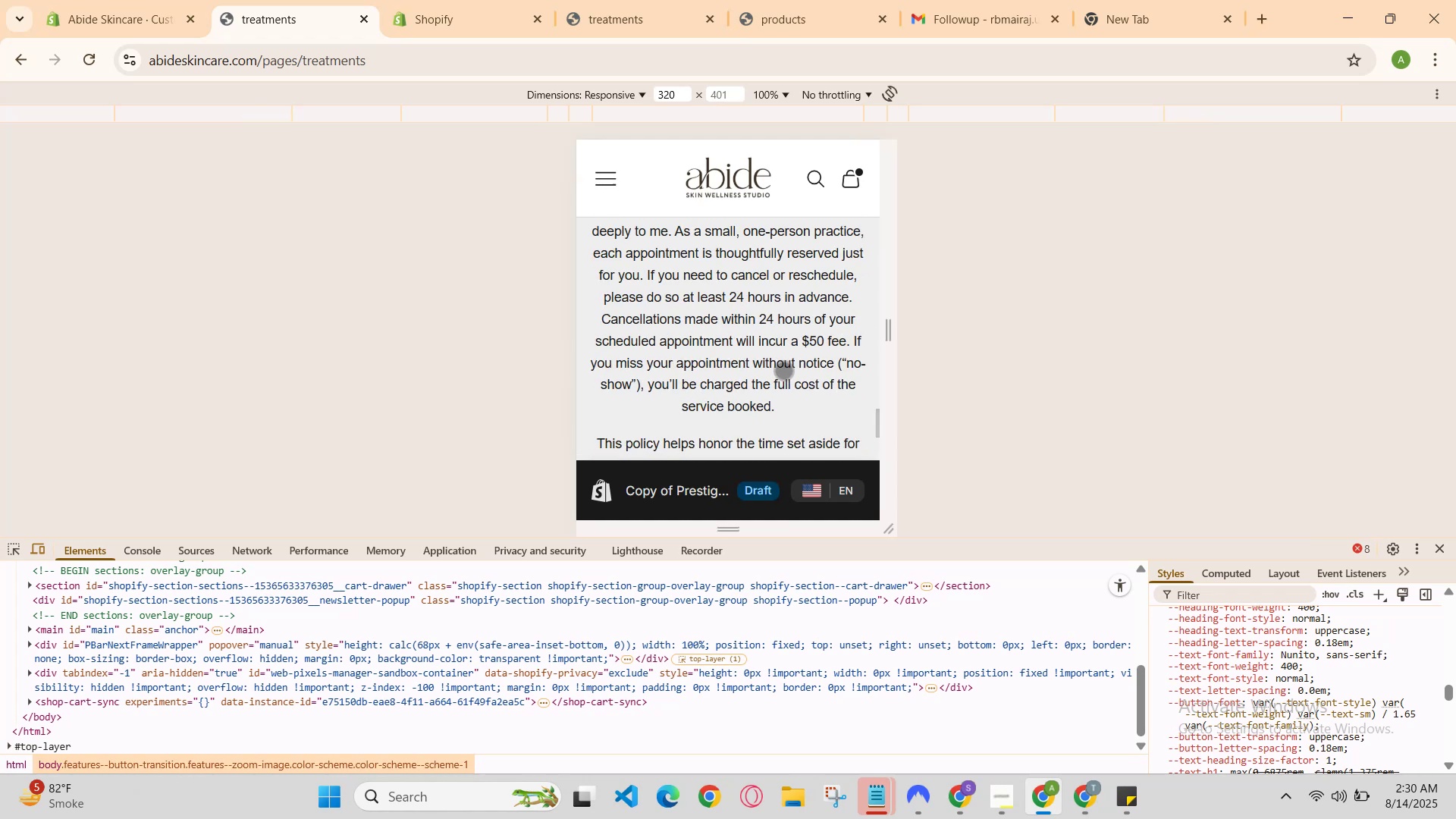 
scroll: coordinate [783, 370], scroll_direction: up, amount: 1.0
 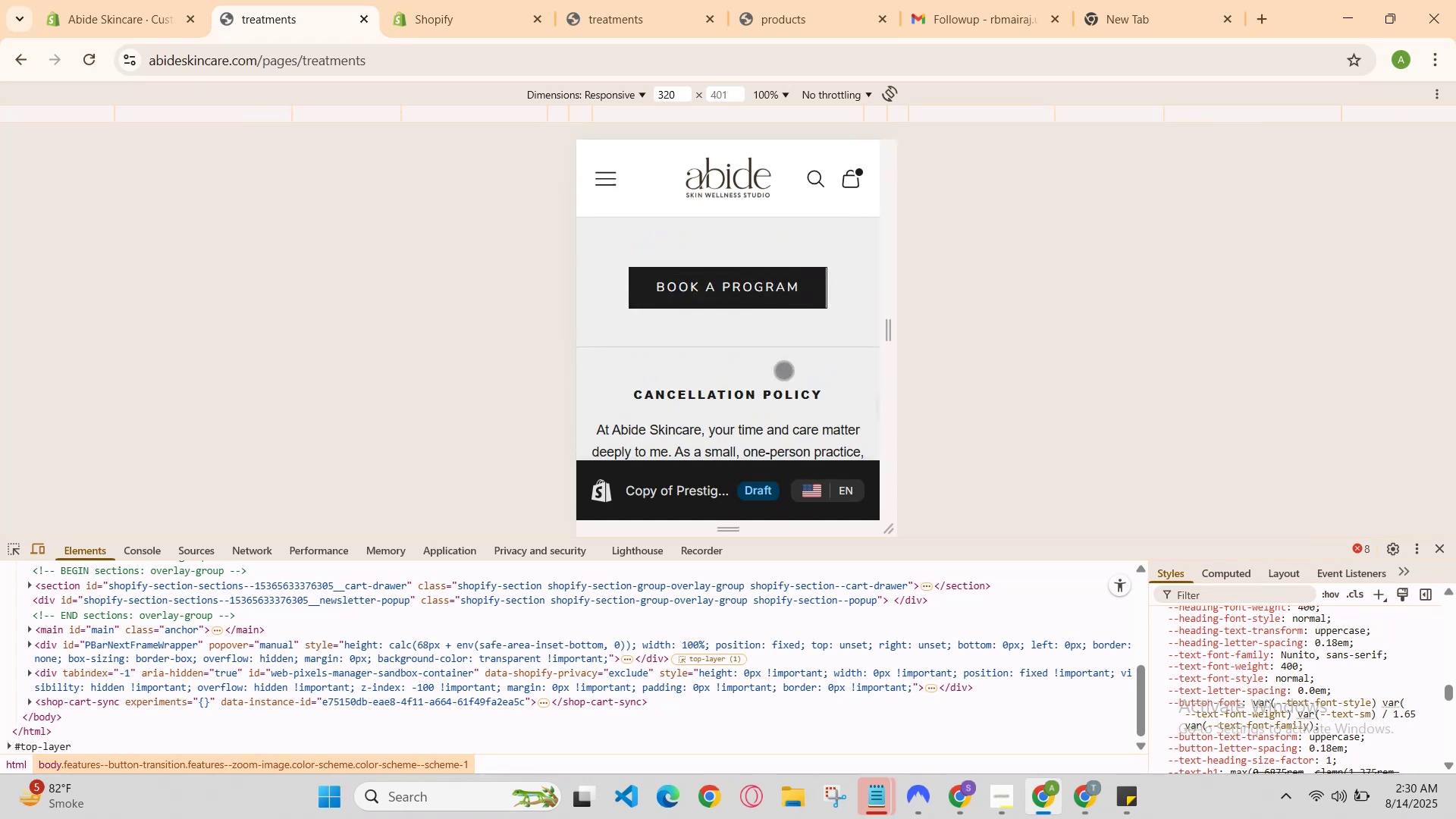 
scroll: coordinate [783, 370], scroll_direction: down, amount: 1.0
 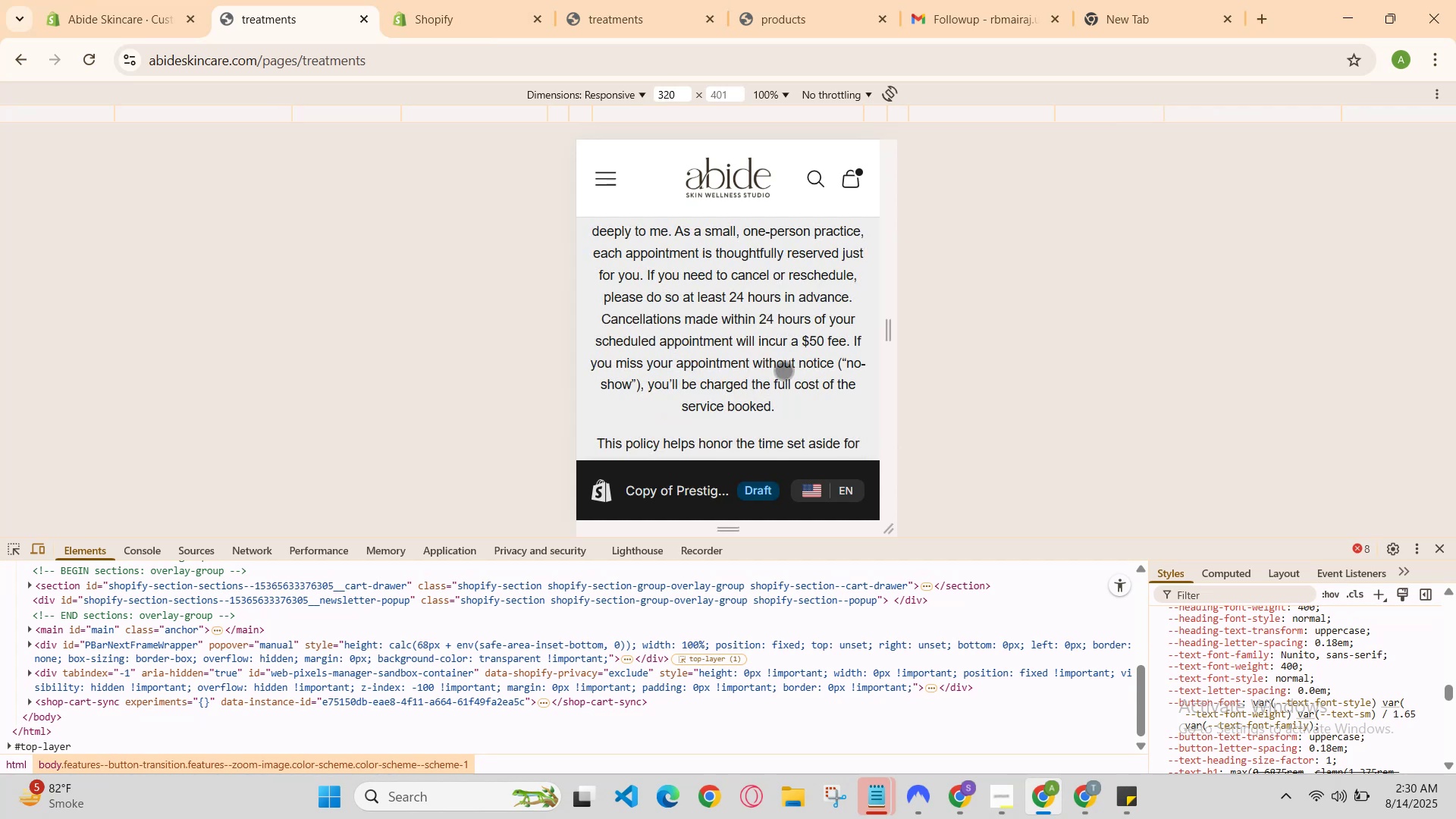 
scroll: coordinate [783, 370], scroll_direction: up, amount: 8.0
 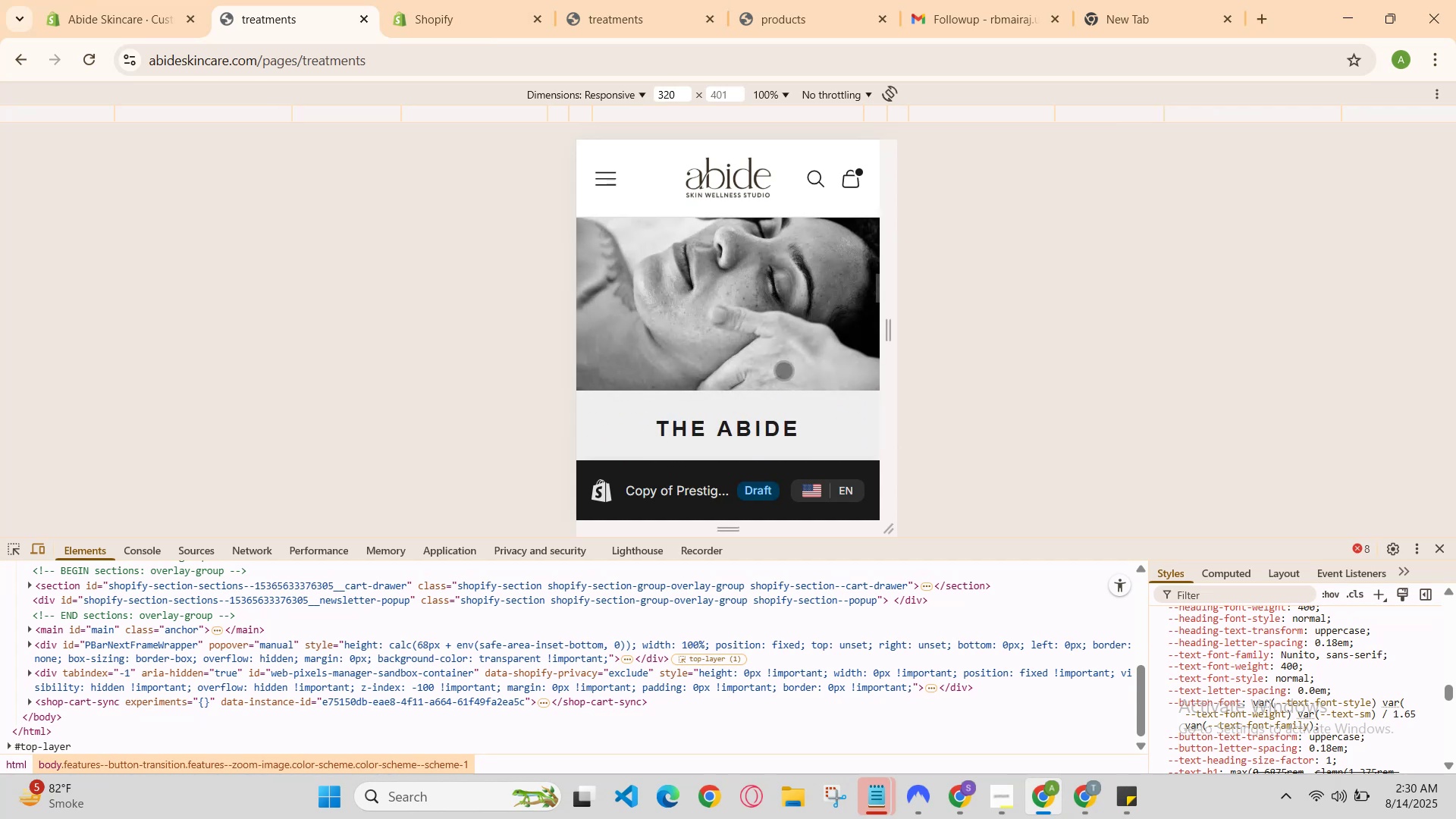 
scroll: coordinate [783, 370], scroll_direction: down, amount: 1.0
 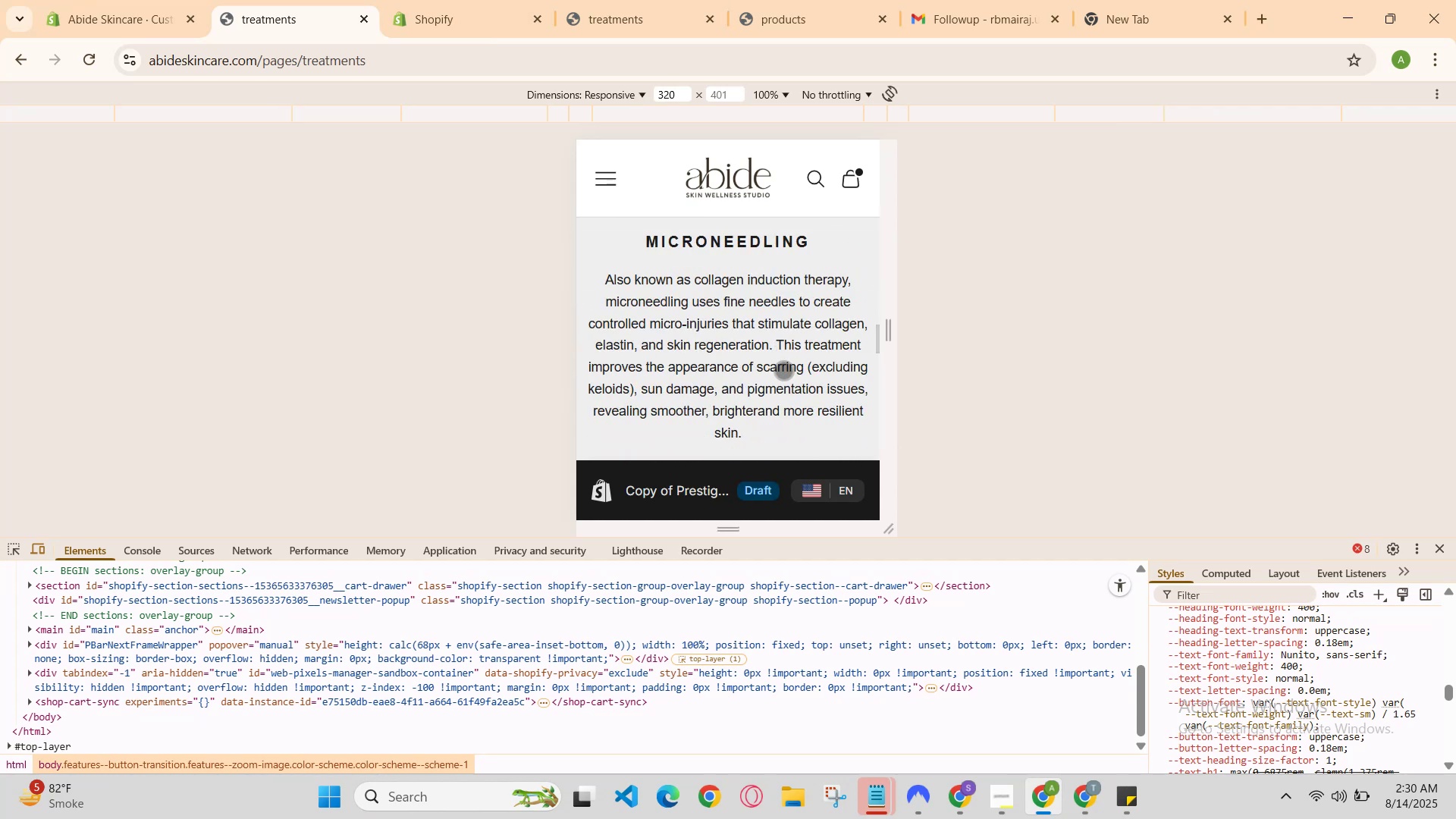 
scroll: coordinate [783, 370], scroll_direction: up, amount: 2.0
 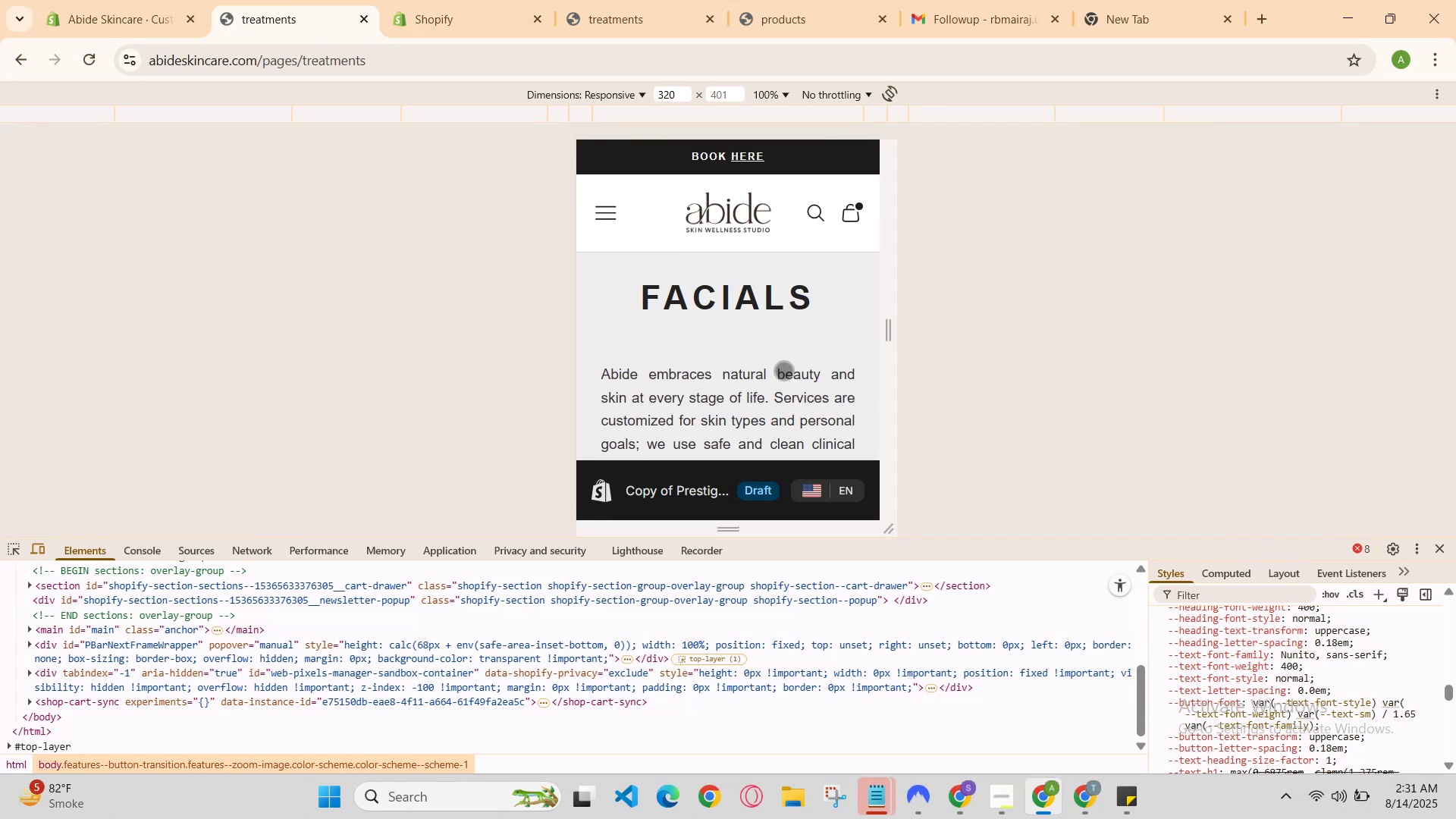 
scroll: coordinate [783, 370], scroll_direction: down, amount: 1.0
 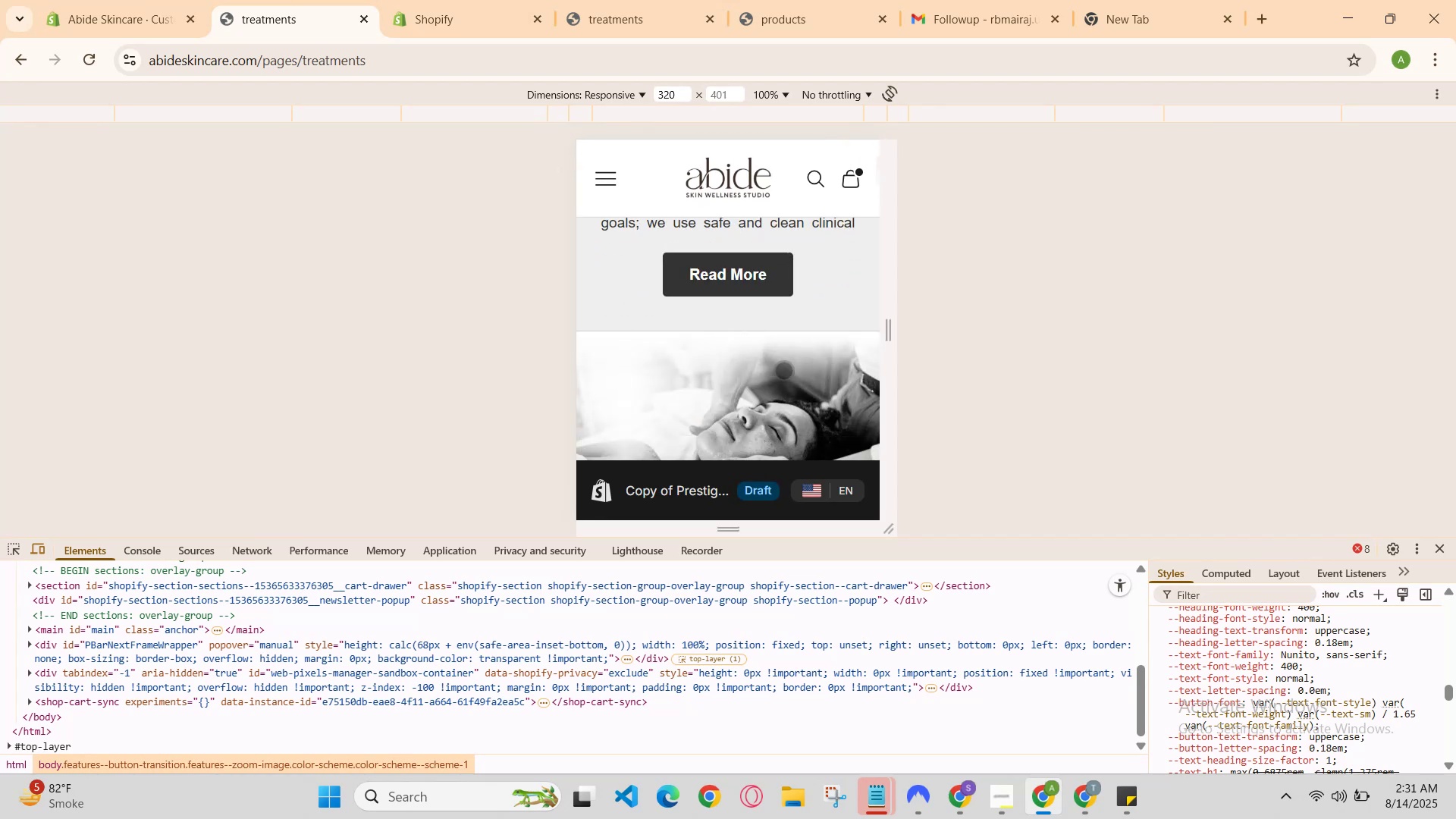 
scroll: coordinate [783, 370], scroll_direction: up, amount: 1.0
 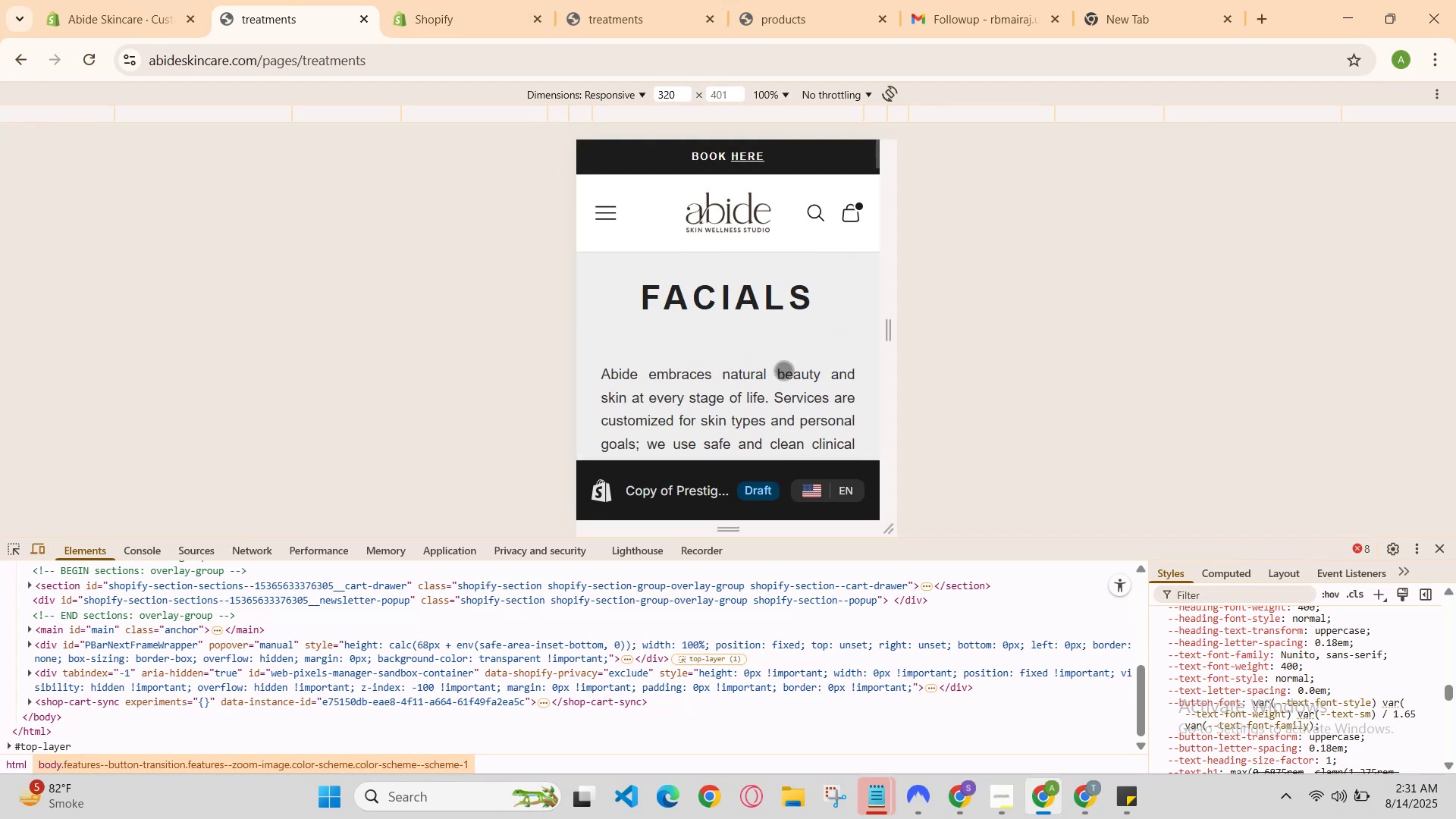 
scroll: coordinate [783, 370], scroll_direction: down, amount: 1.0
 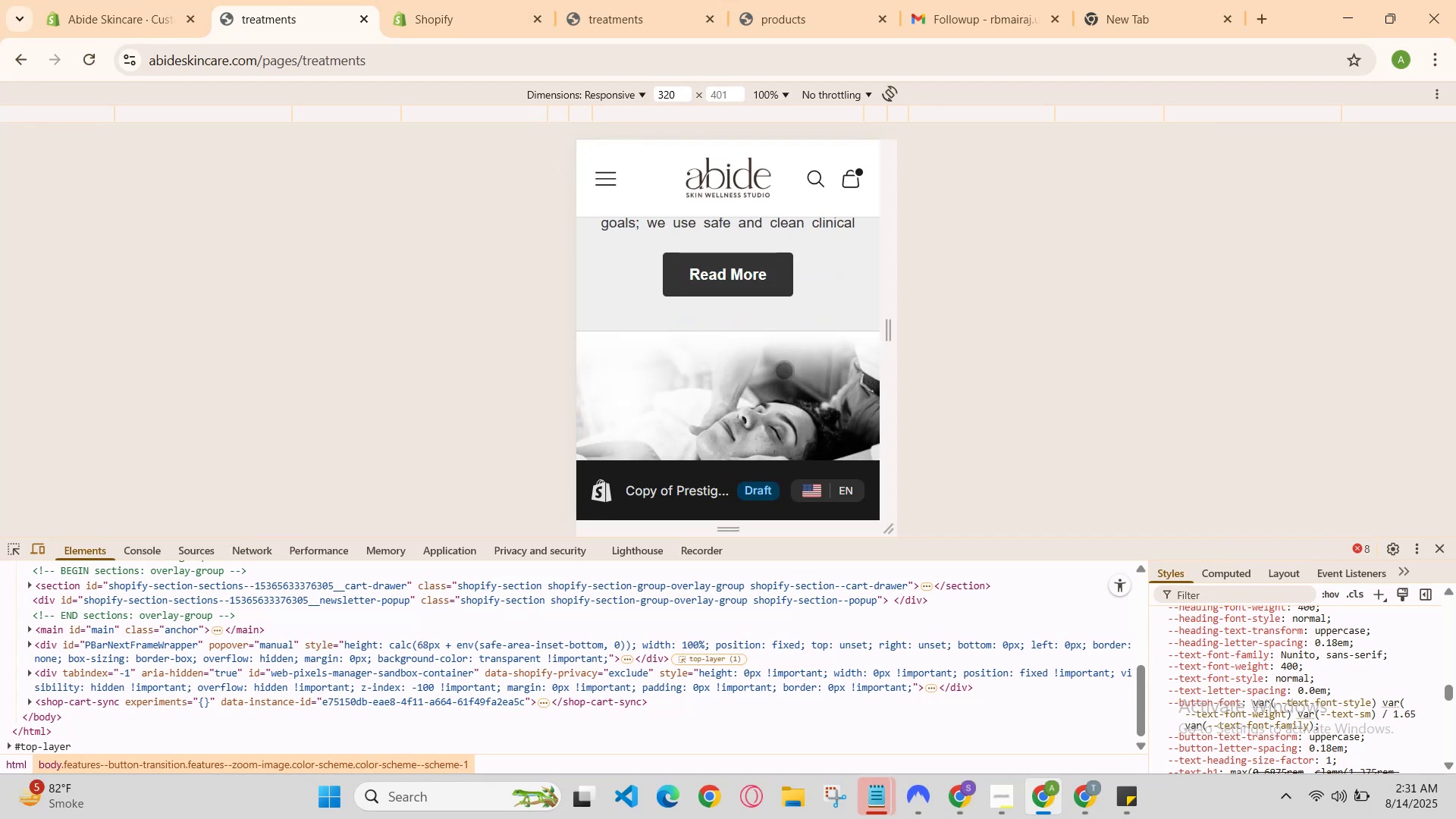 
scroll: coordinate [783, 370], scroll_direction: up, amount: 4.0
 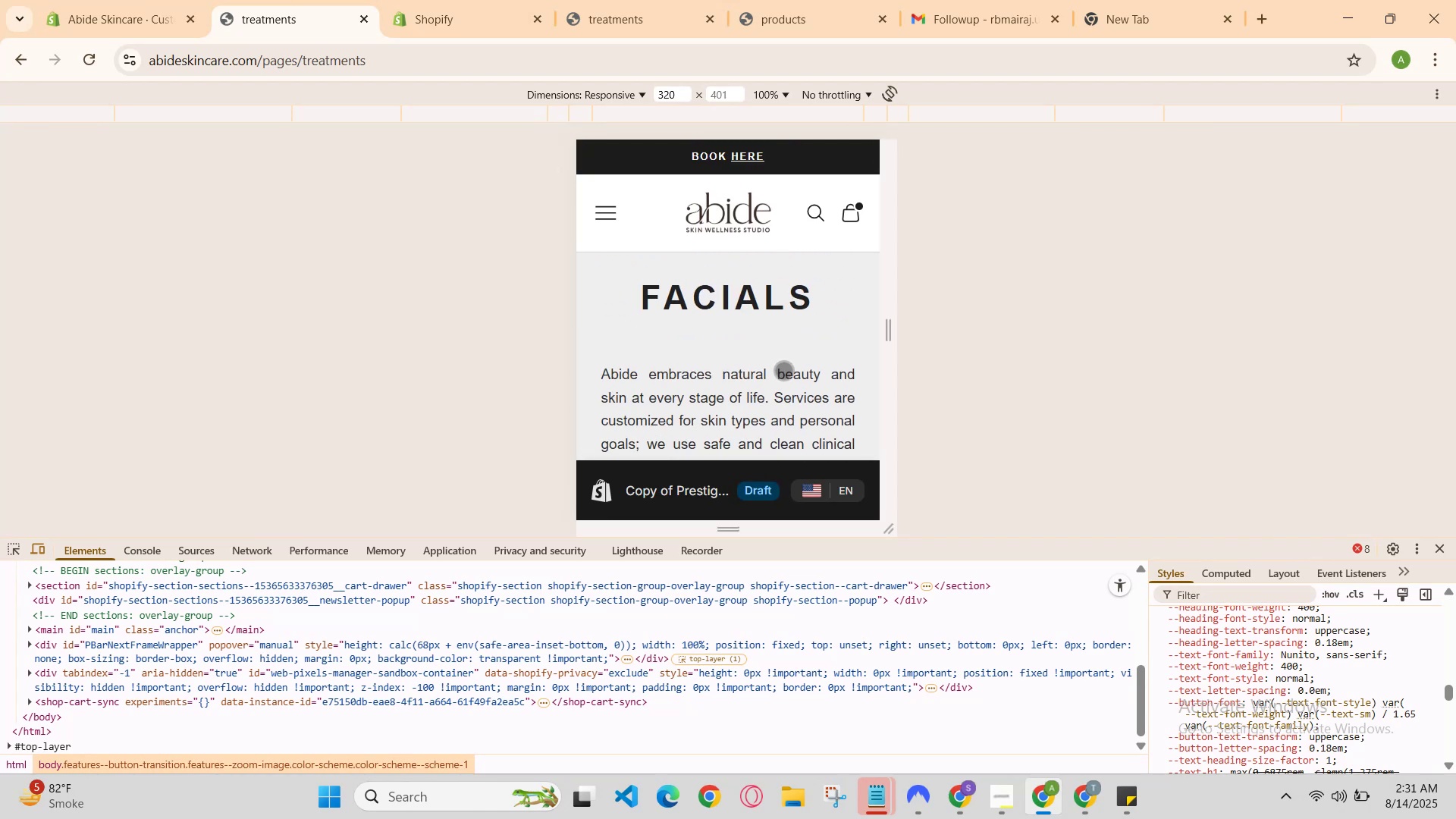 
scroll: coordinate [783, 366], scroll_direction: down, amount: 6.0
 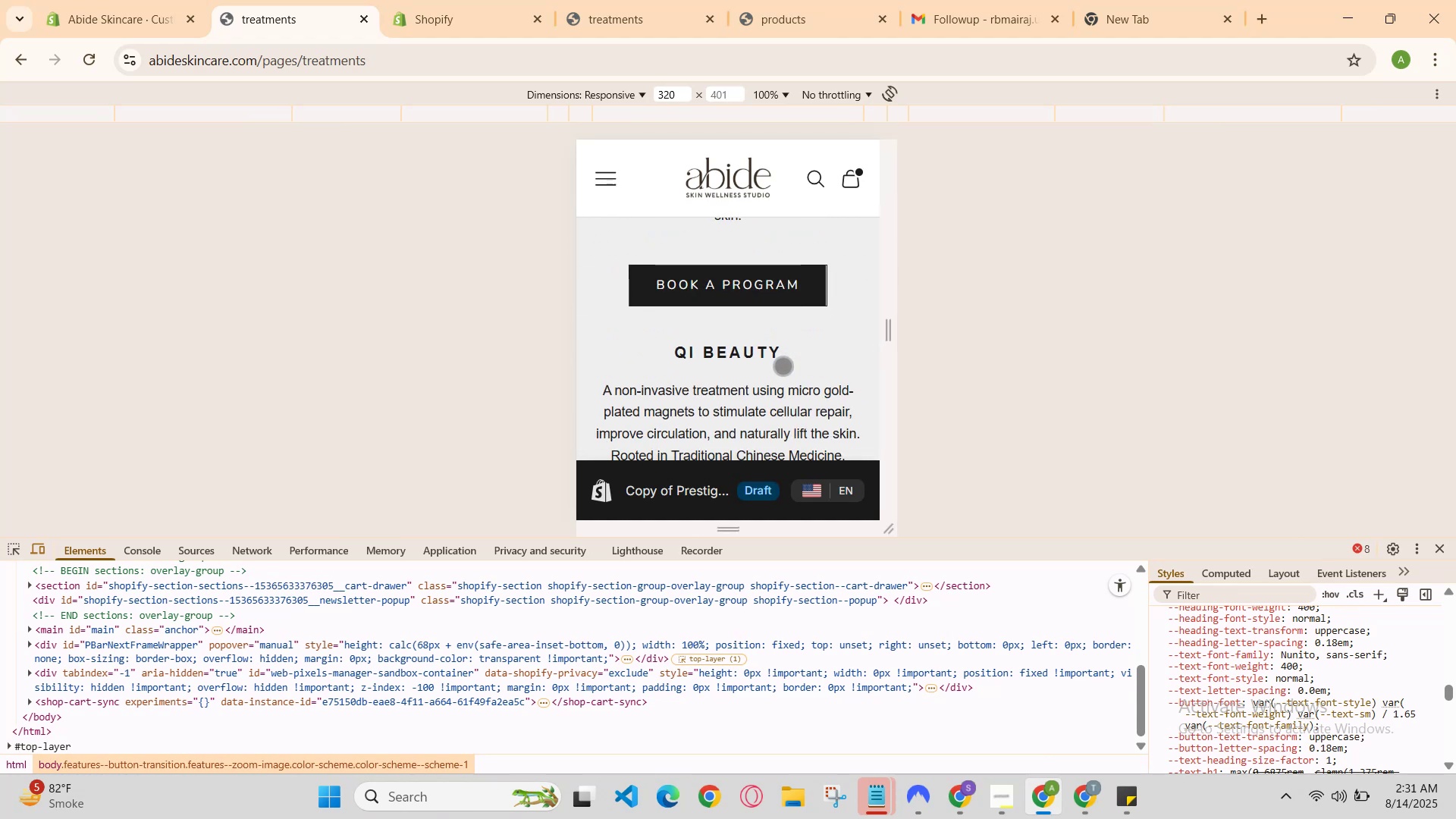 
scroll: coordinate [783, 366], scroll_direction: up, amount: 2.0
 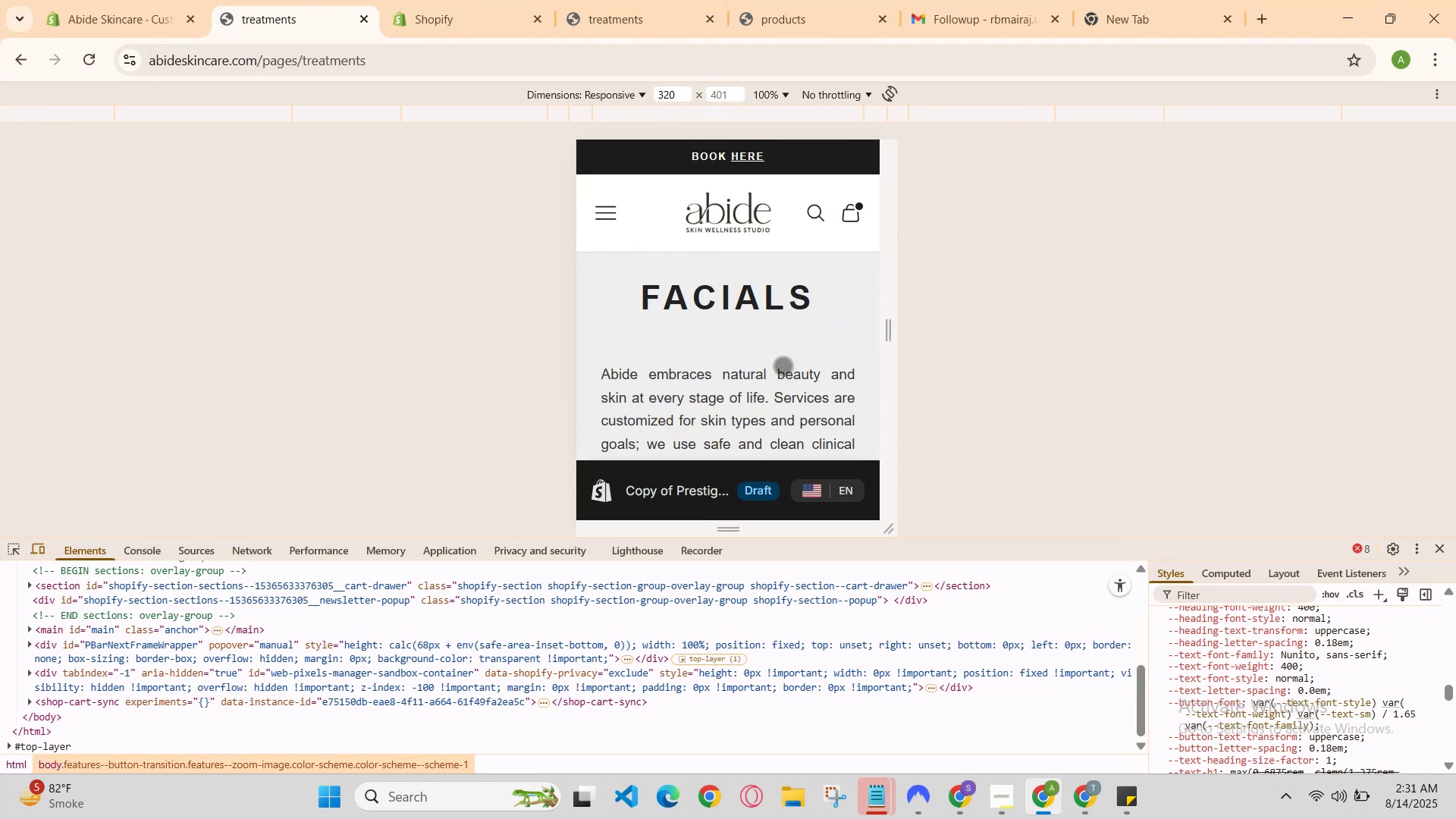 
scroll: coordinate [783, 366], scroll_direction: down, amount: 2.0
 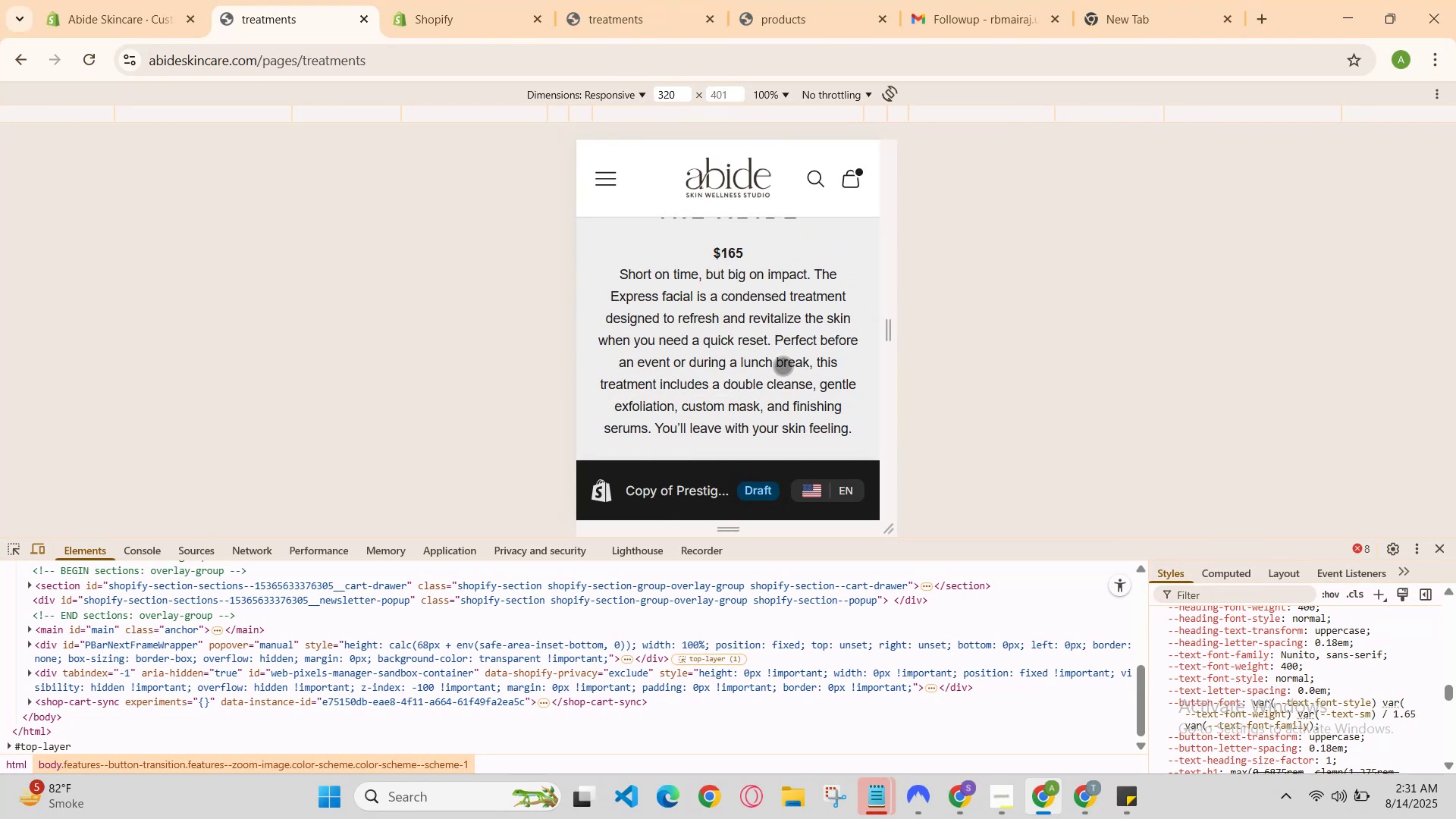 
scroll: coordinate [783, 366], scroll_direction: up, amount: 3.0
 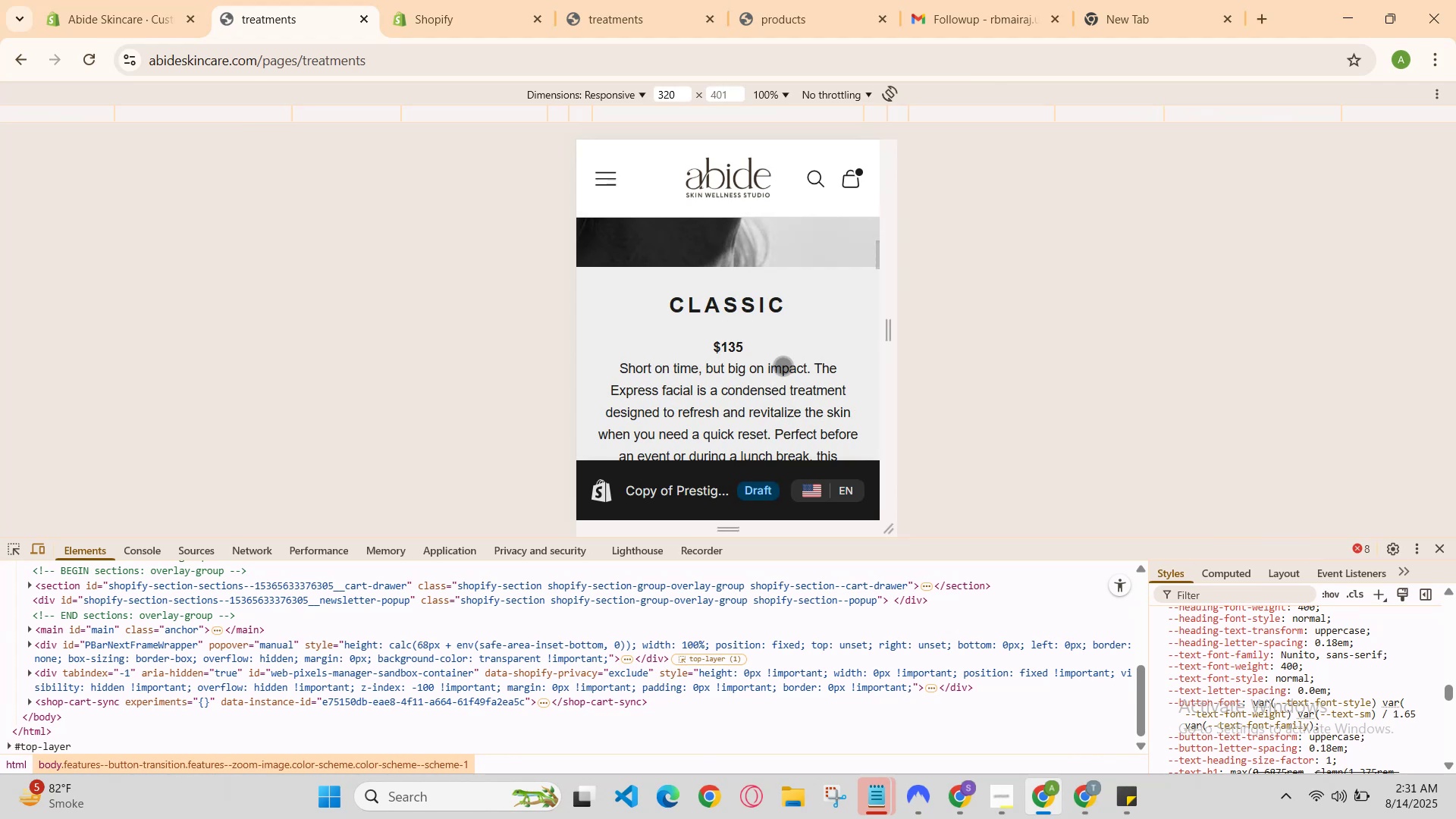 
scroll: coordinate [783, 366], scroll_direction: down, amount: 2.0
 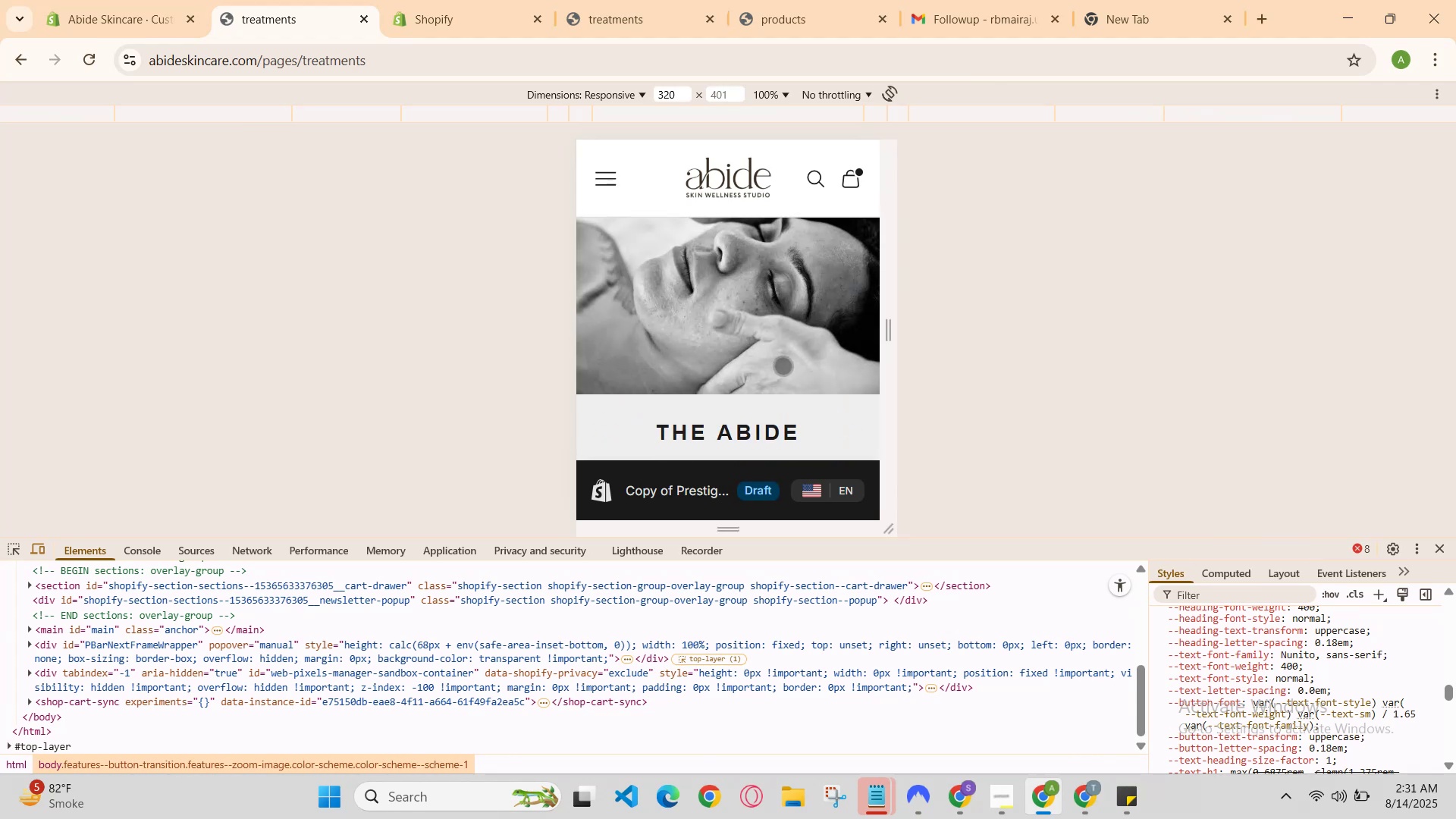 
scroll: coordinate [783, 366], scroll_direction: up, amount: 2.0
 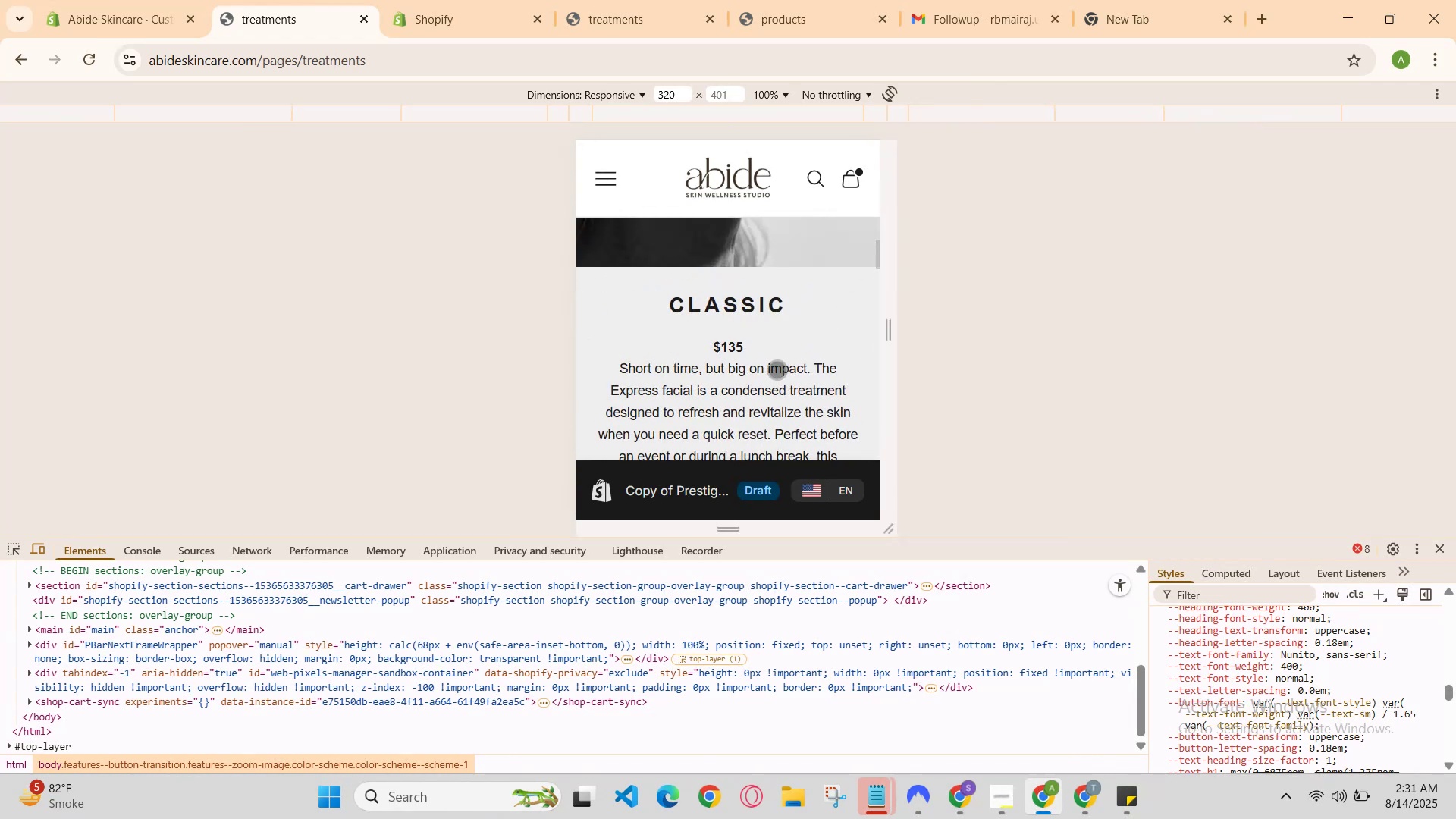 
scroll: coordinate [776, 371], scroll_direction: down, amount: 1.0
 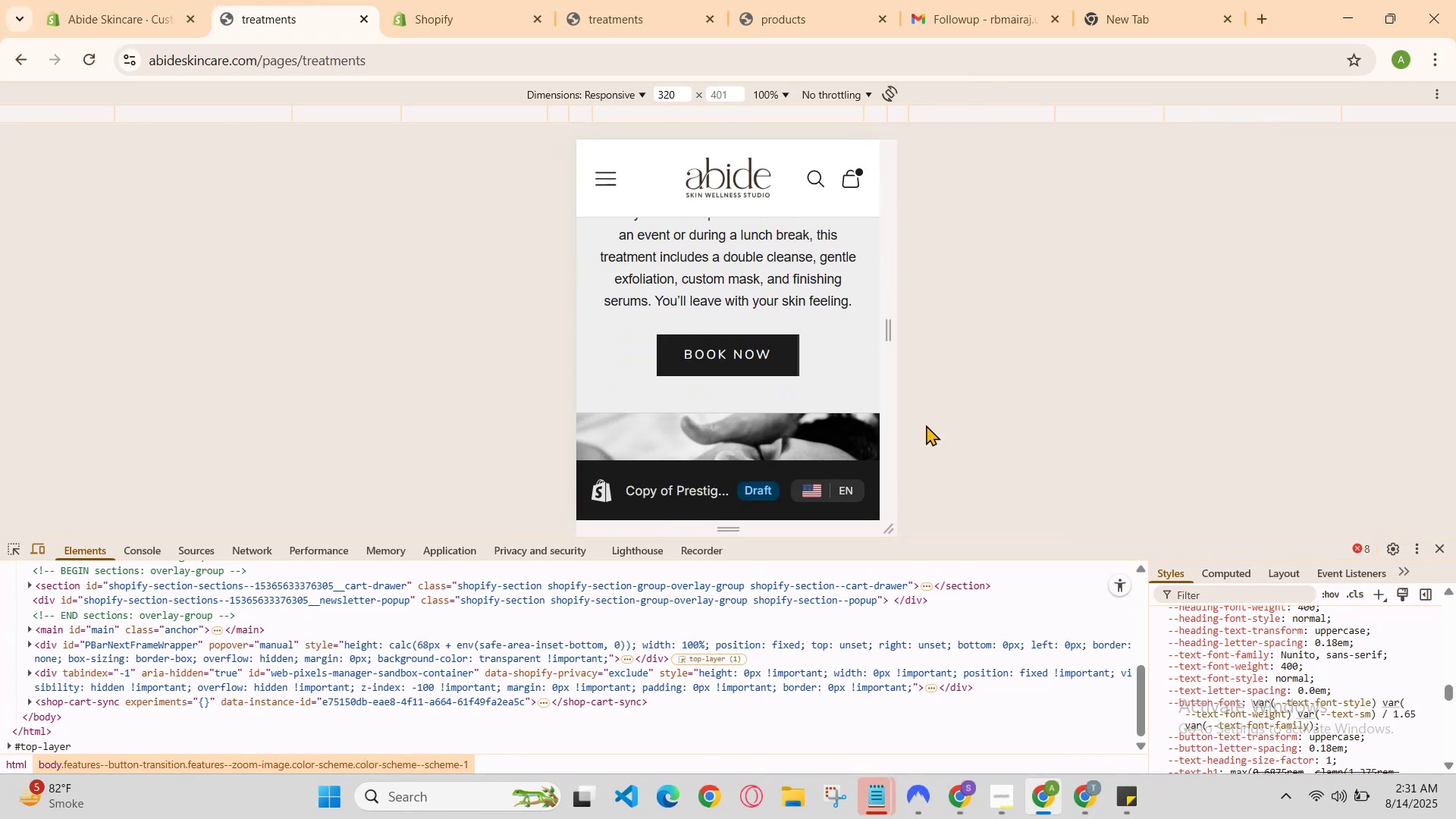 
left_click([90, 0])
 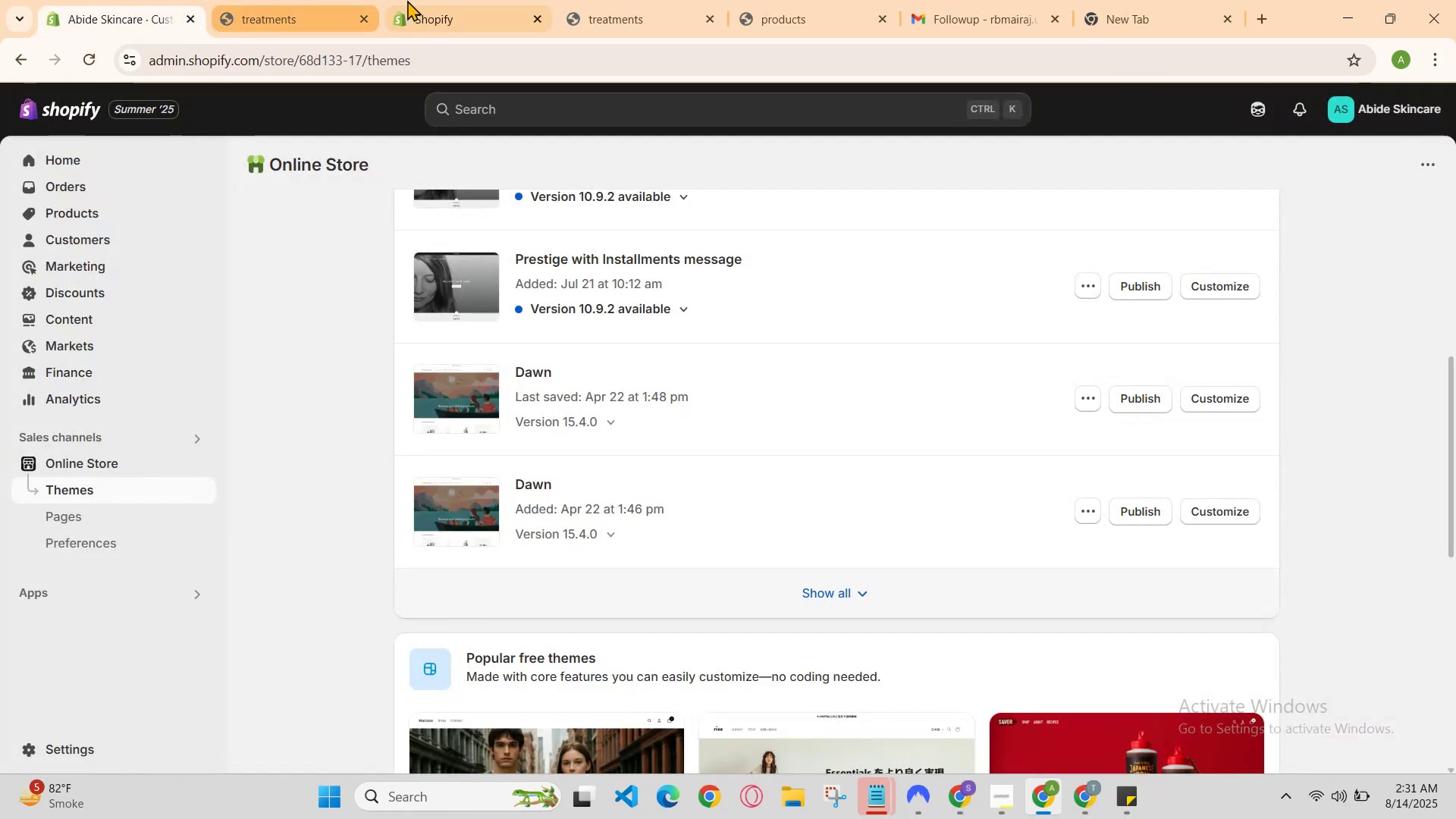 
left_click([457, 0])
 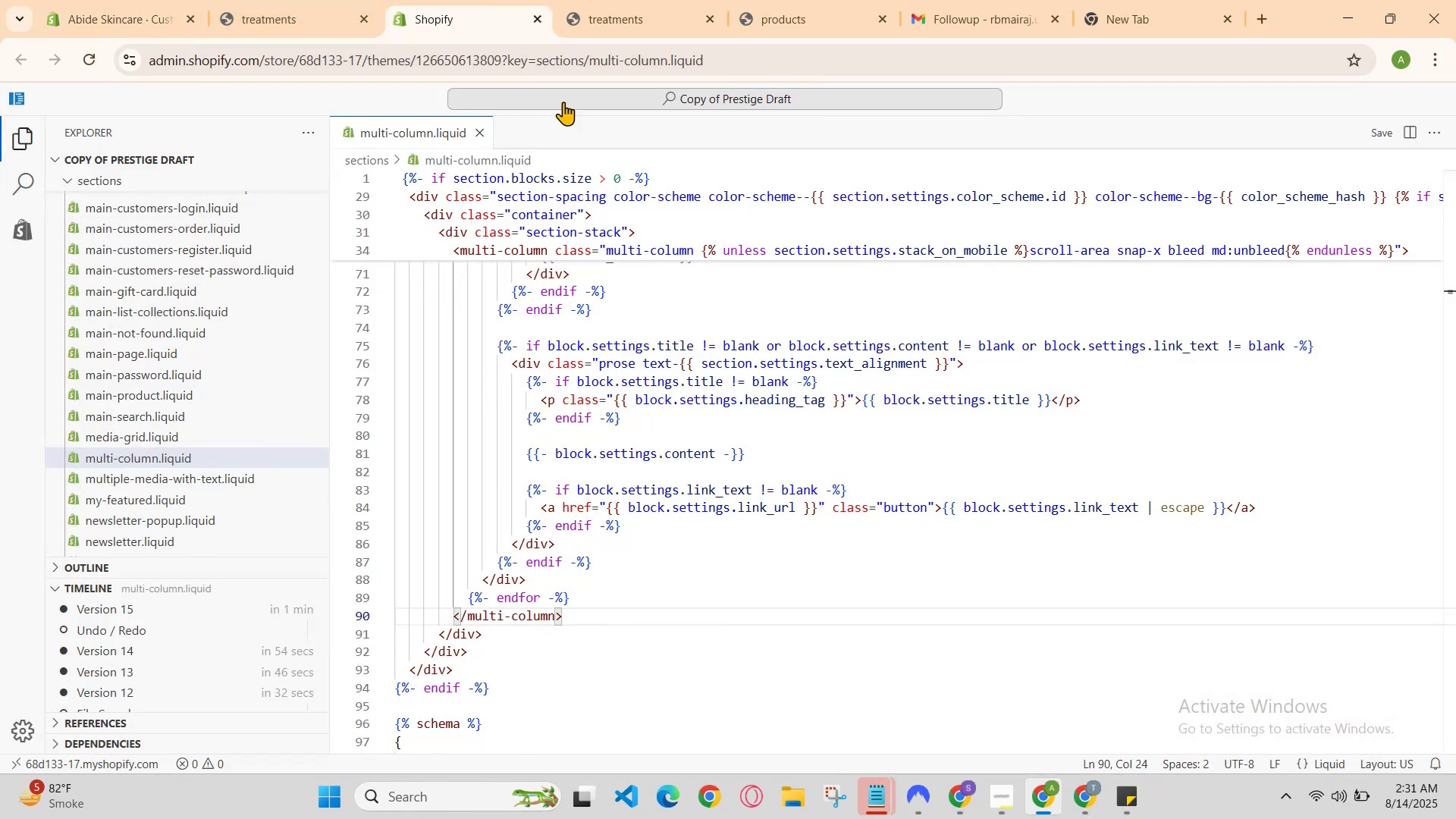 
left_click([703, 0])
 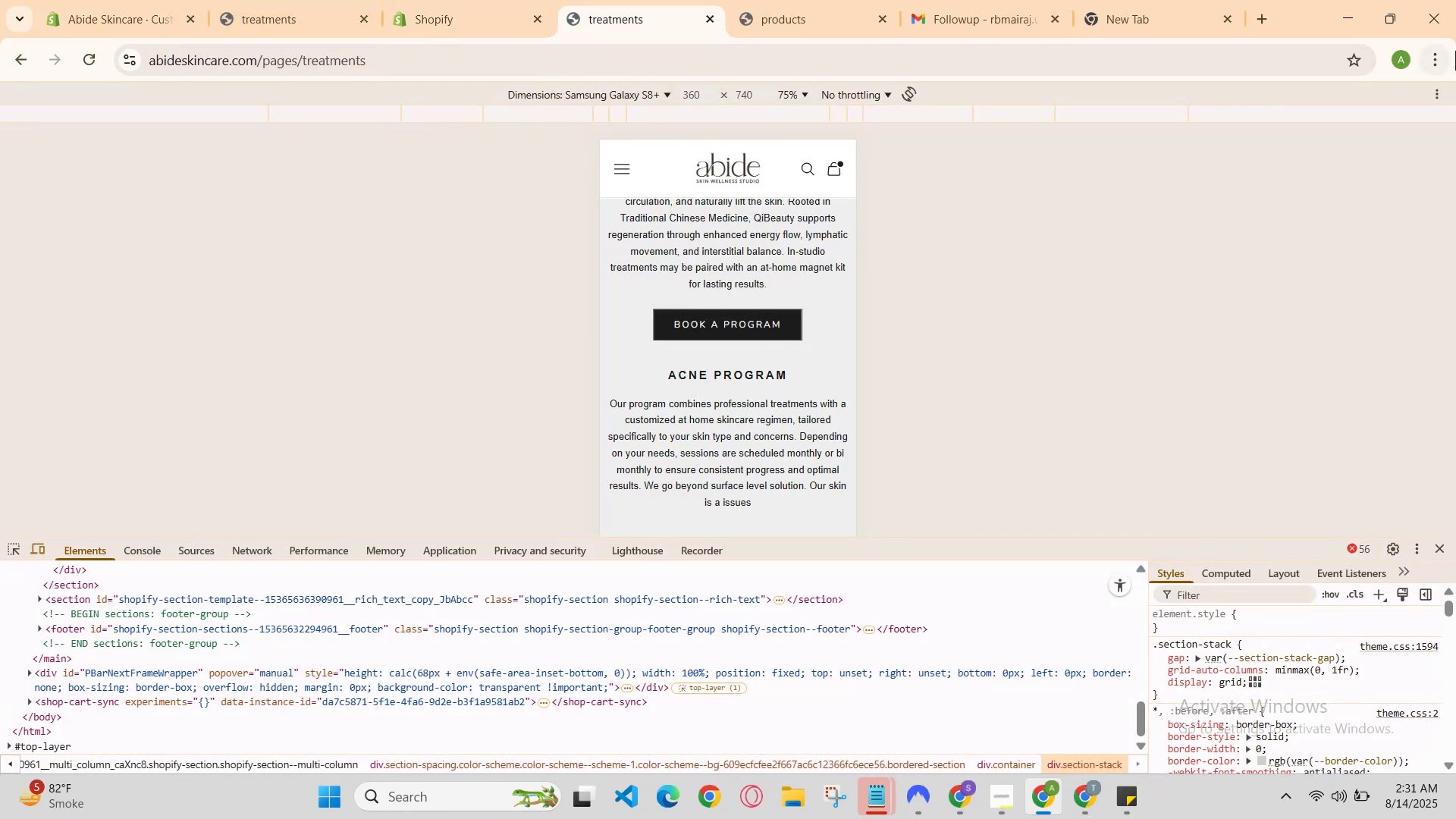 
left_click([1429, 93])
 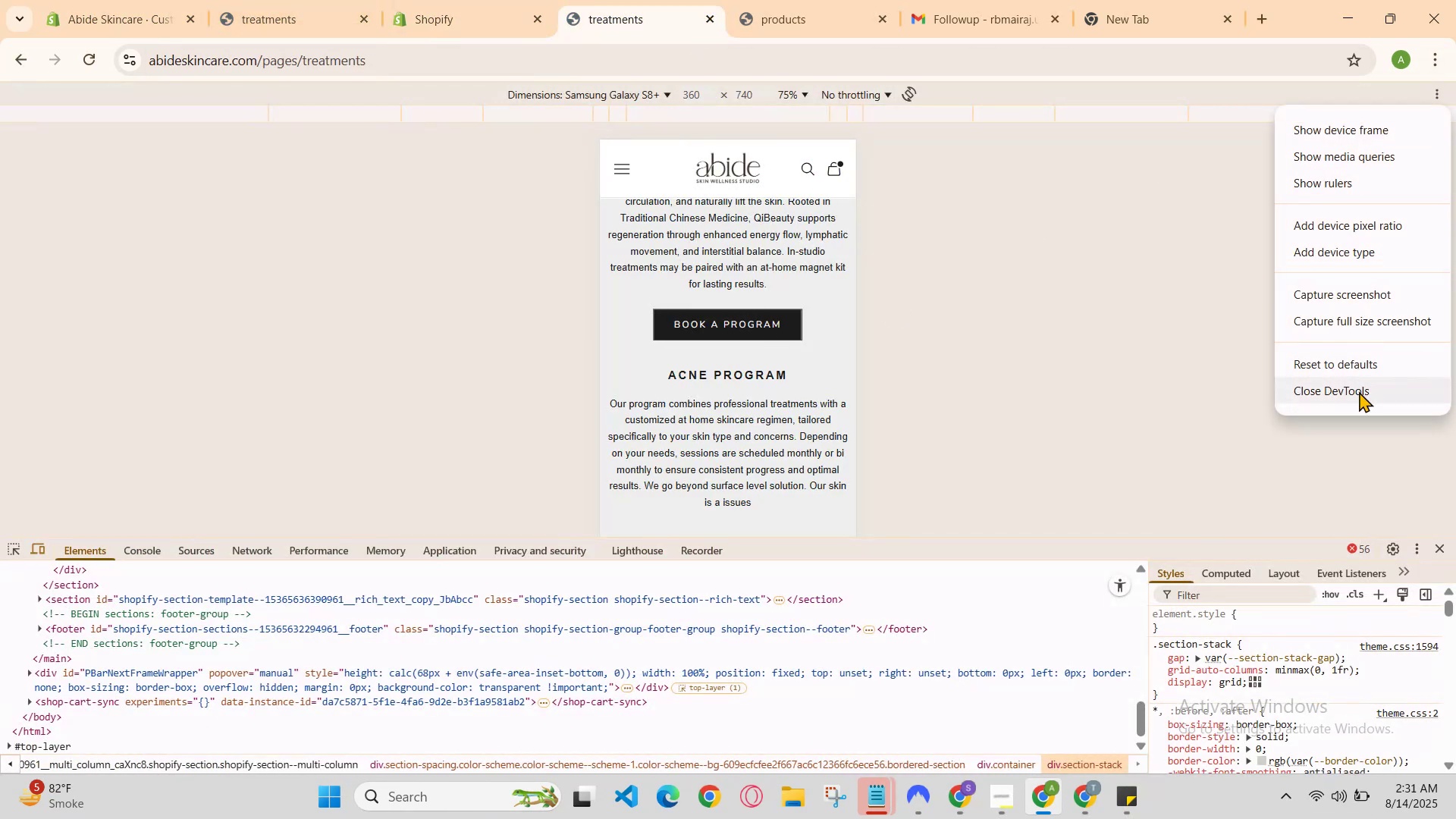 
left_click([1359, 400])
 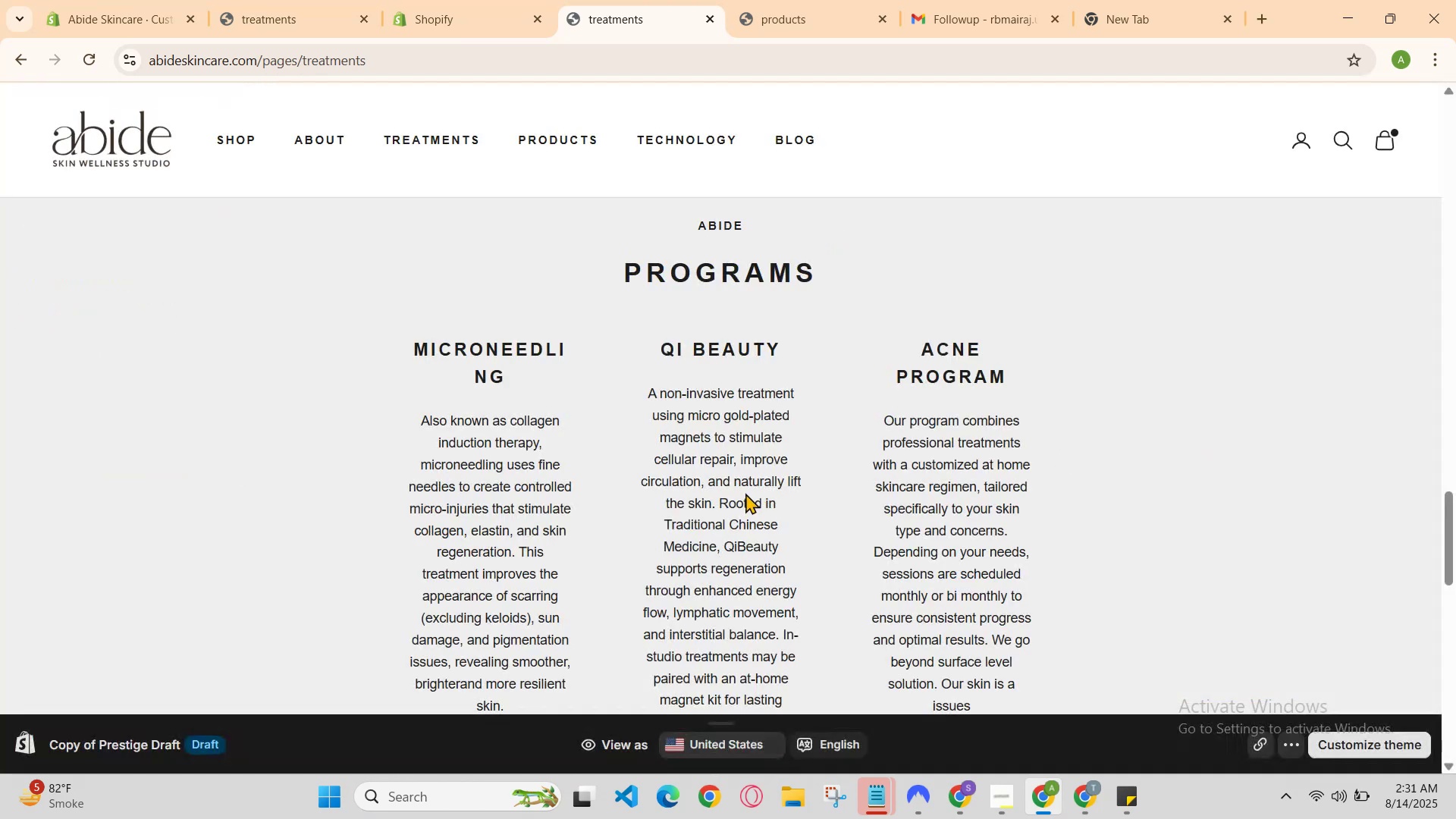 
scroll: coordinate [748, 496], scroll_direction: down, amount: 1.0
 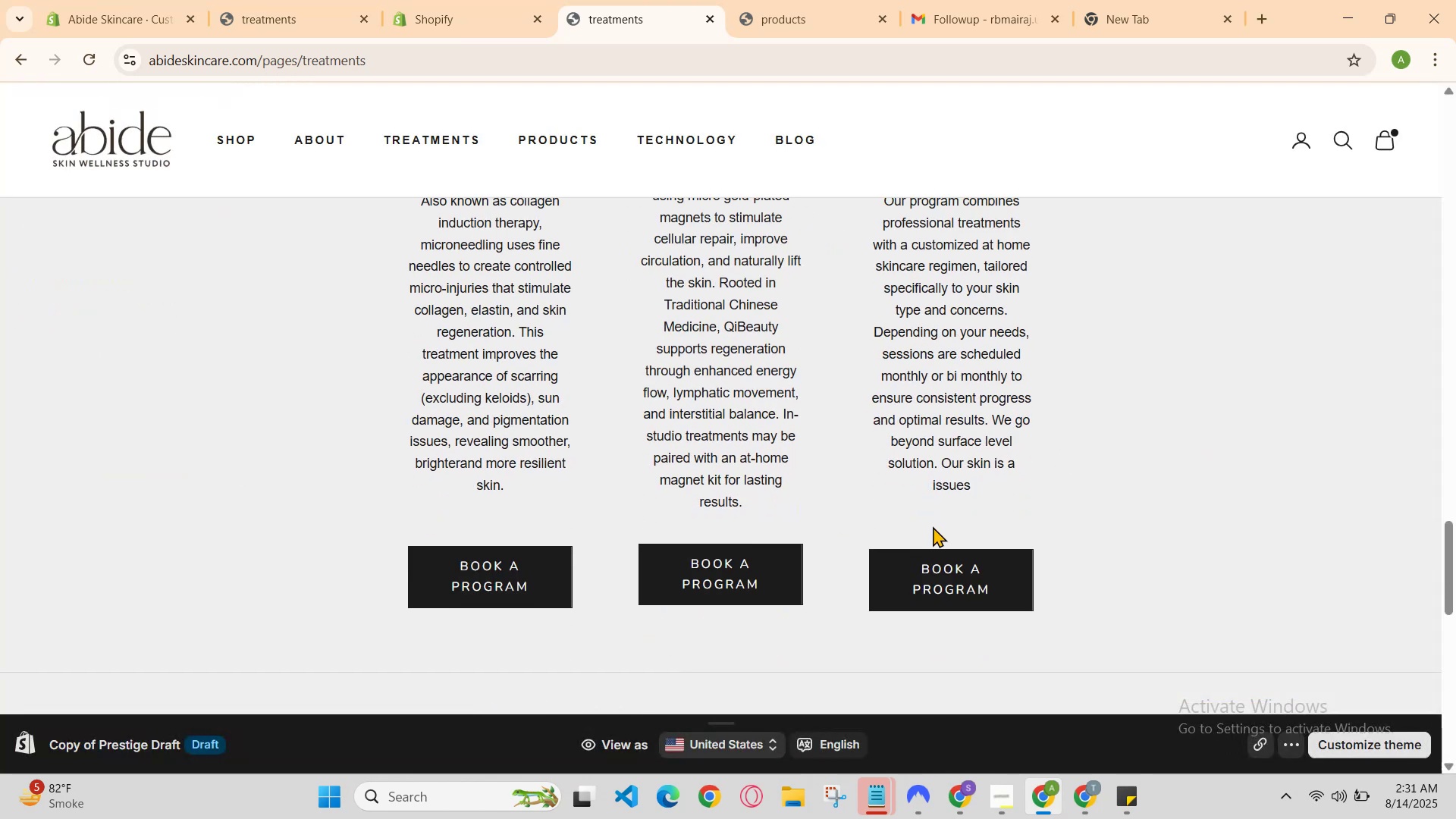 
right_click([962, 529])
 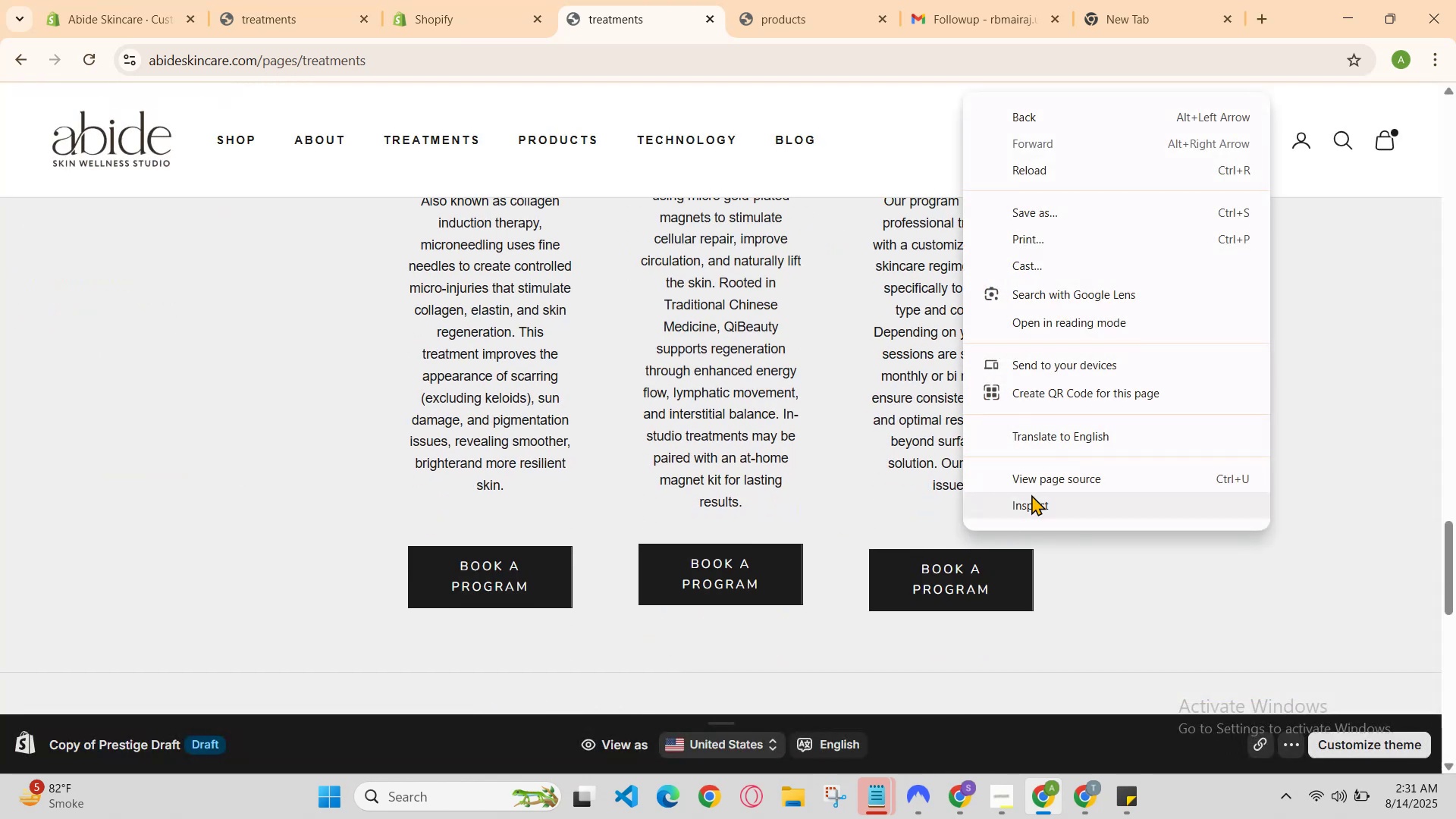 
left_click([1031, 499])
 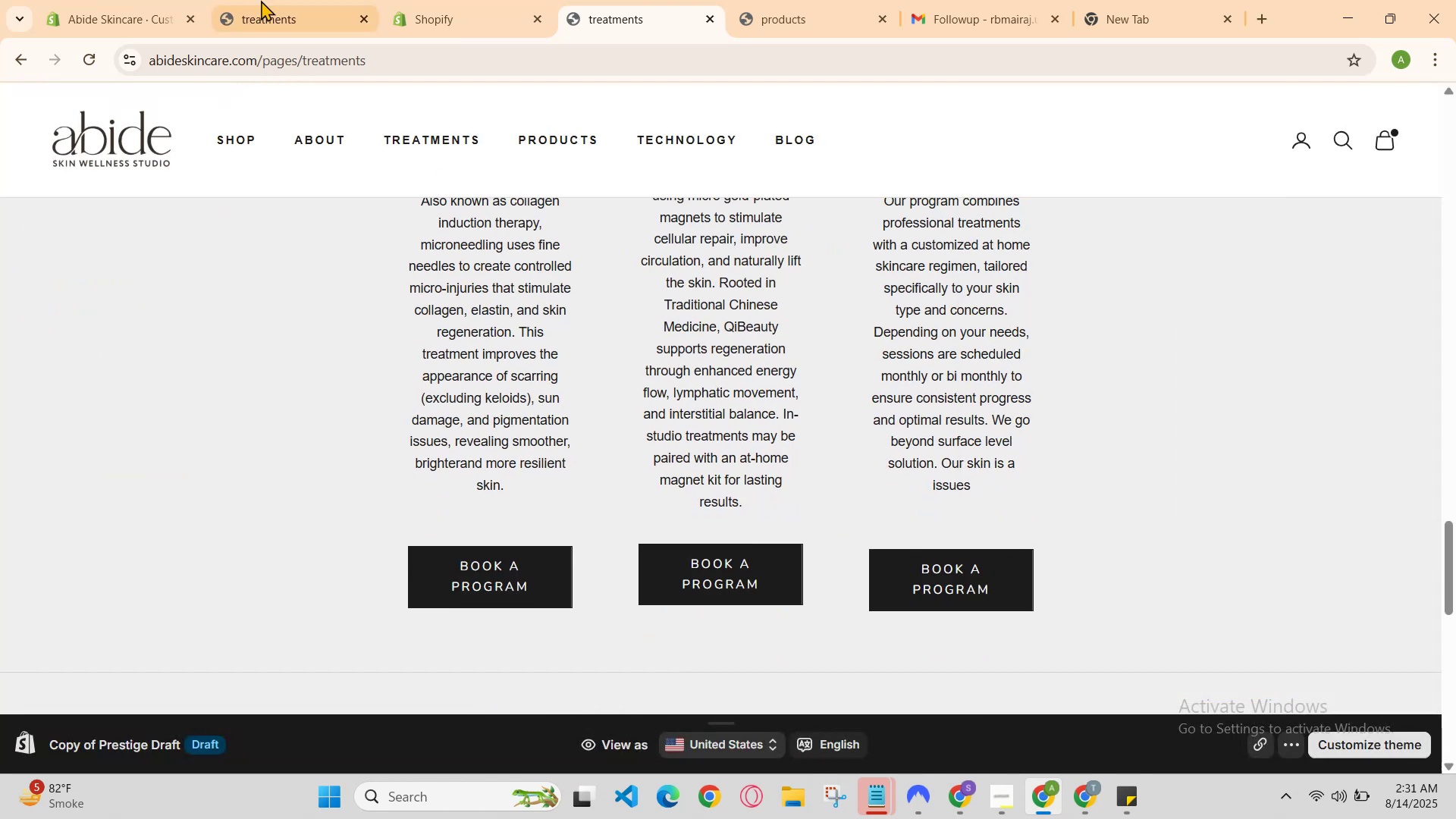 
left_click([137, 0])
 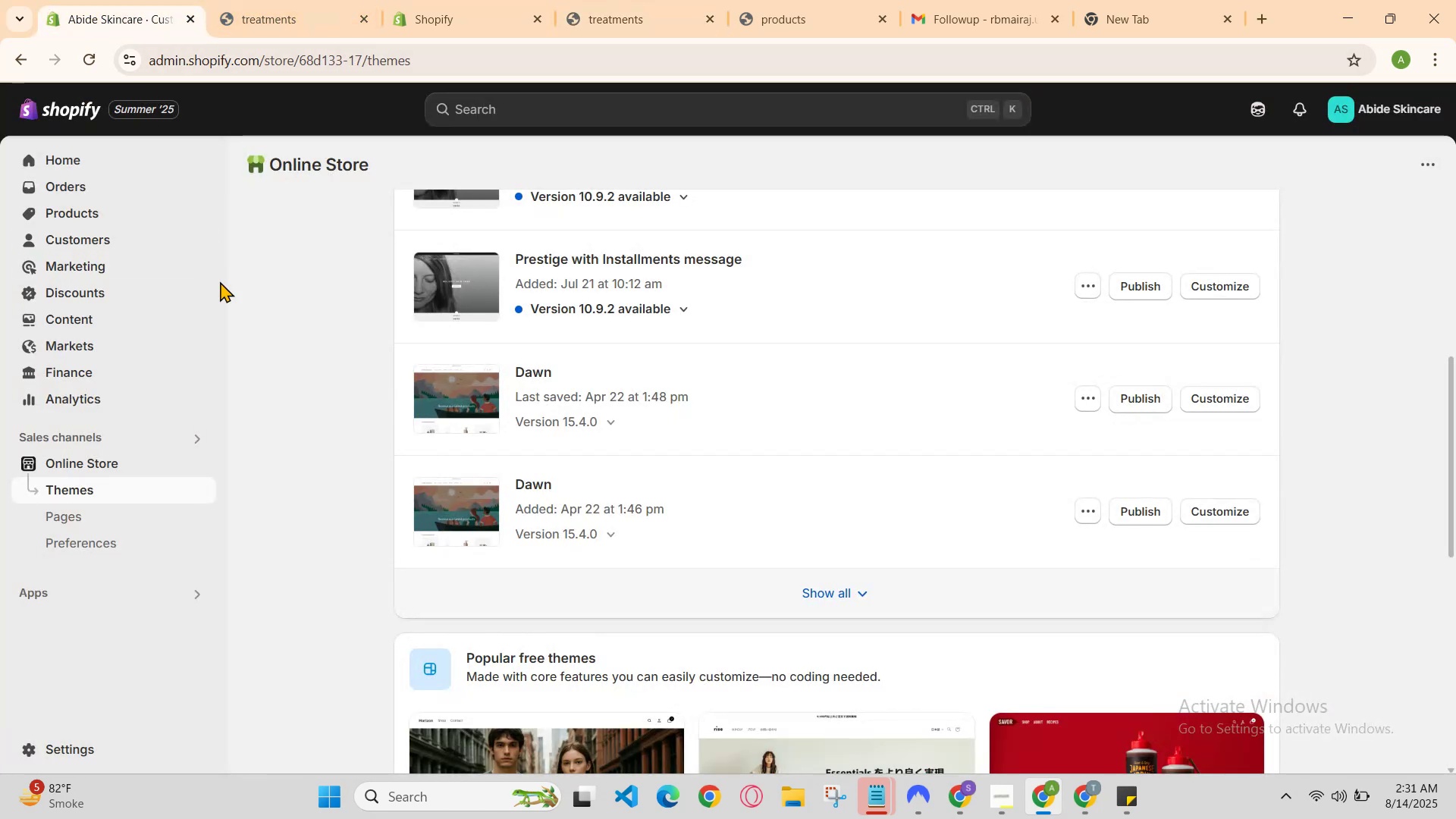 
scroll: coordinate [309, 316], scroll_direction: up, amount: 2.0
 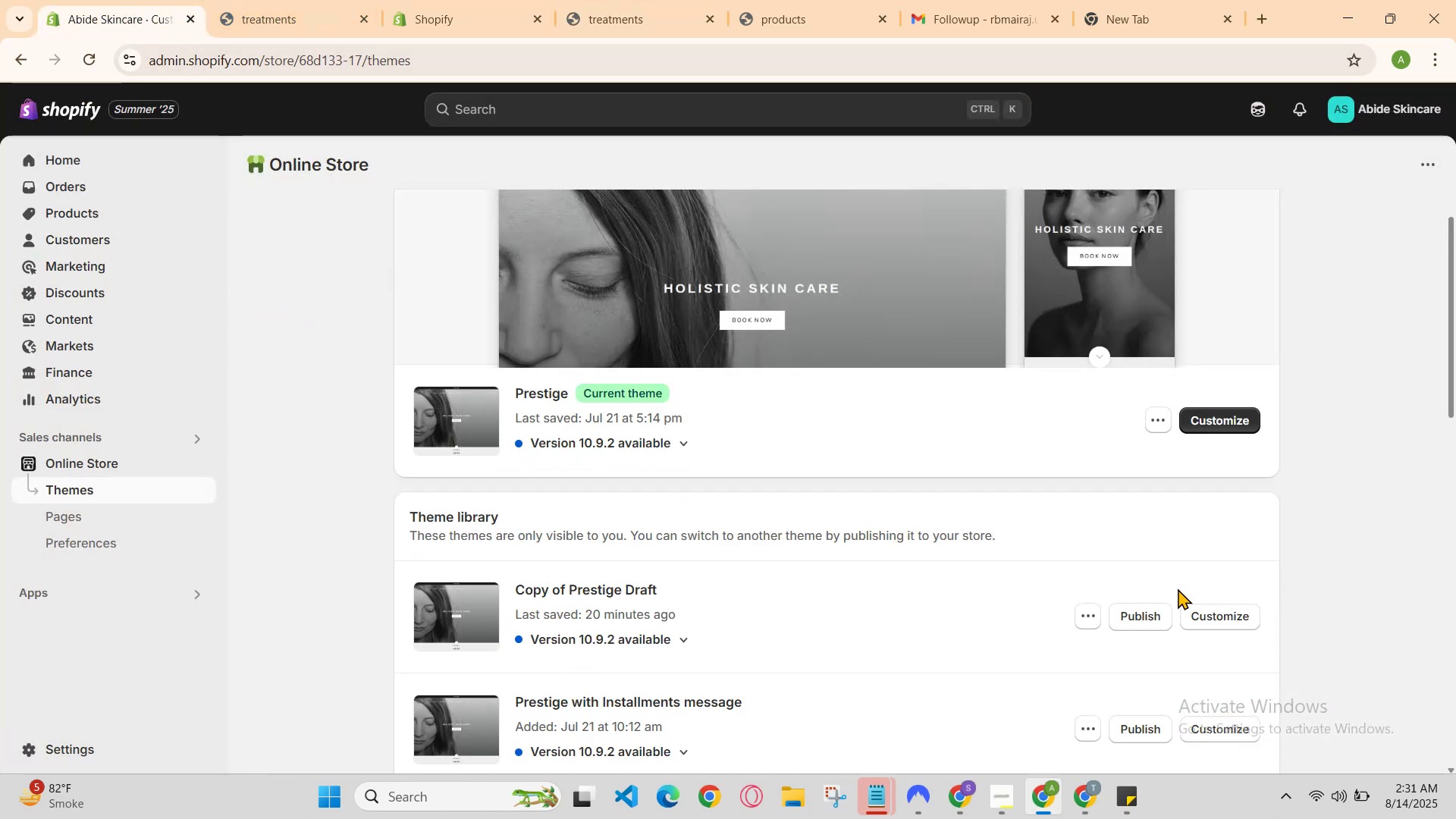 
left_click([1228, 613])
 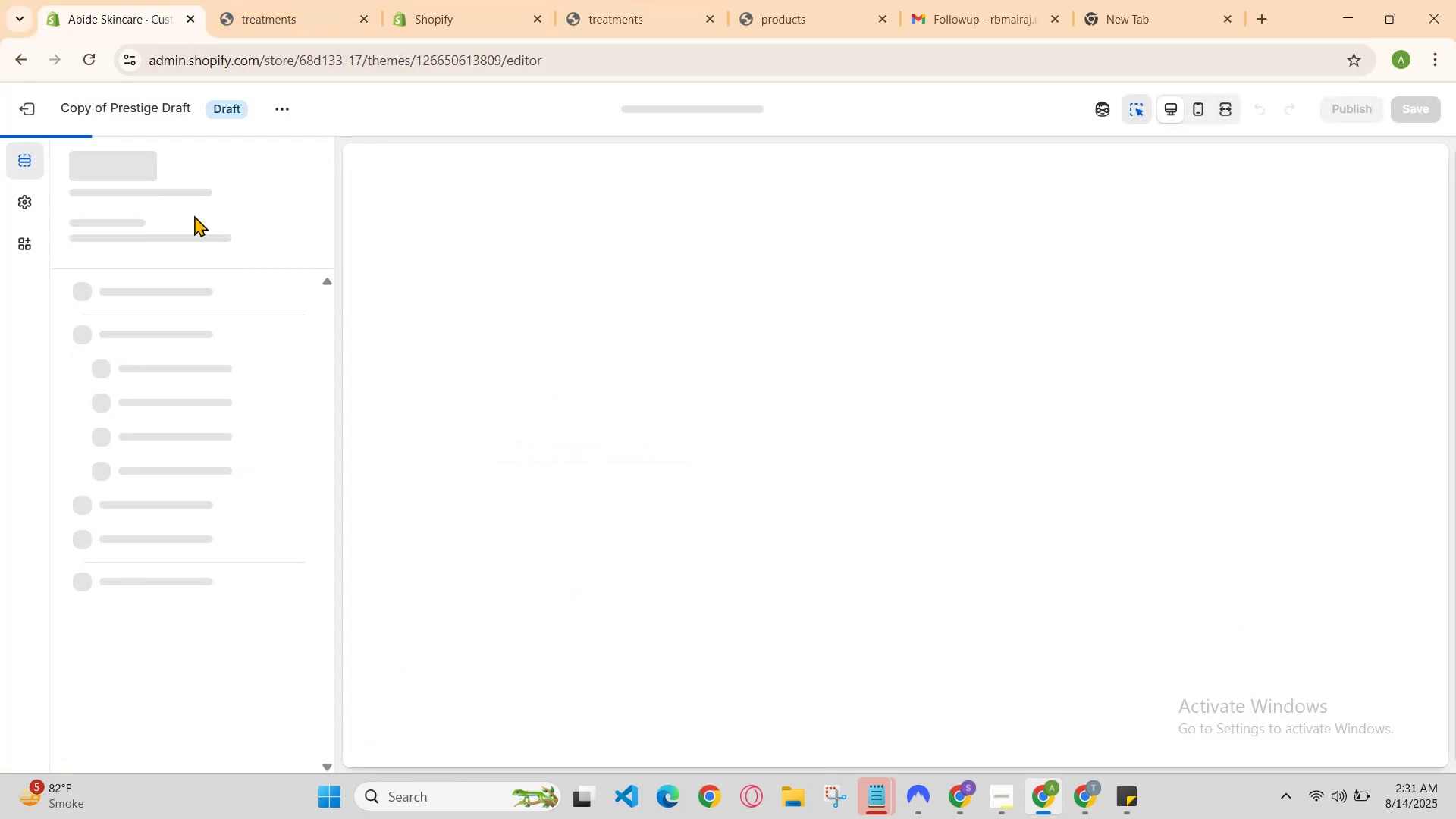 
scroll: coordinate [639, 375], scroll_direction: down, amount: 5.0
 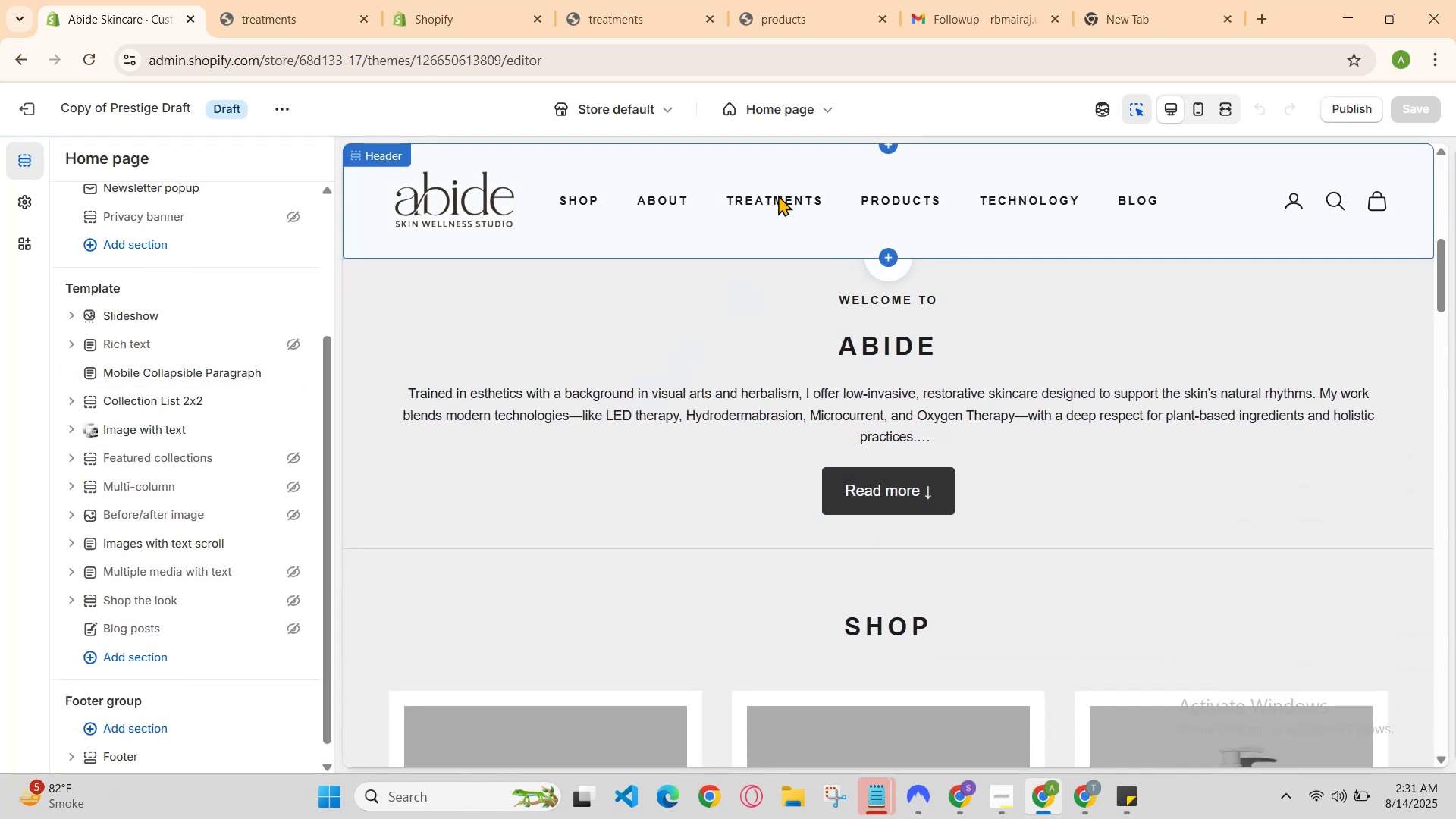 
double_click([778, 202])
 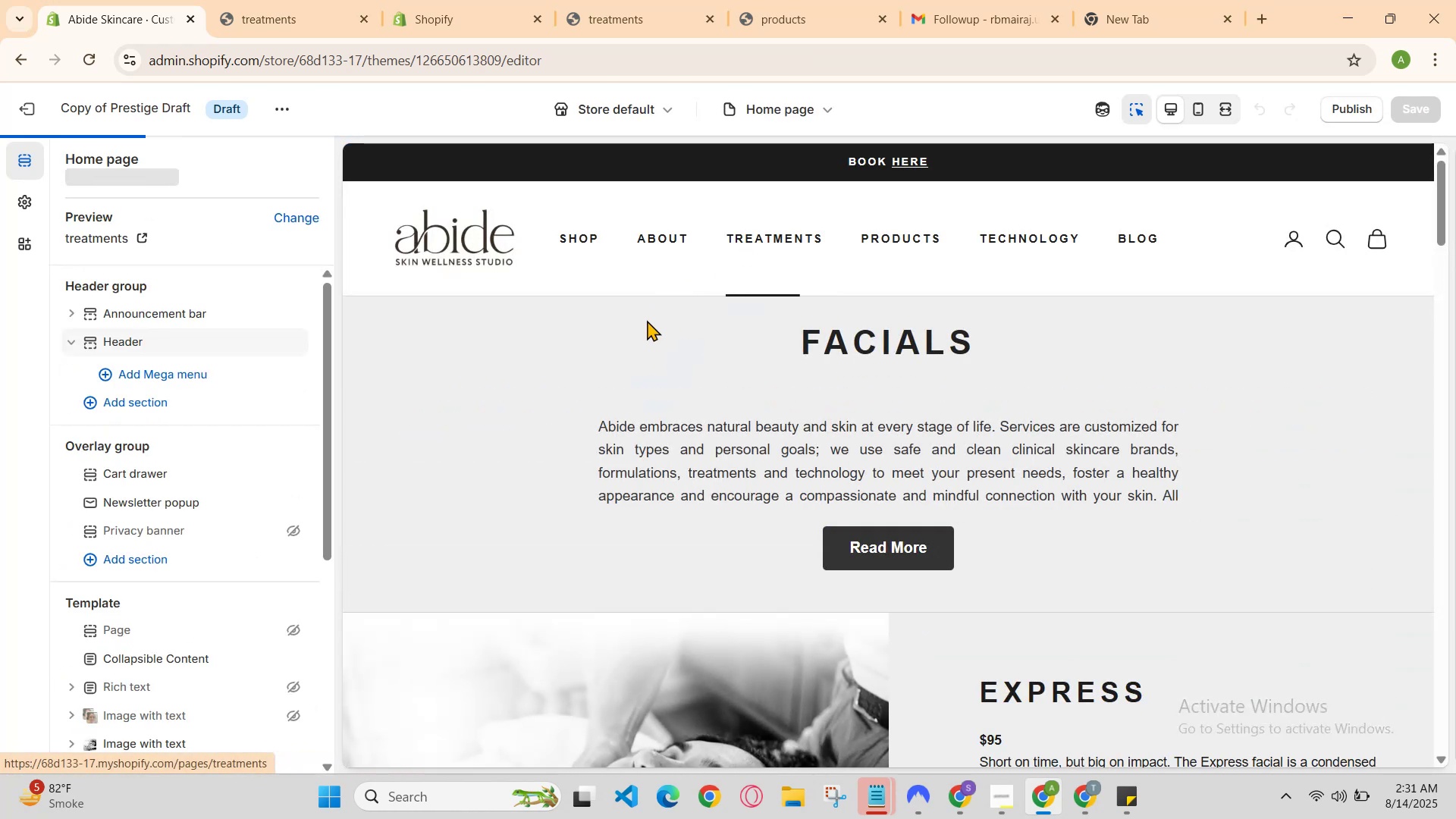 
scroll: coordinate [969, 493], scroll_direction: down, amount: 11.0
 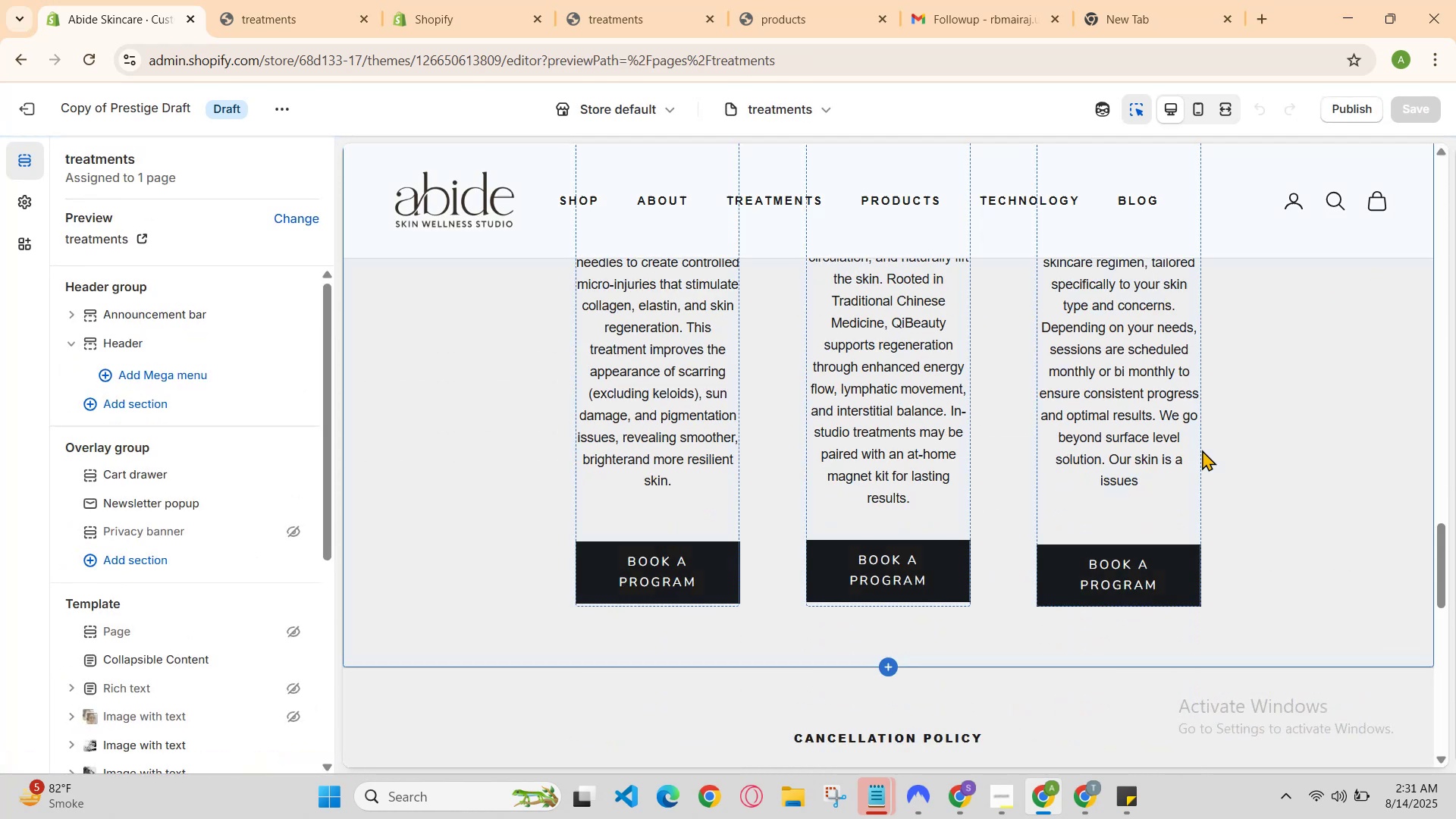 
left_click([1219, 446])
 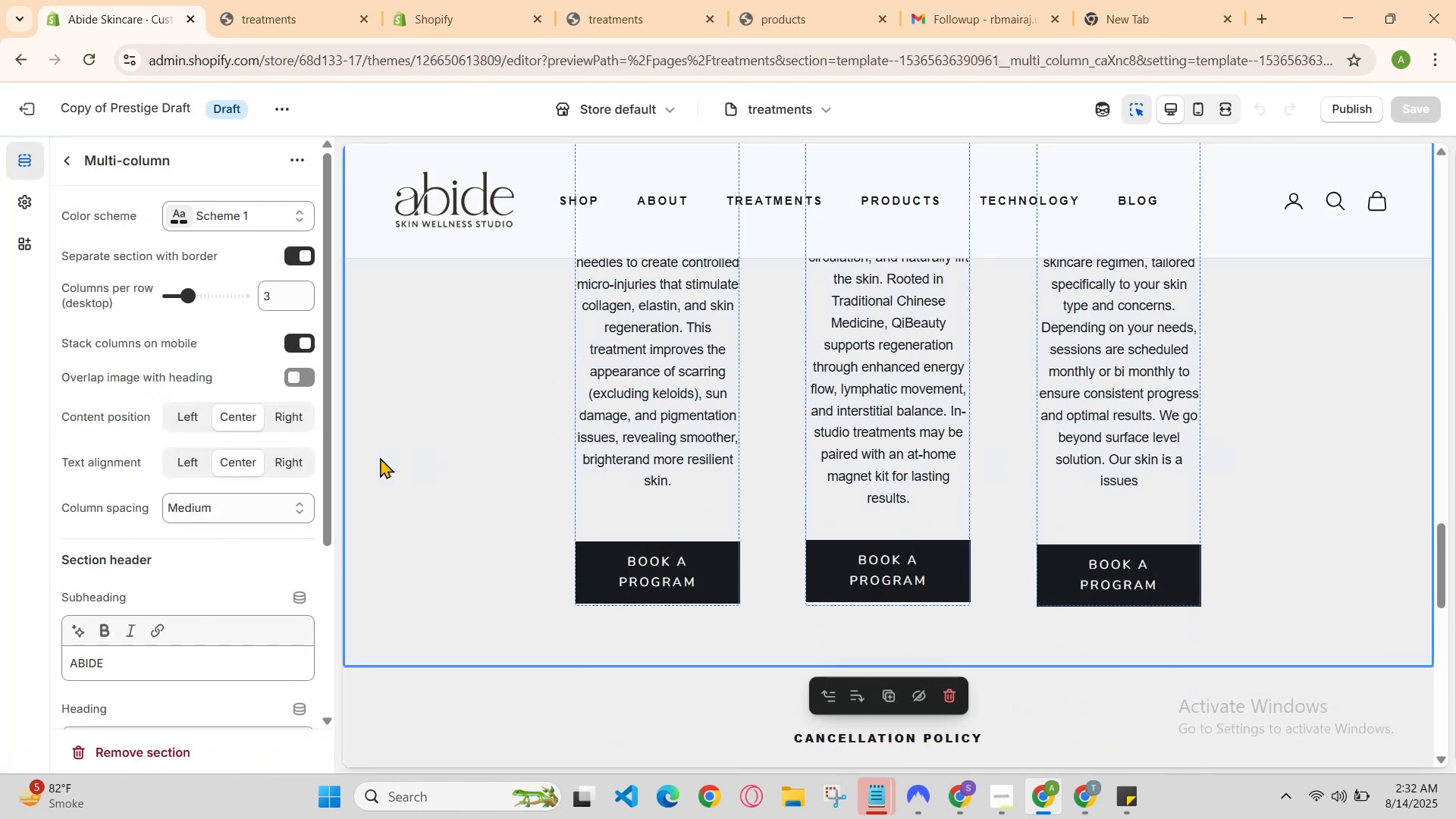 
scroll: coordinate [209, 545], scroll_direction: none, amount: 0.0
 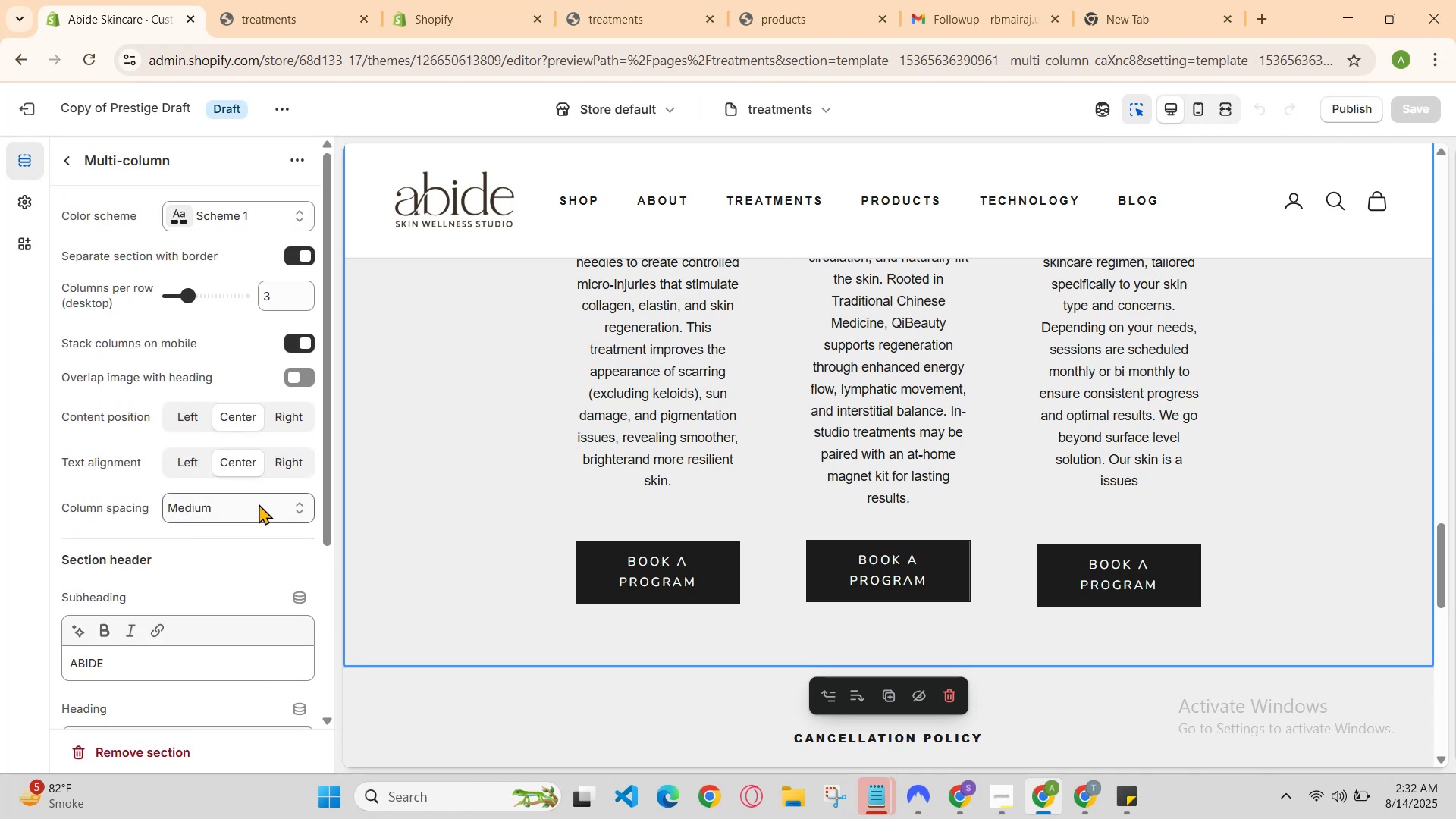 
left_click([259, 504])
 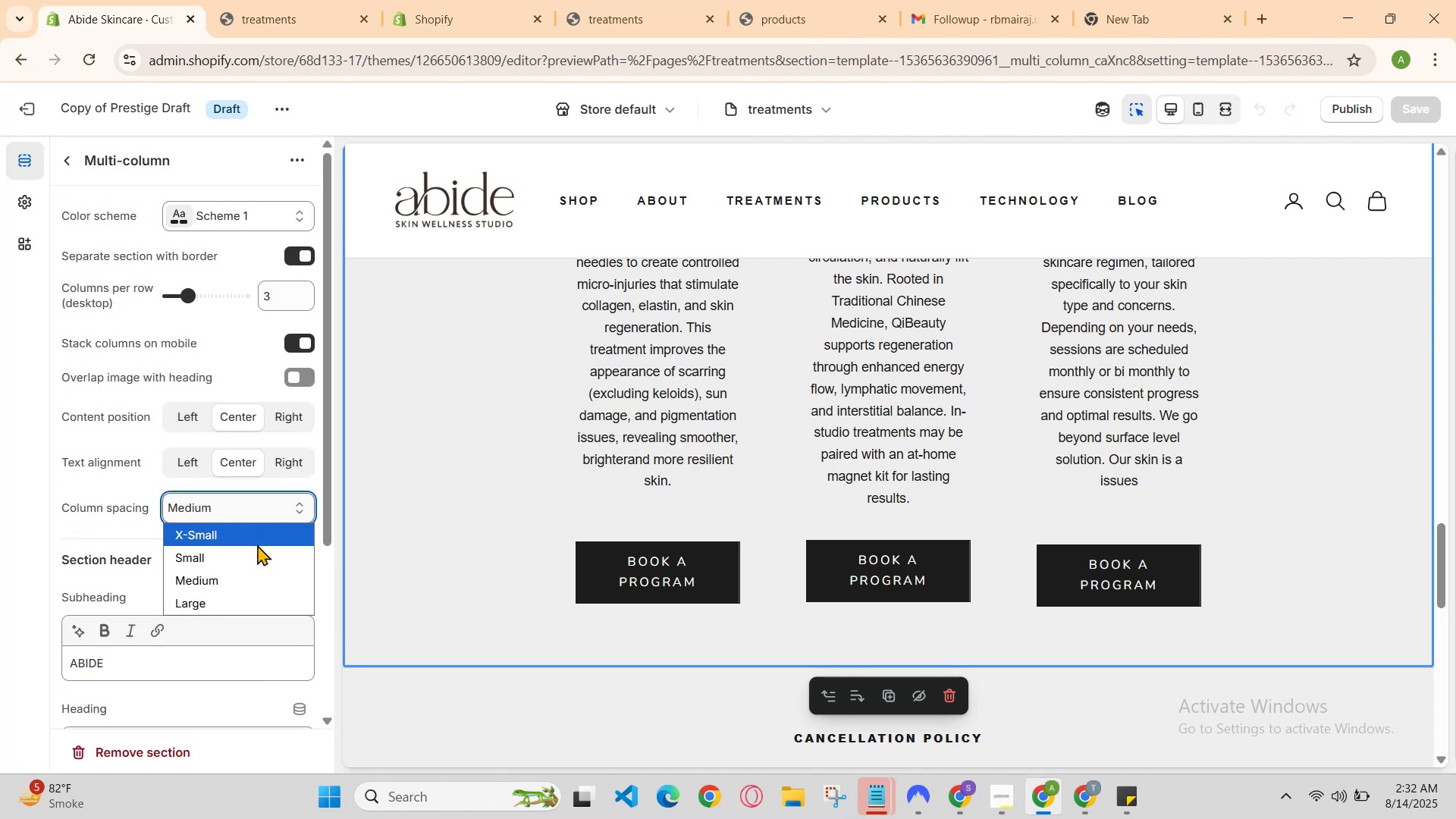 
double_click([257, 550])
 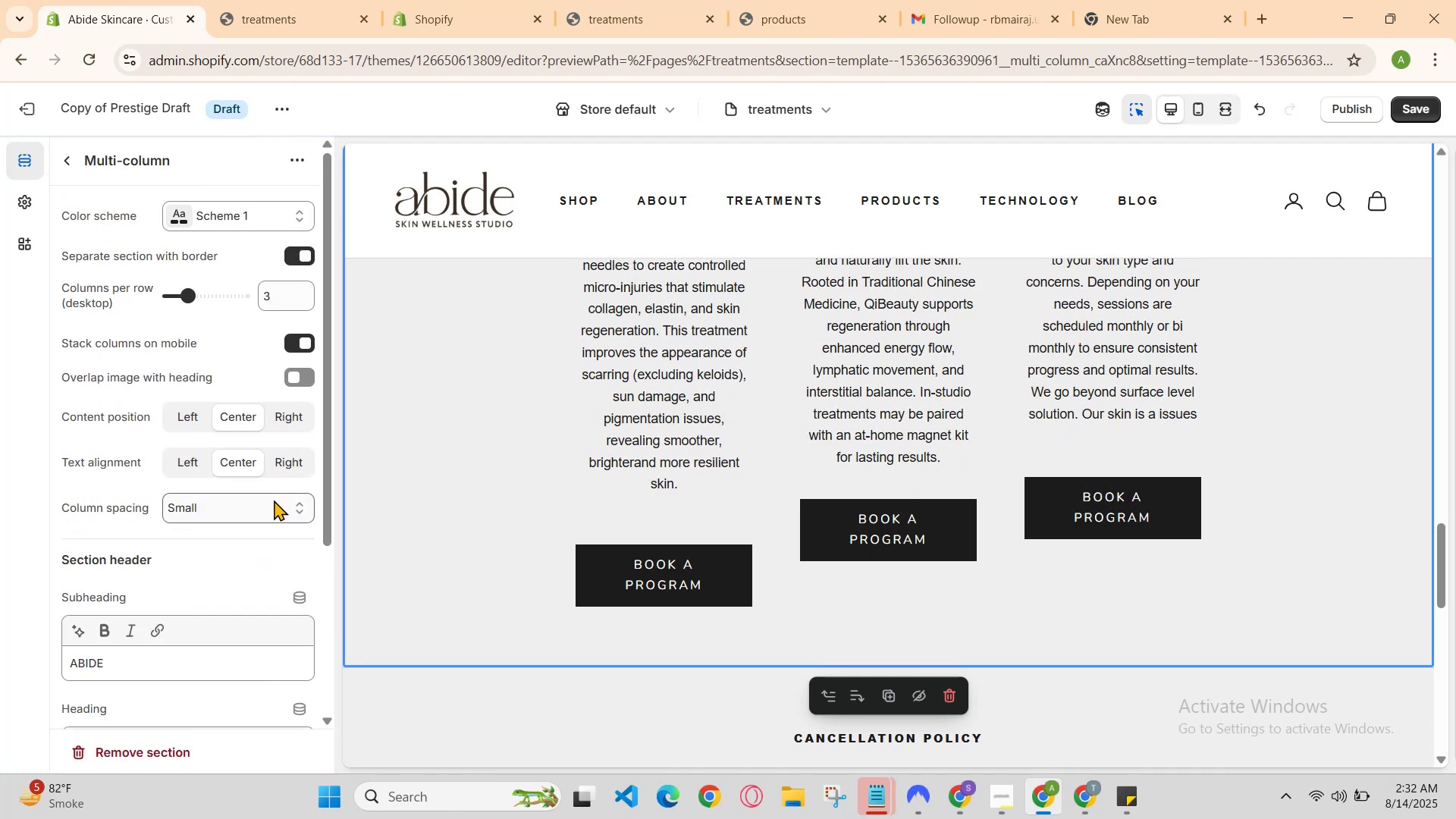 
left_click([274, 500])
 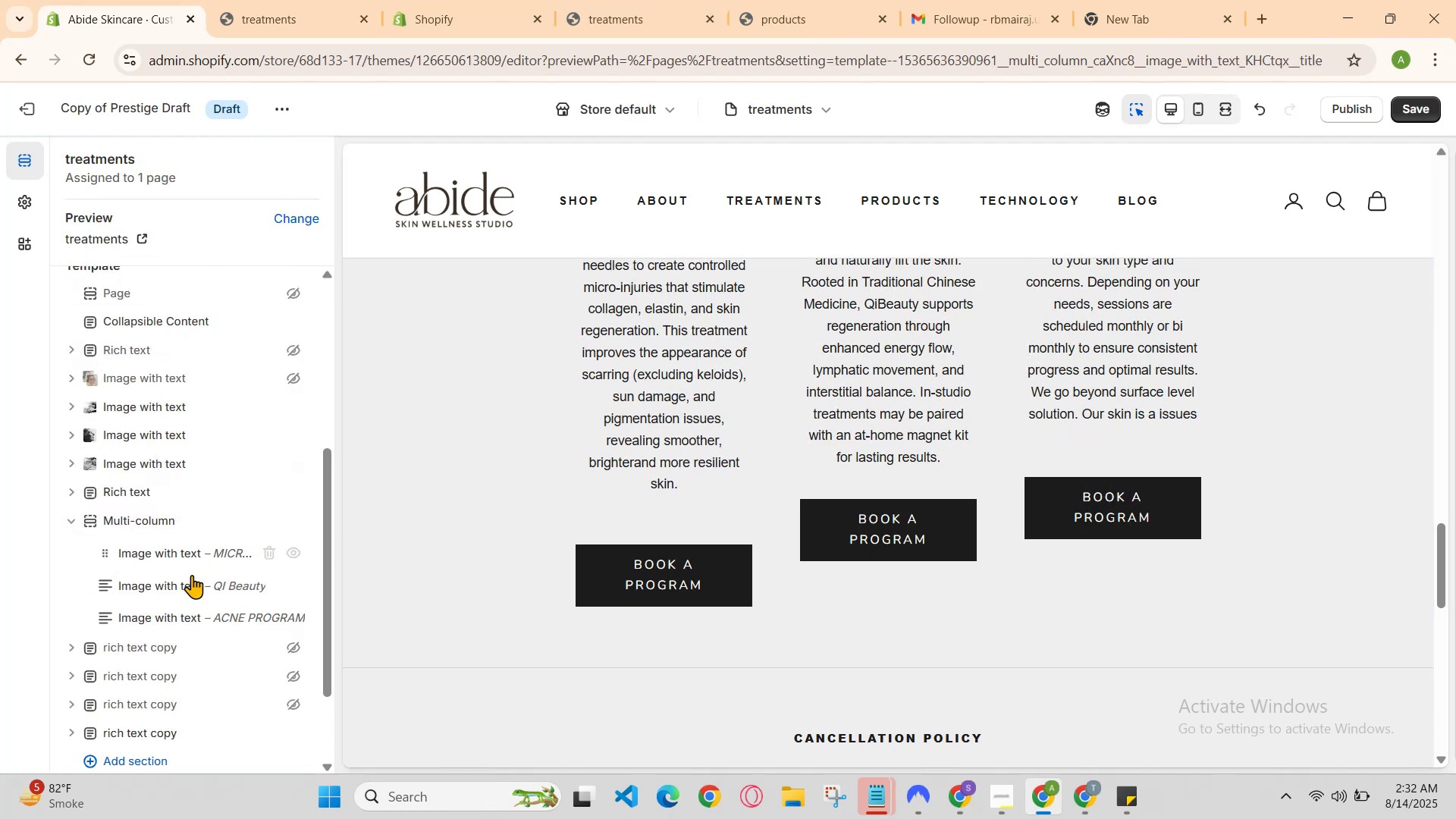 
scroll: coordinate [174, 665], scroll_direction: down, amount: 1.0
 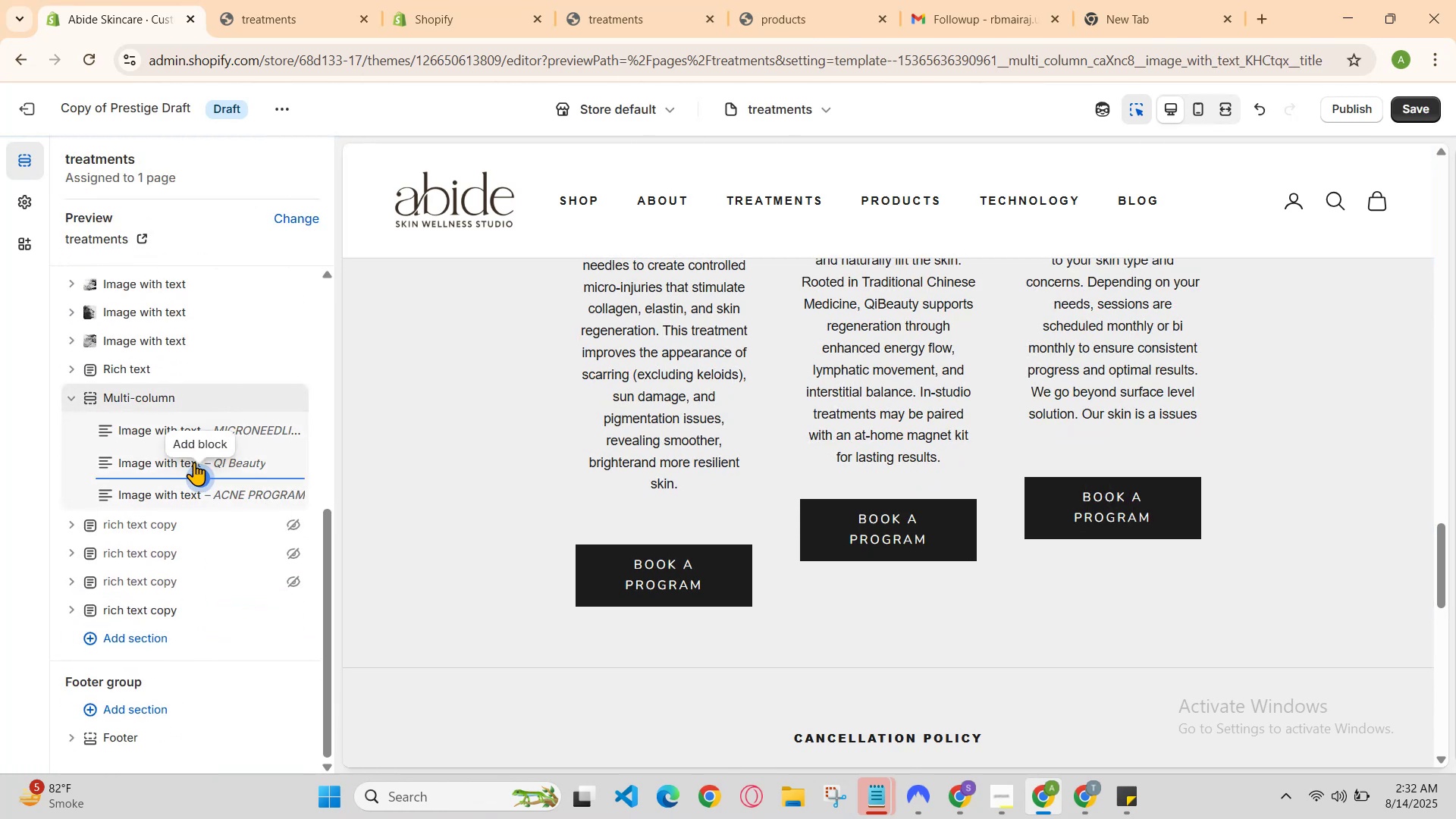 
left_click([167, 457])
 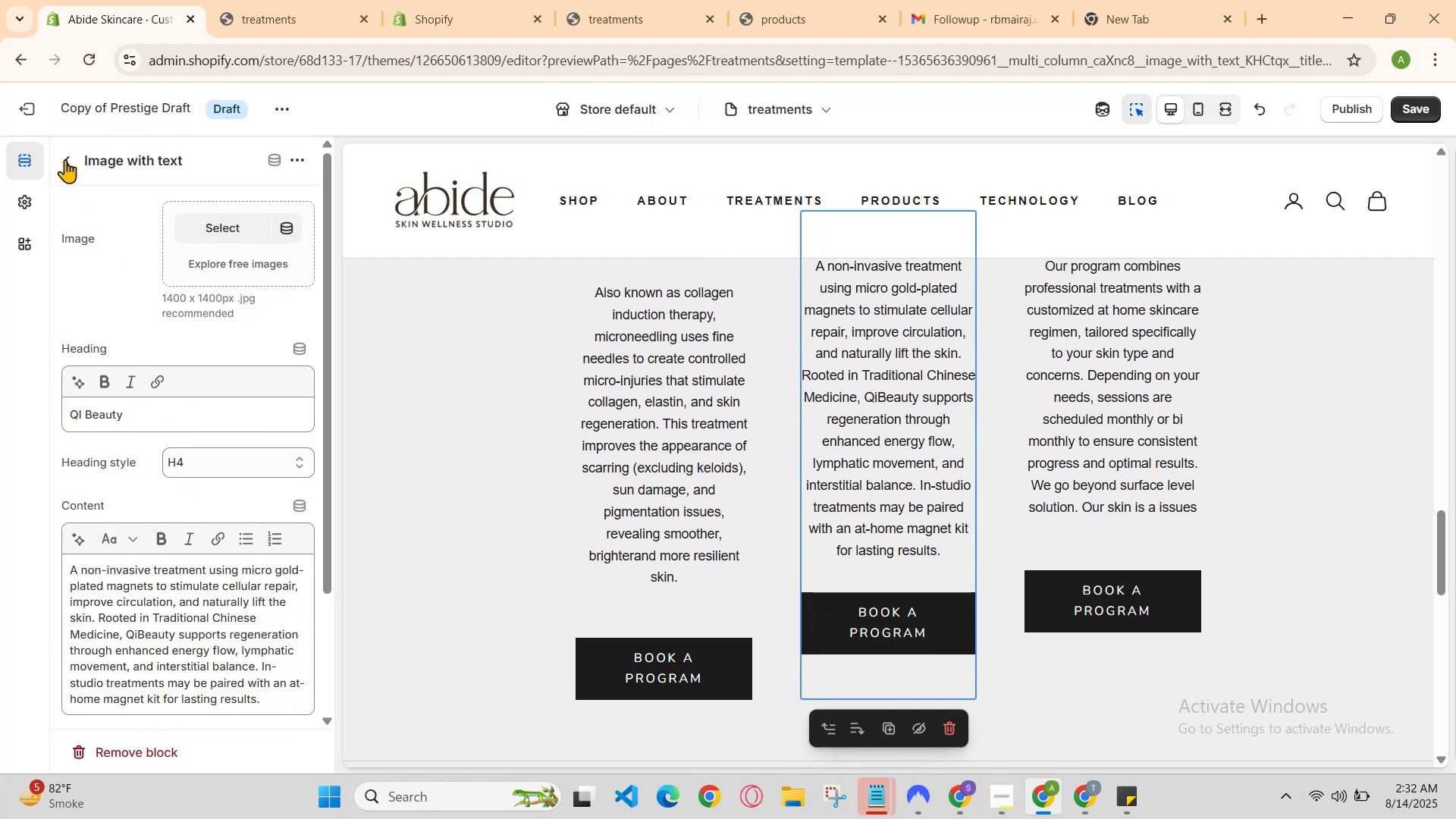 
left_click([65, 158])
 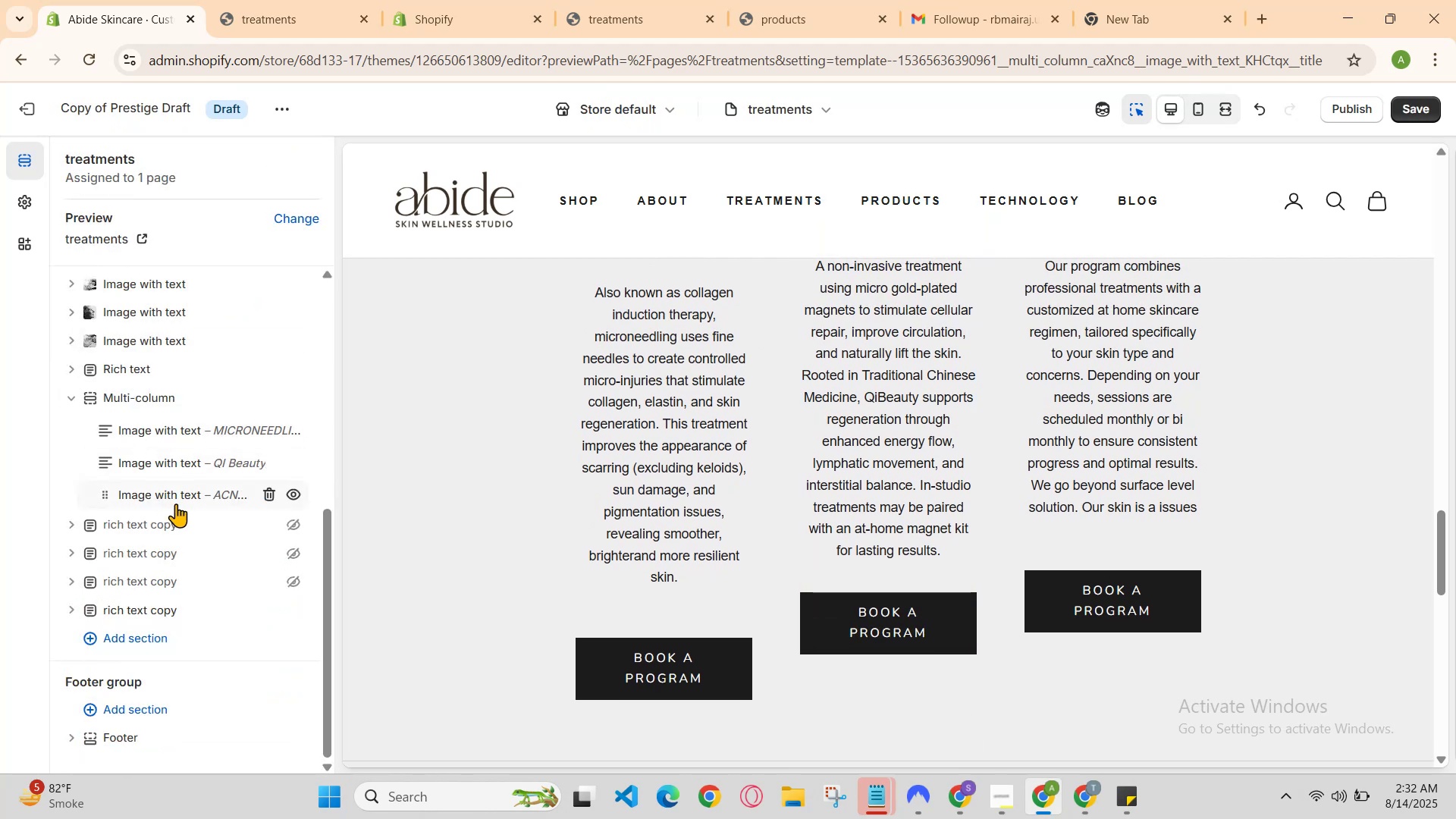 
left_click([178, 501])
 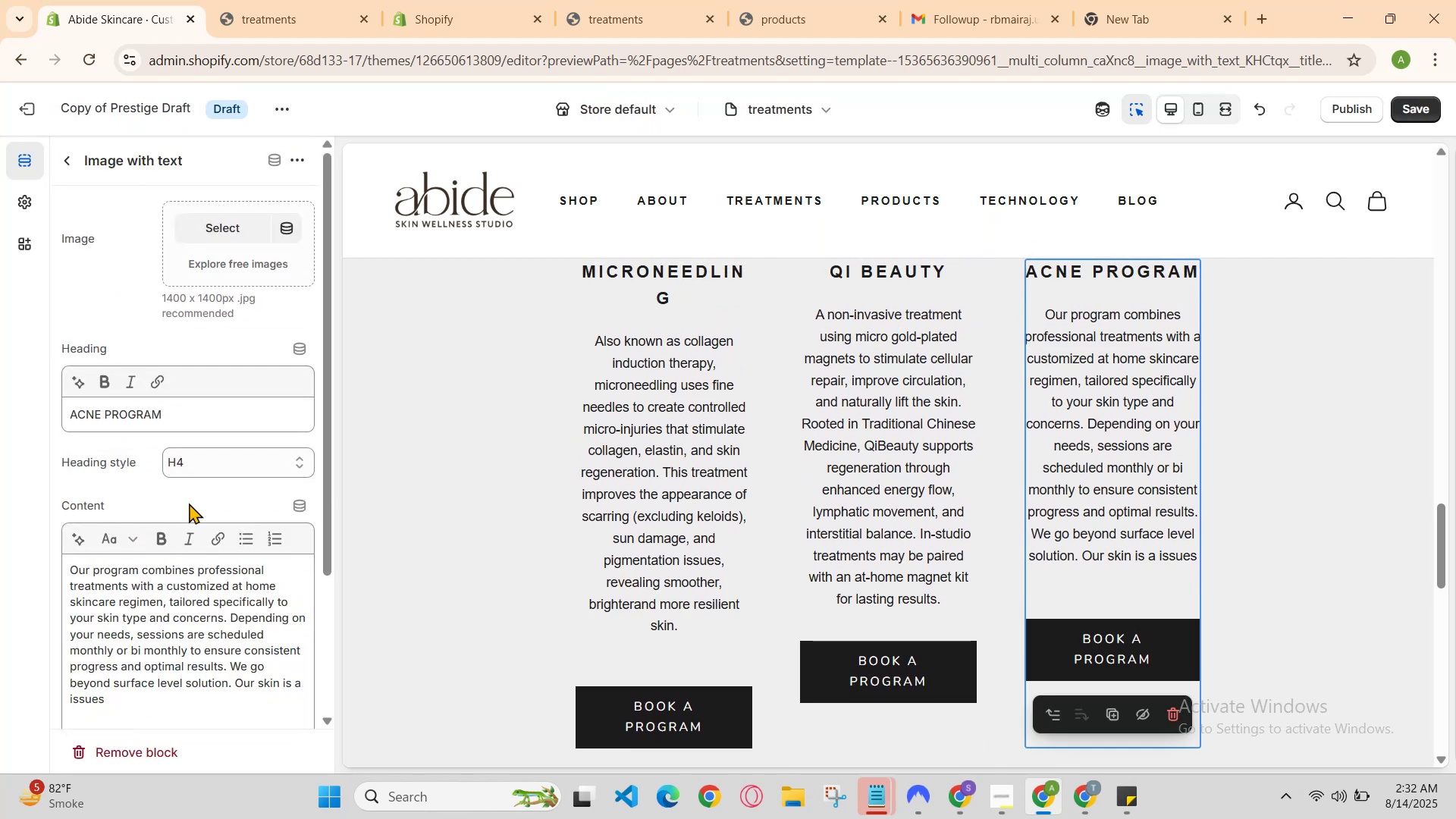 
scroll: coordinate [212, 381], scroll_direction: down, amount: 3.0
 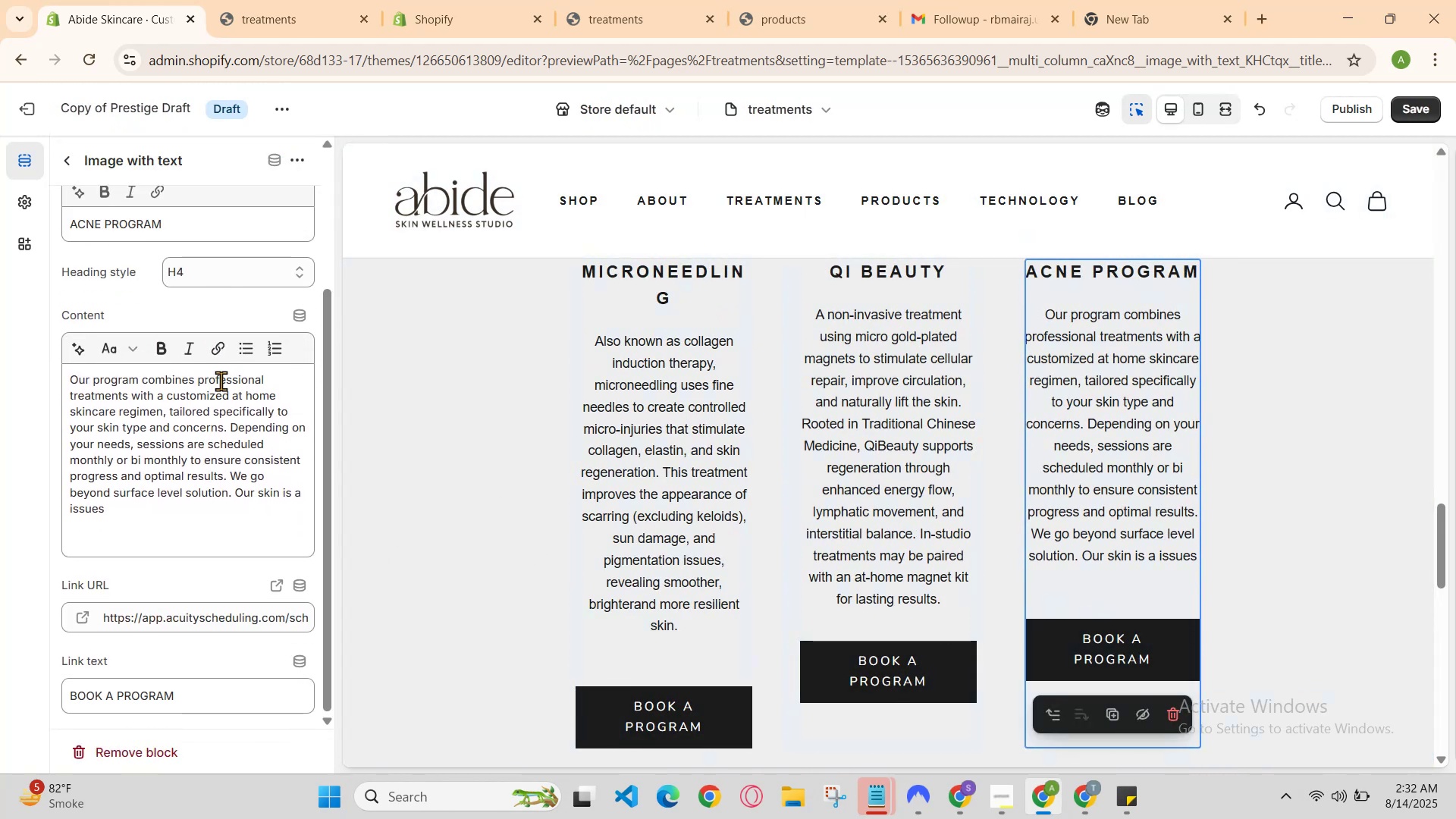 
scroll: coordinate [224, 383], scroll_direction: up, amount: 2.0
 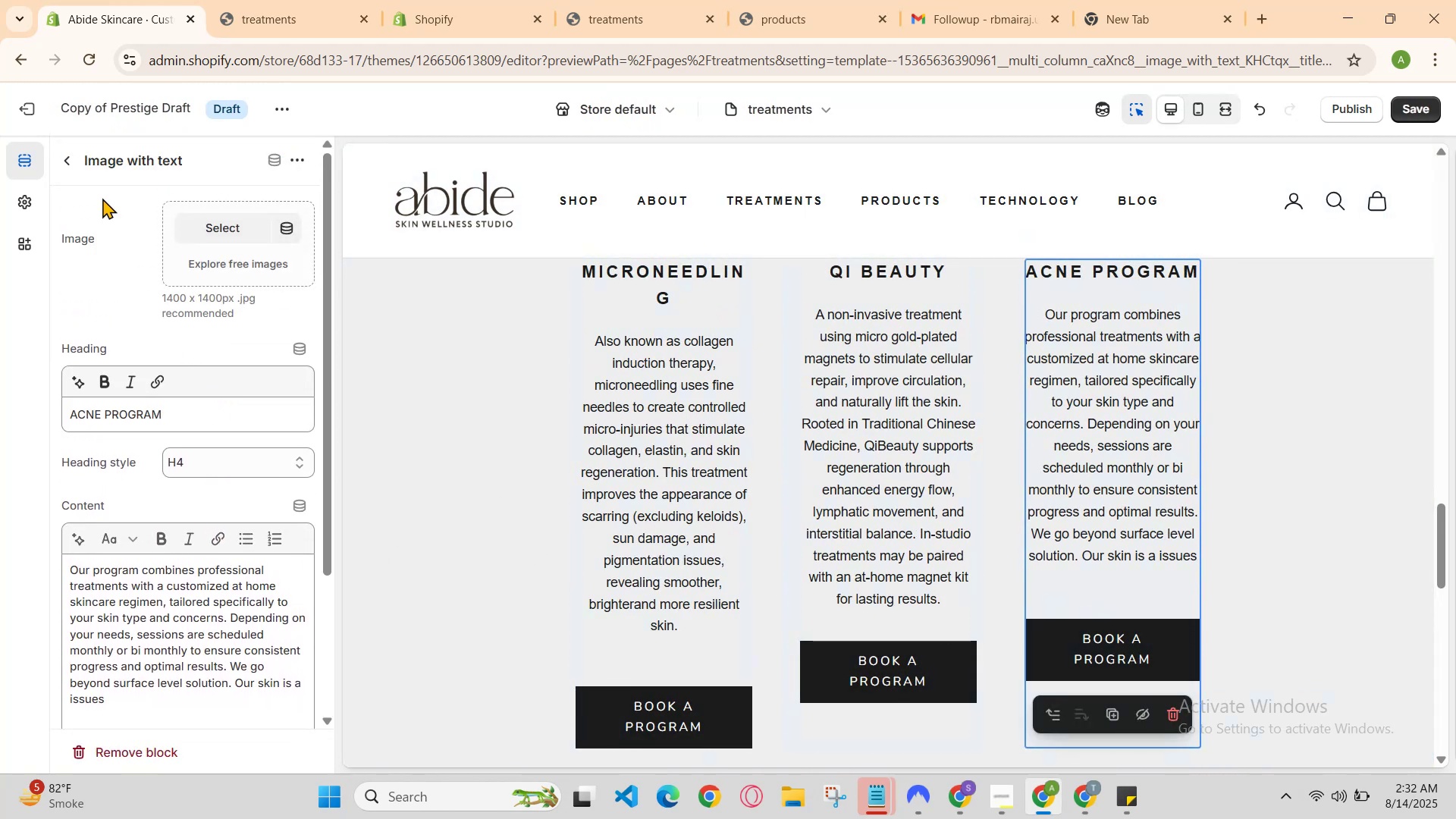 
key(Control+Z)
 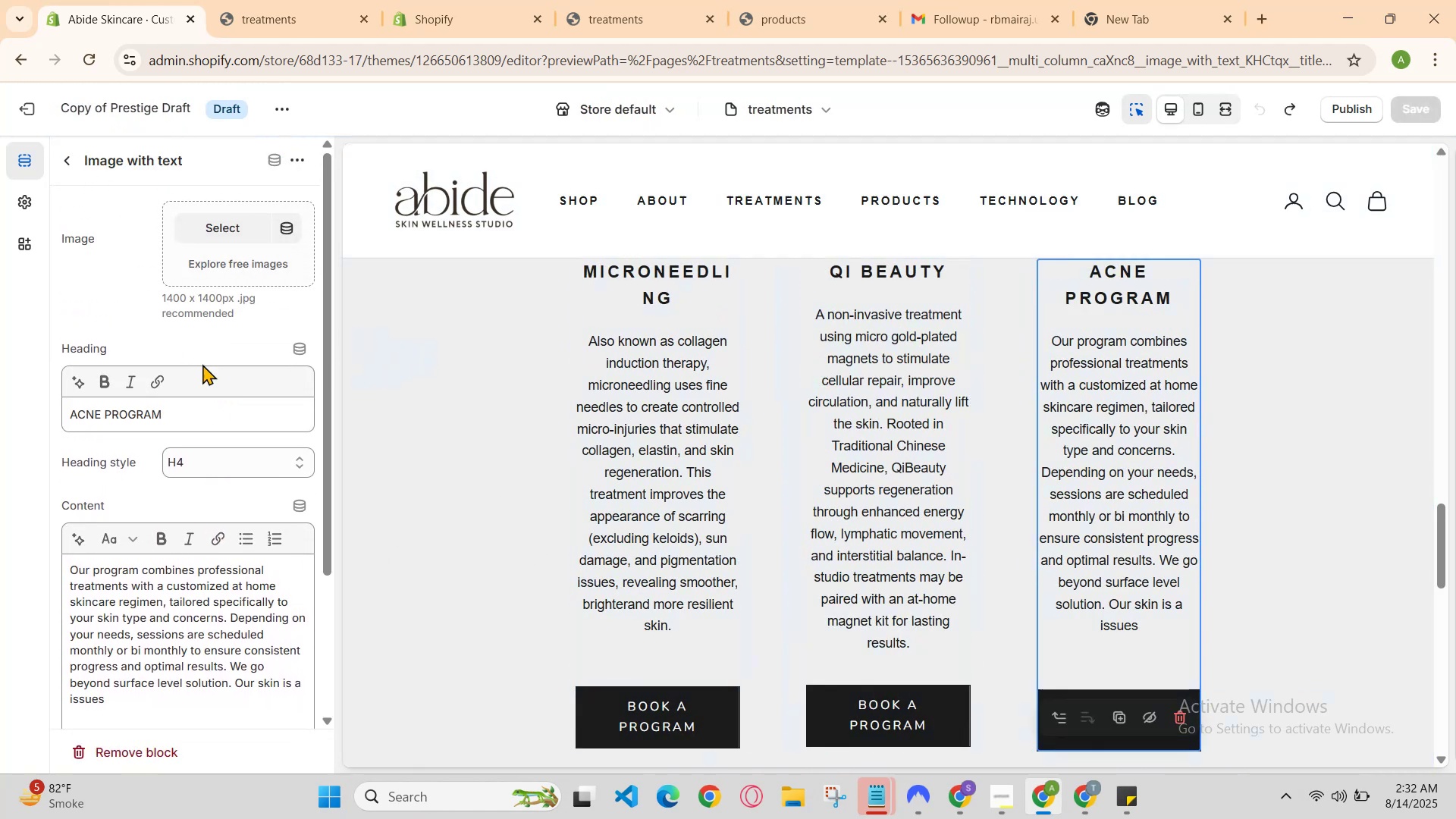 
left_click([69, 170])
 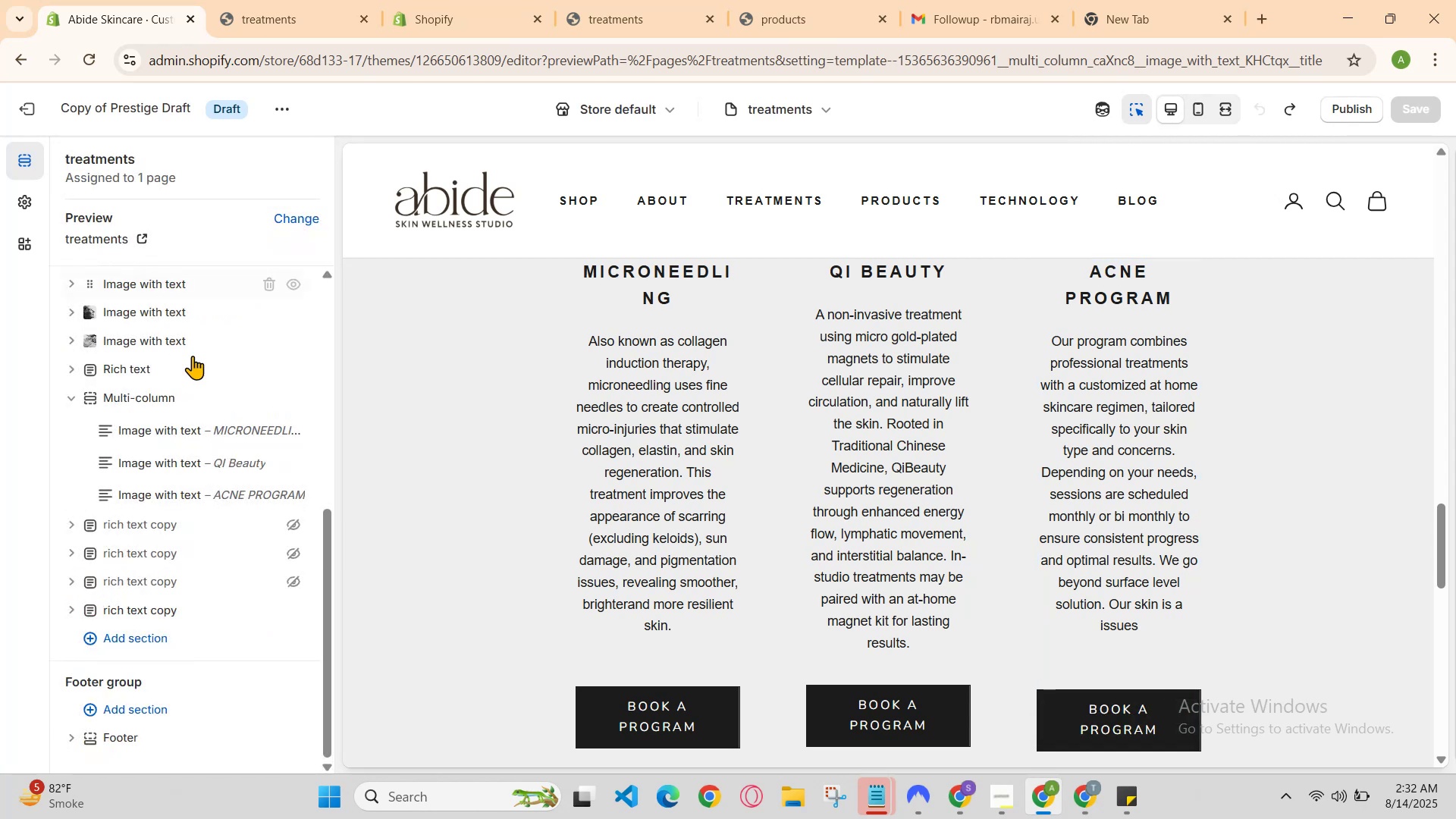 
scroll: coordinate [242, 435], scroll_direction: down, amount: 4.0
 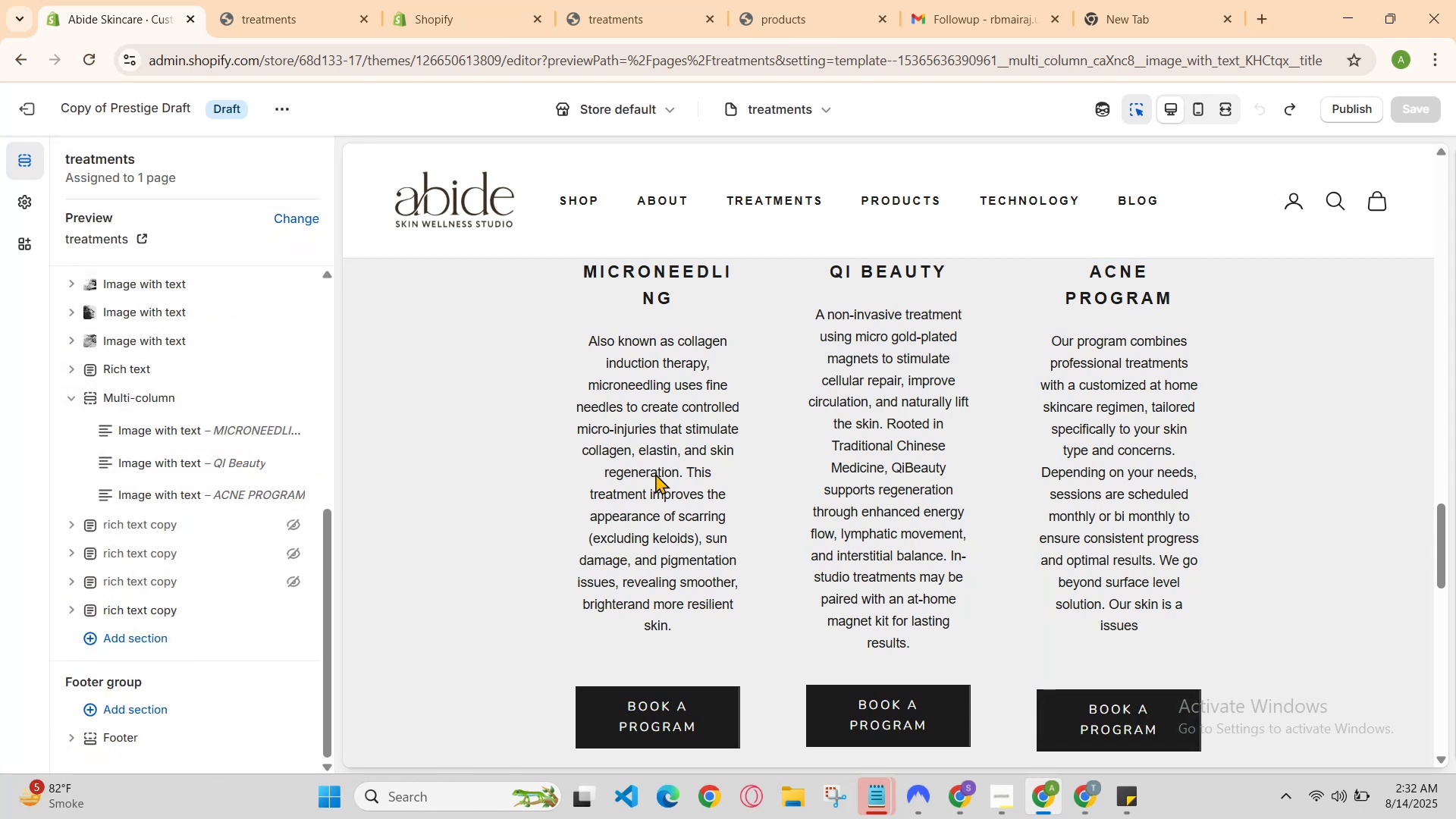 
scroll: coordinate [705, 402], scroll_direction: up, amount: 1.0
 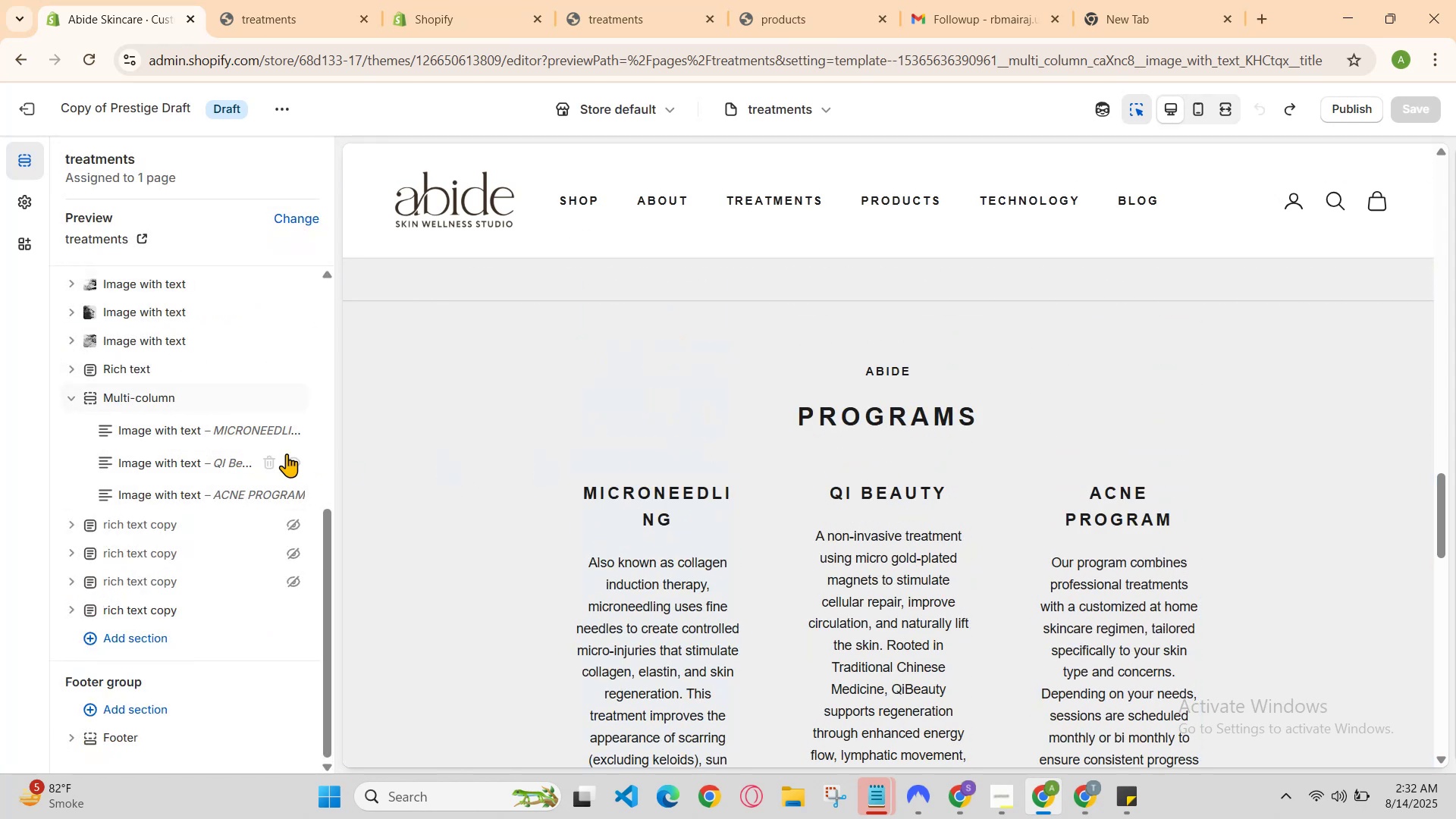 
scroll: coordinate [542, 410], scroll_direction: down, amount: 6.0
 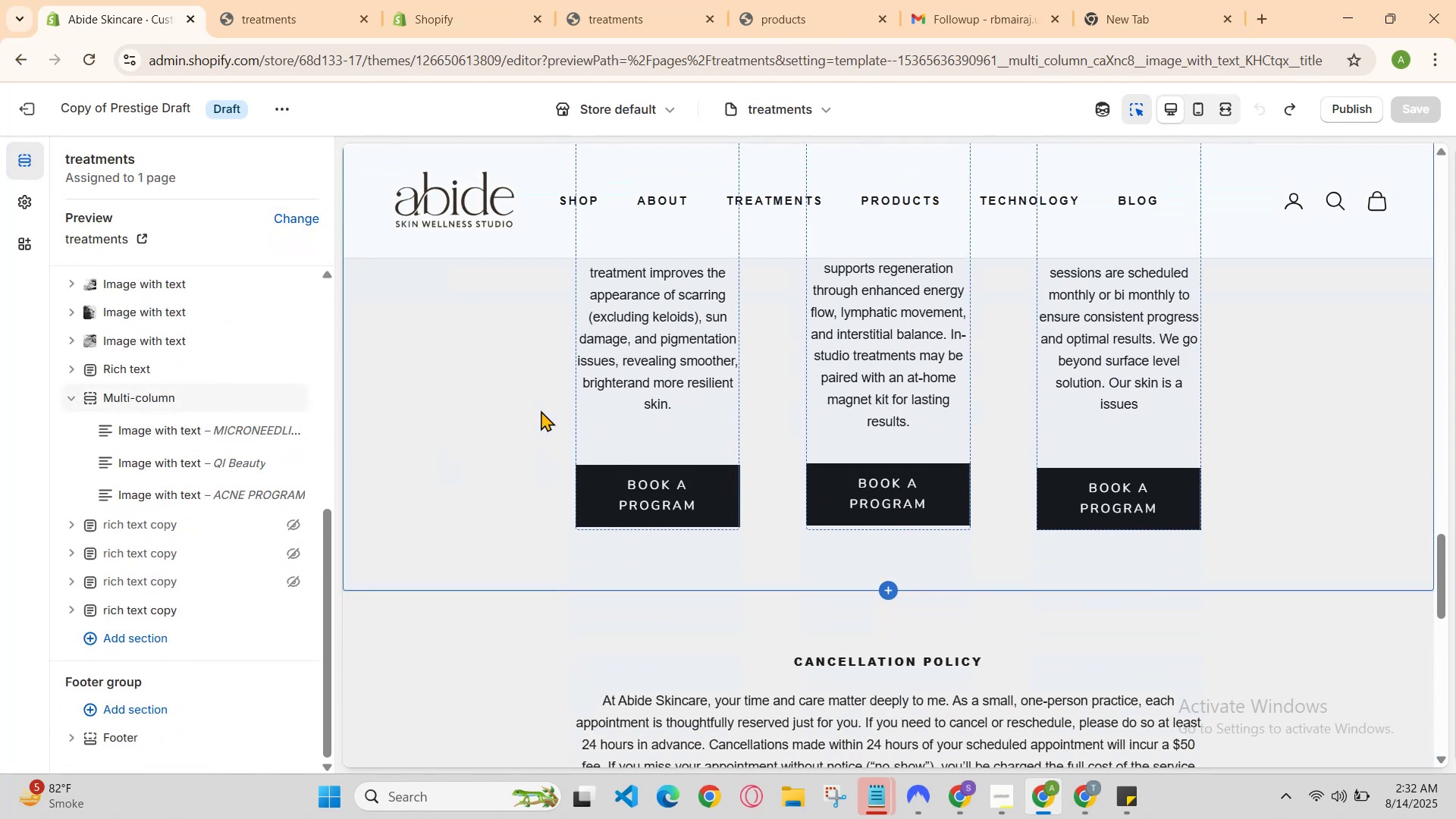 
scroll: coordinate [537, 408], scroll_direction: up, amount: 1.0
 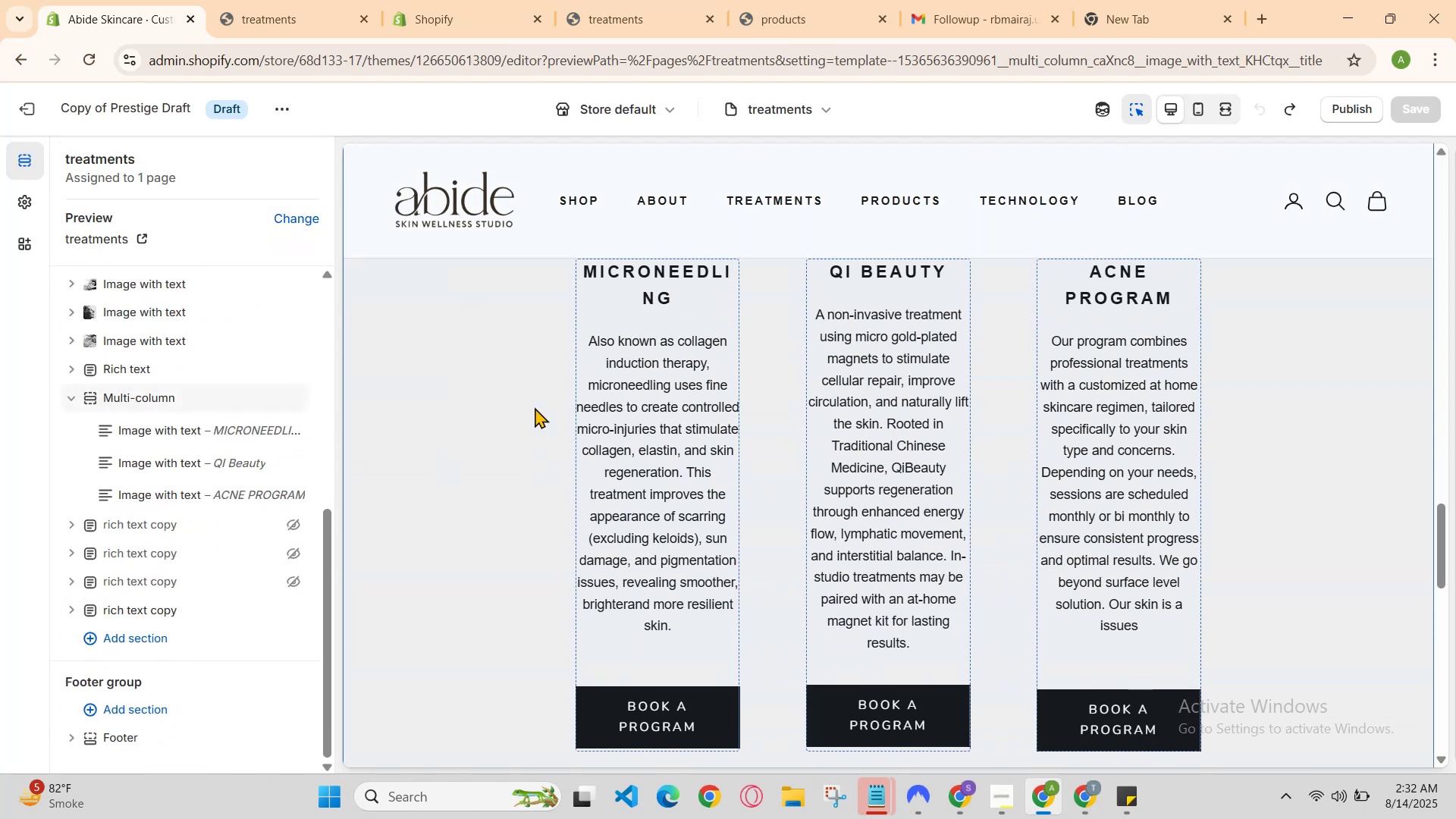 
scroll: coordinate [535, 407], scroll_direction: down, amount: 3.0
 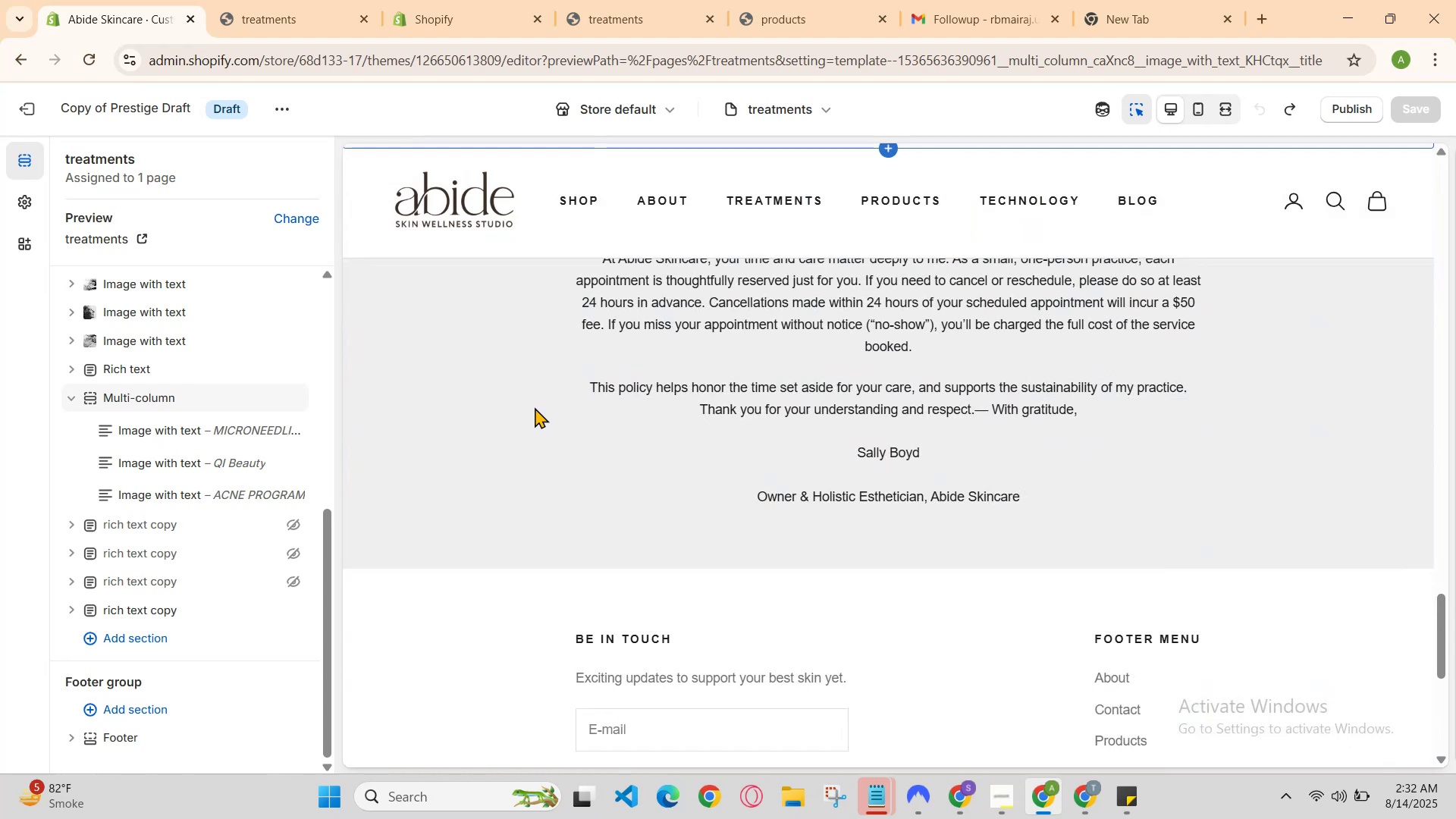 
scroll: coordinate [535, 407], scroll_direction: up, amount: 6.0
 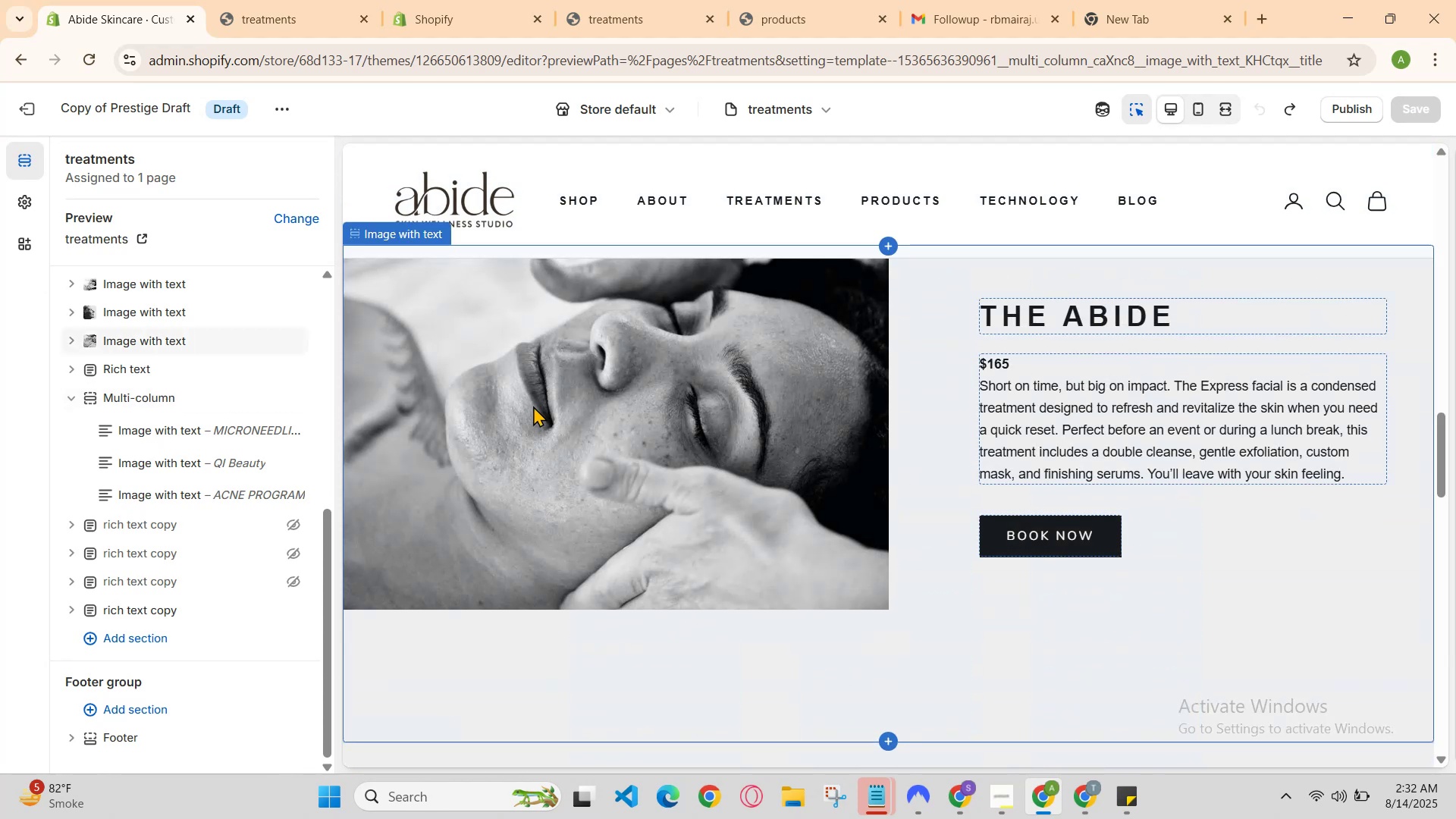 
scroll: coordinate [533, 406], scroll_direction: down, amount: 1.0
 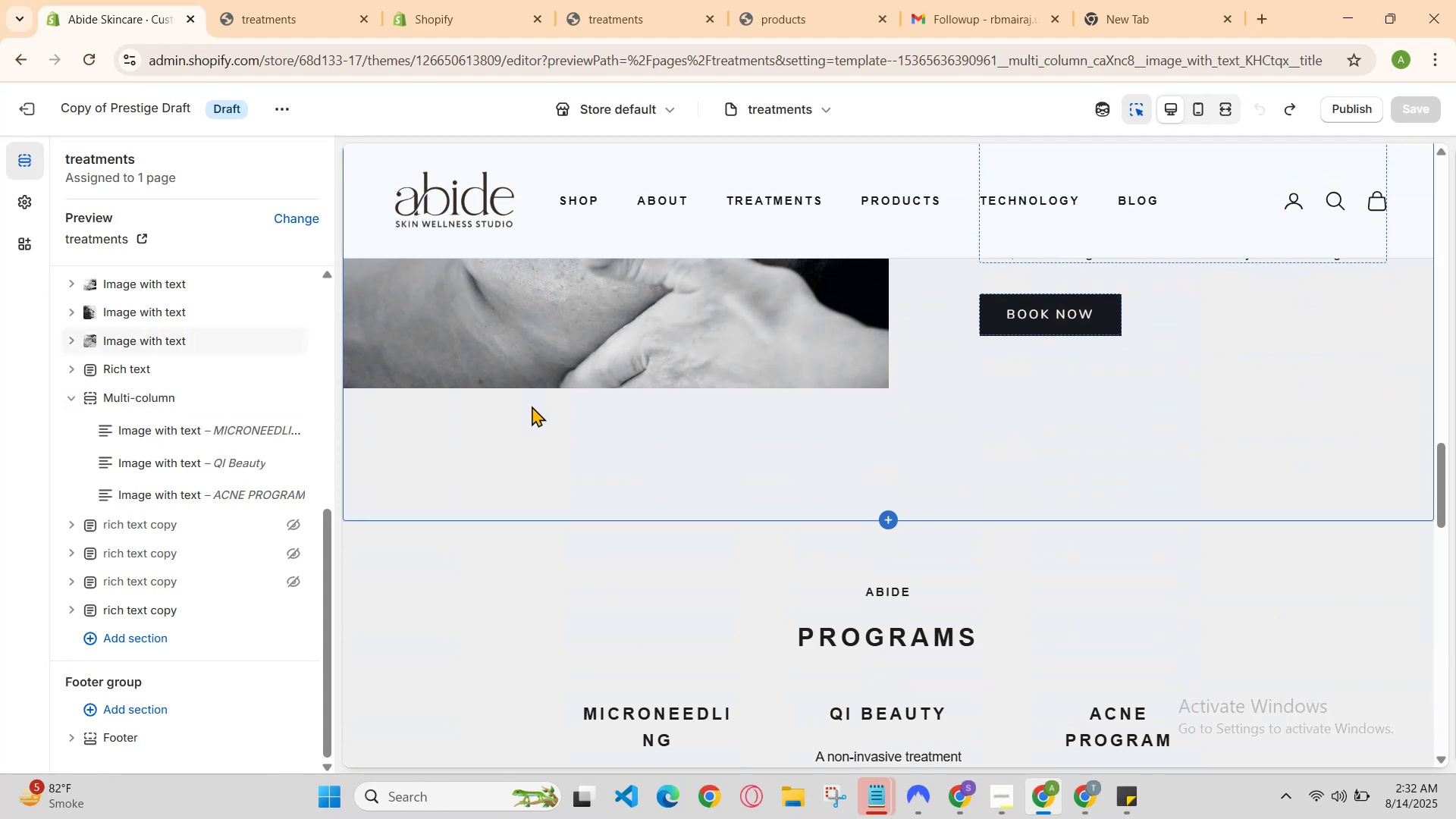 
scroll: coordinate [532, 406], scroll_direction: none, amount: 0.0
 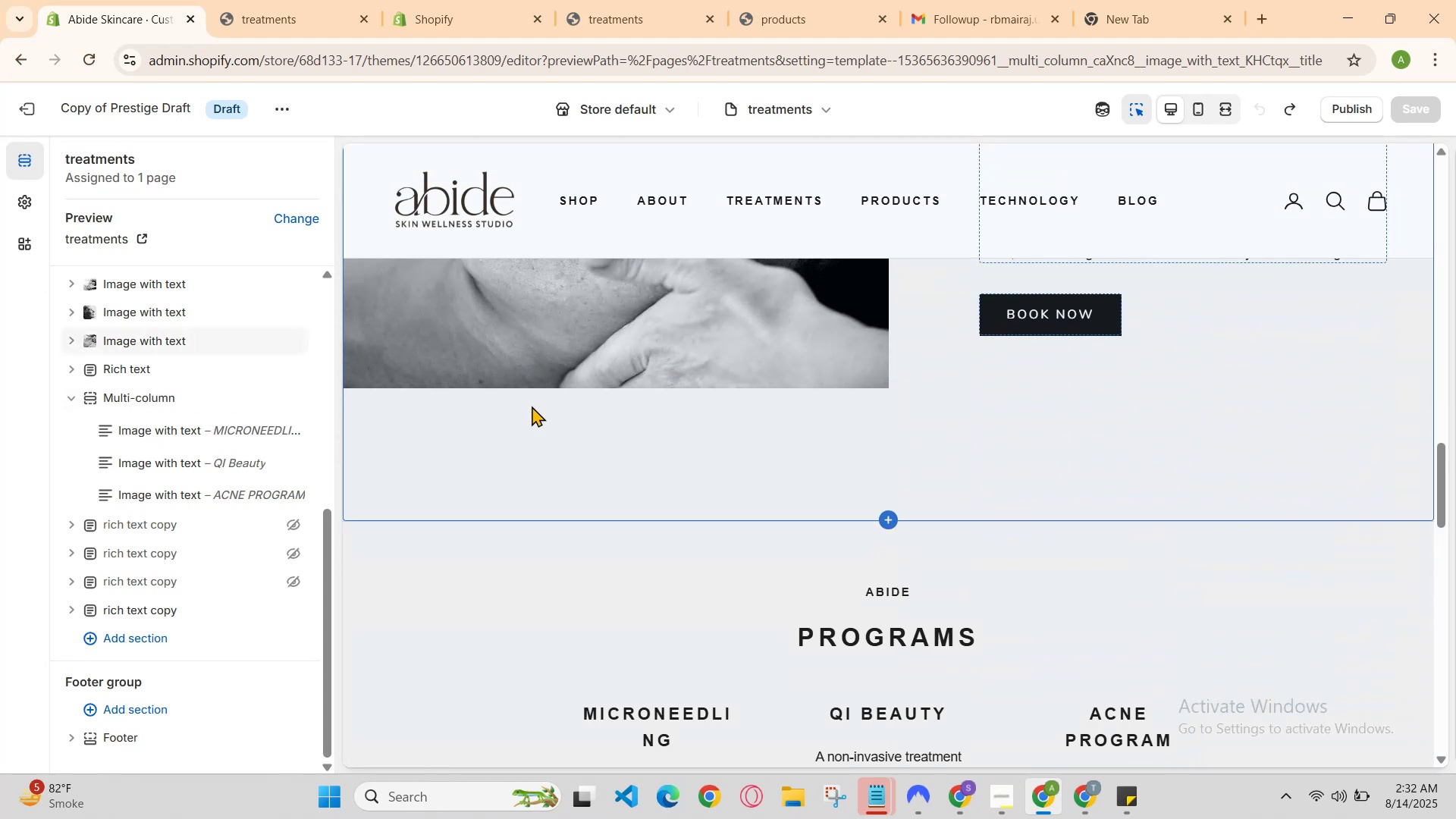 
scroll: coordinate [532, 406], scroll_direction: down, amount: 1.0
 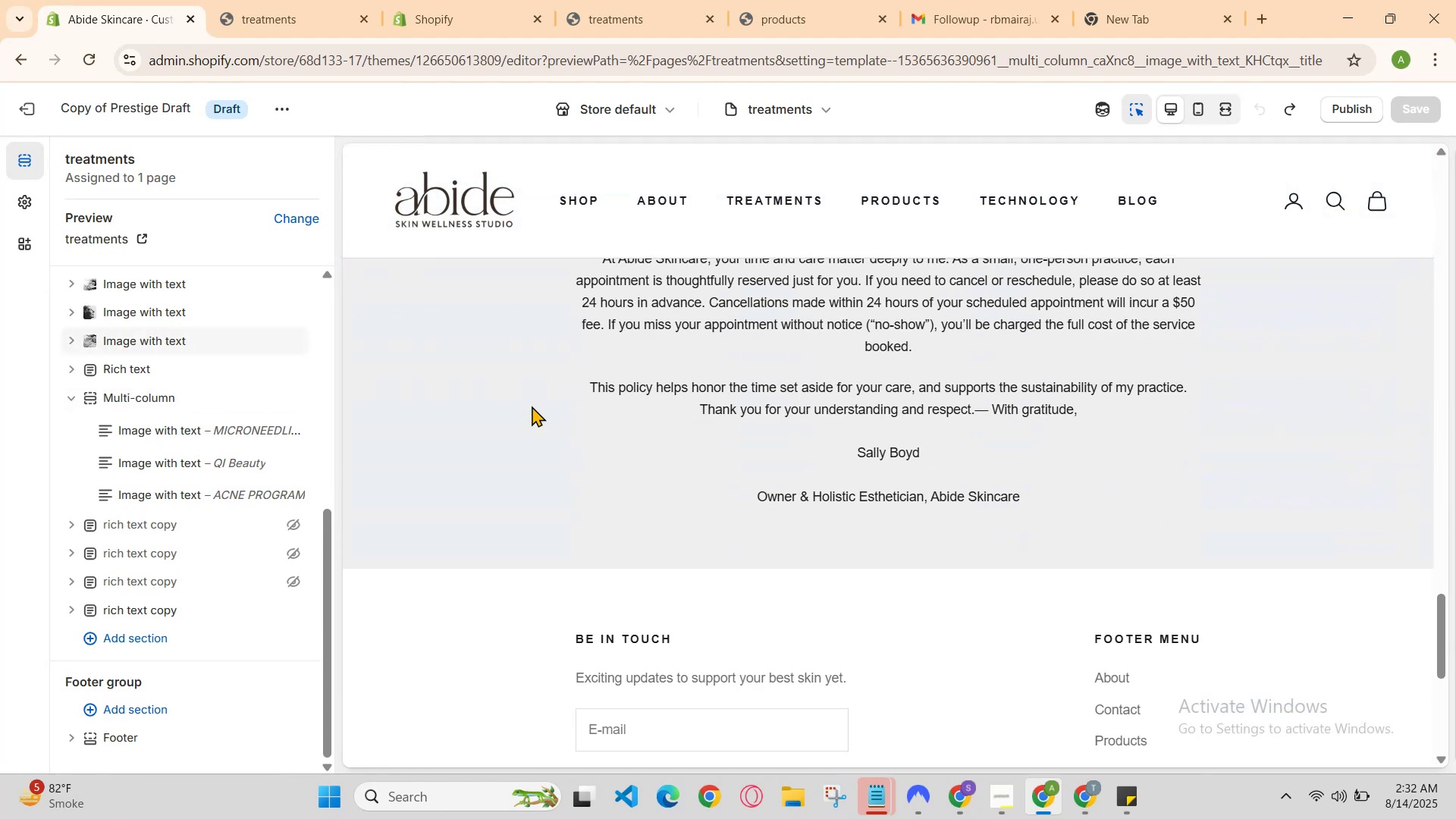 
scroll: coordinate [531, 405], scroll_direction: up, amount: 5.0
 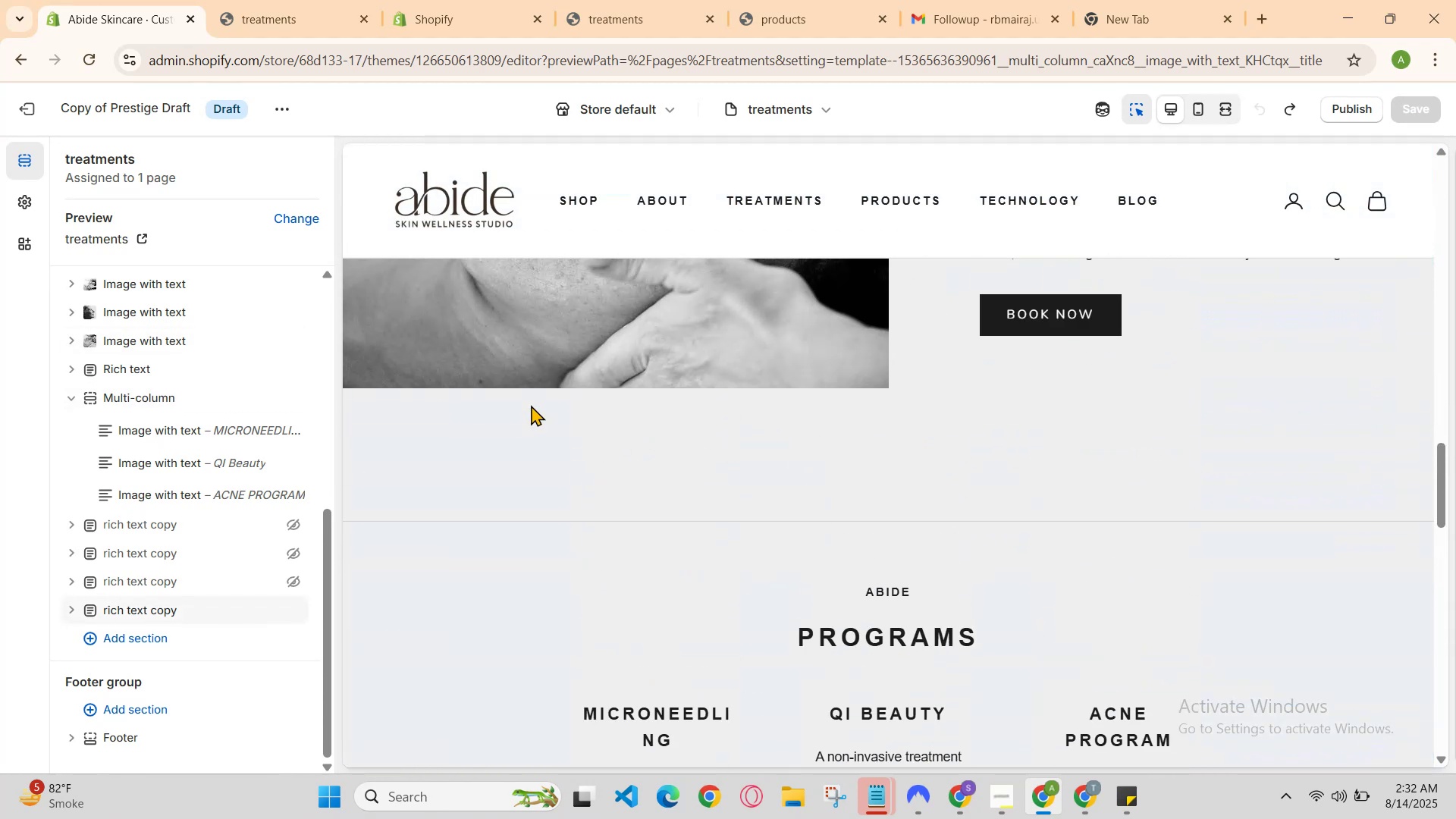 
scroll: coordinate [531, 405], scroll_direction: none, amount: 0.0
 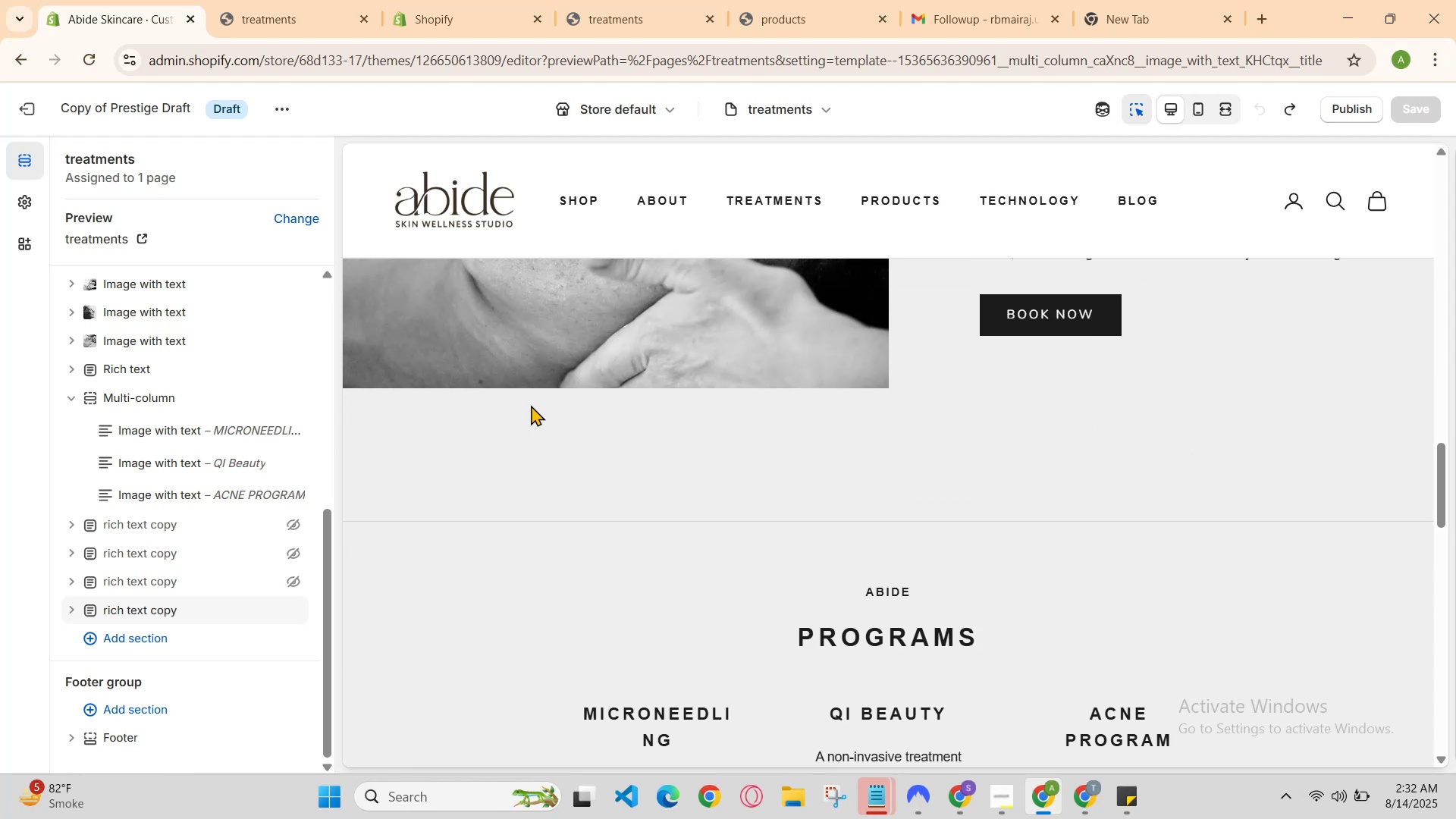 
scroll: coordinate [531, 405], scroll_direction: down, amount: 2.0
 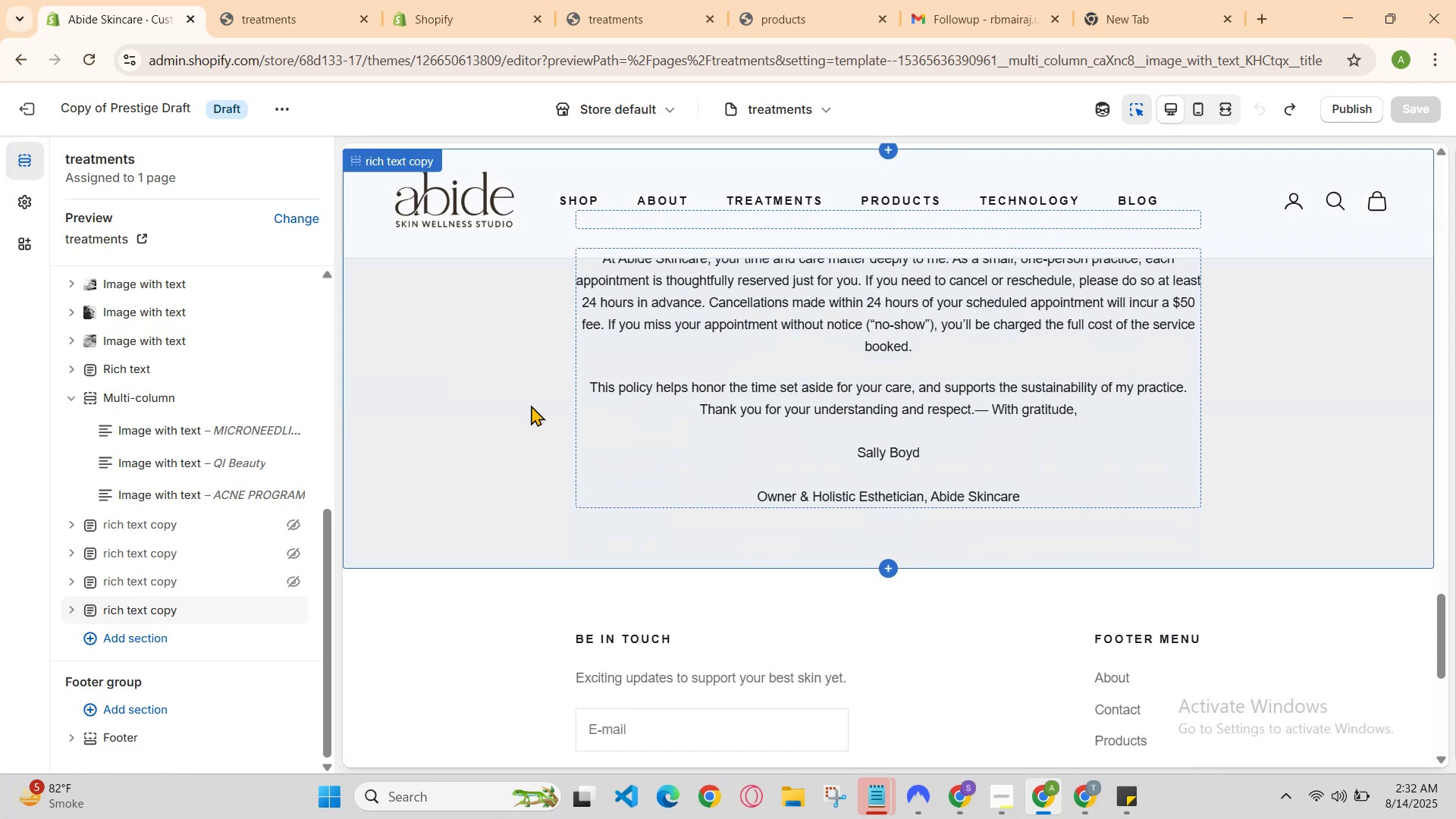 
scroll: coordinate [522, 402], scroll_direction: up, amount: 6.0
 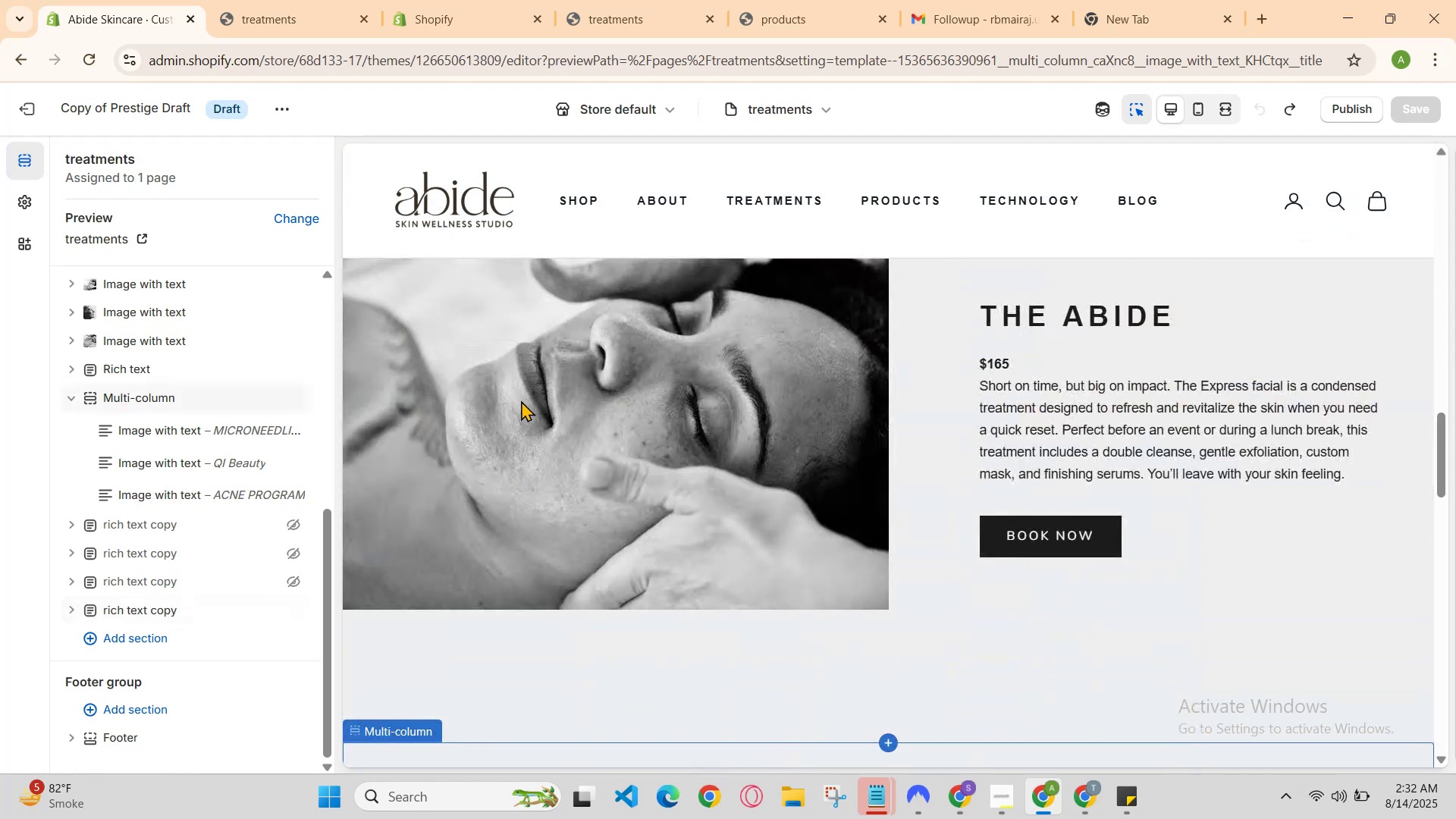 
scroll: coordinate [516, 399], scroll_direction: down, amount: 4.0
 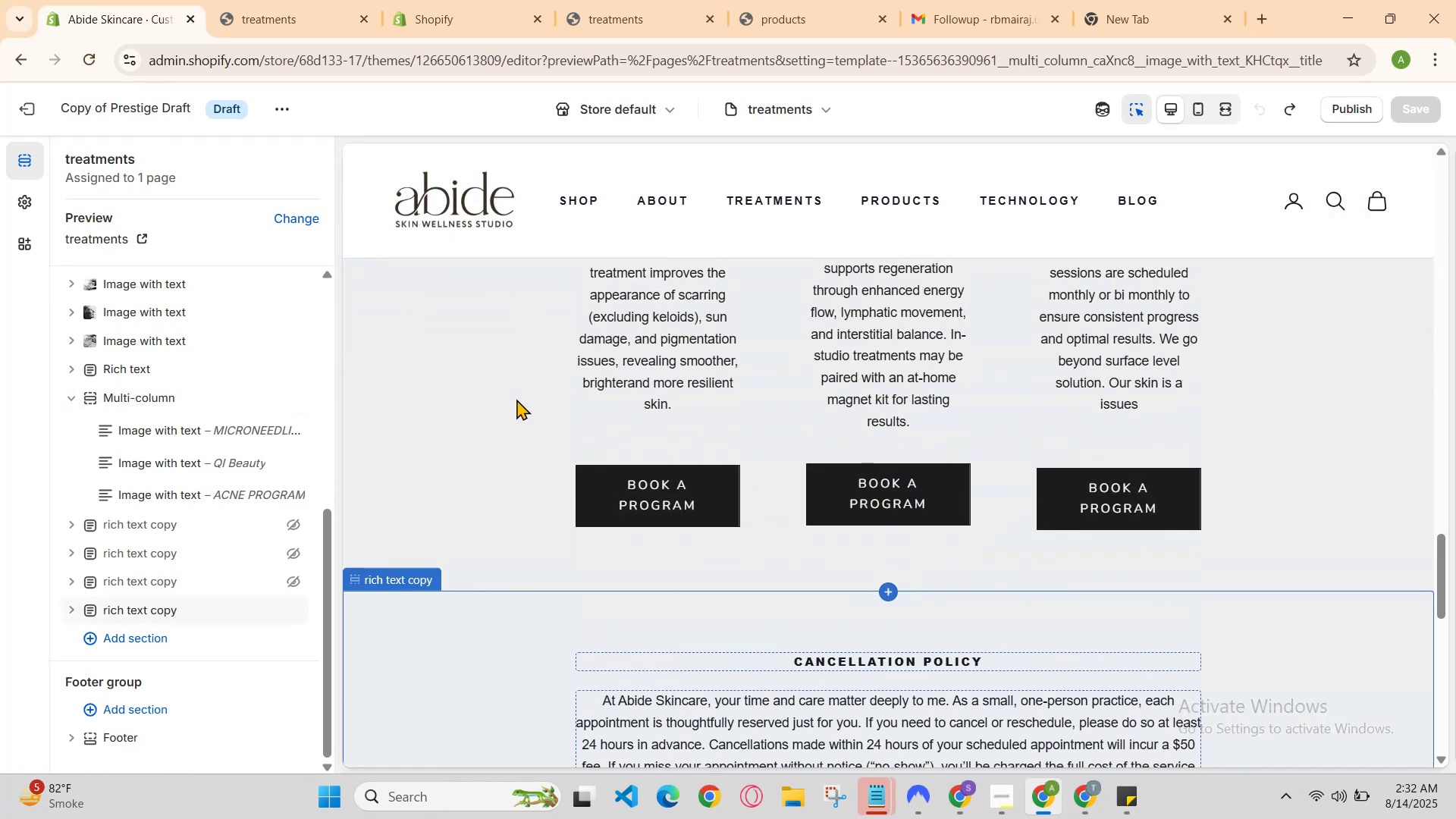 
scroll: coordinate [516, 399], scroll_direction: up, amount: 1.0
 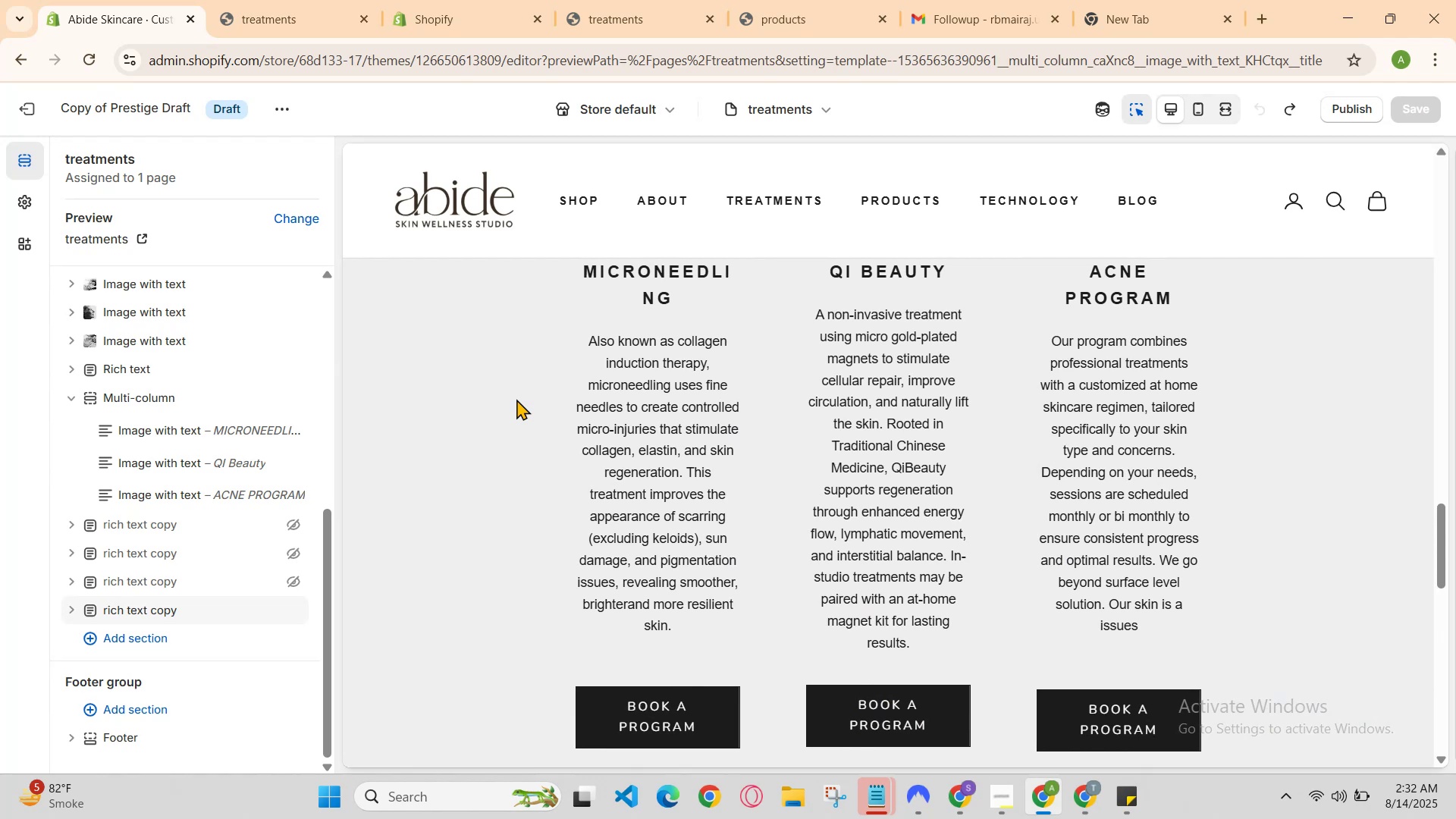 
scroll: coordinate [516, 399], scroll_direction: none, amount: 0.0
 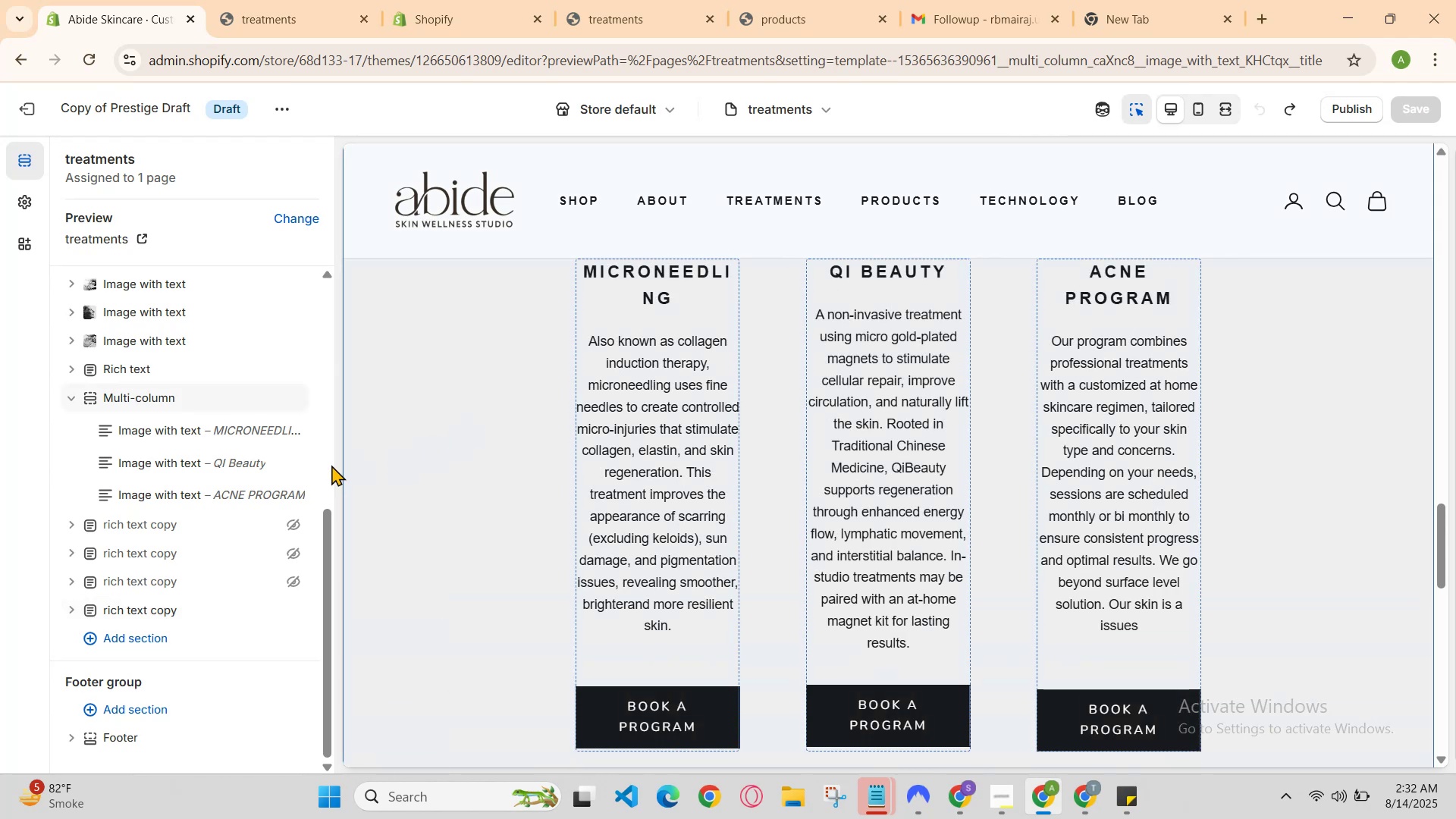 
scroll: coordinate [479, 416], scroll_direction: down, amount: 3.0
 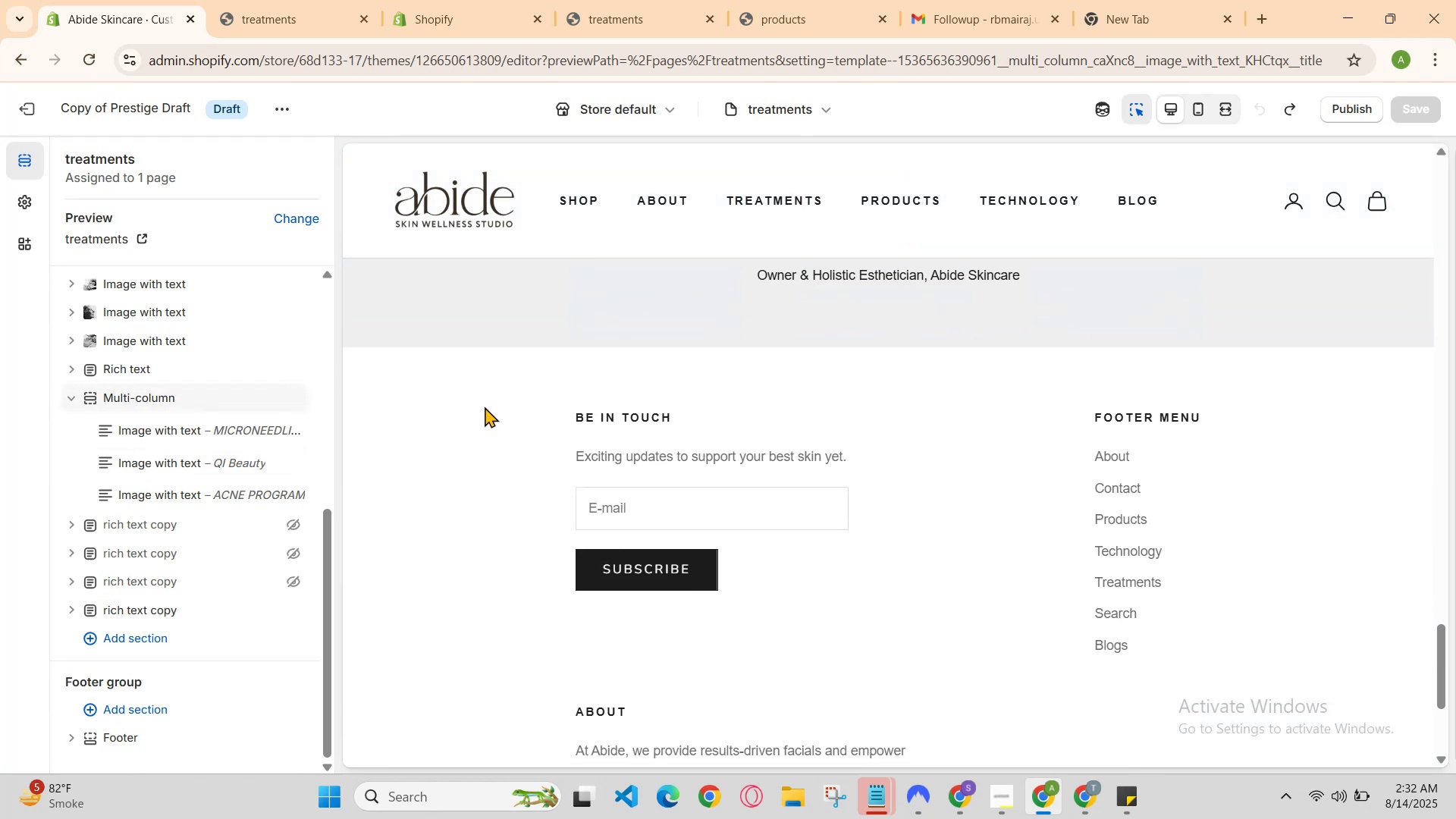 
scroll: coordinate [493, 399], scroll_direction: up, amount: 5.0
 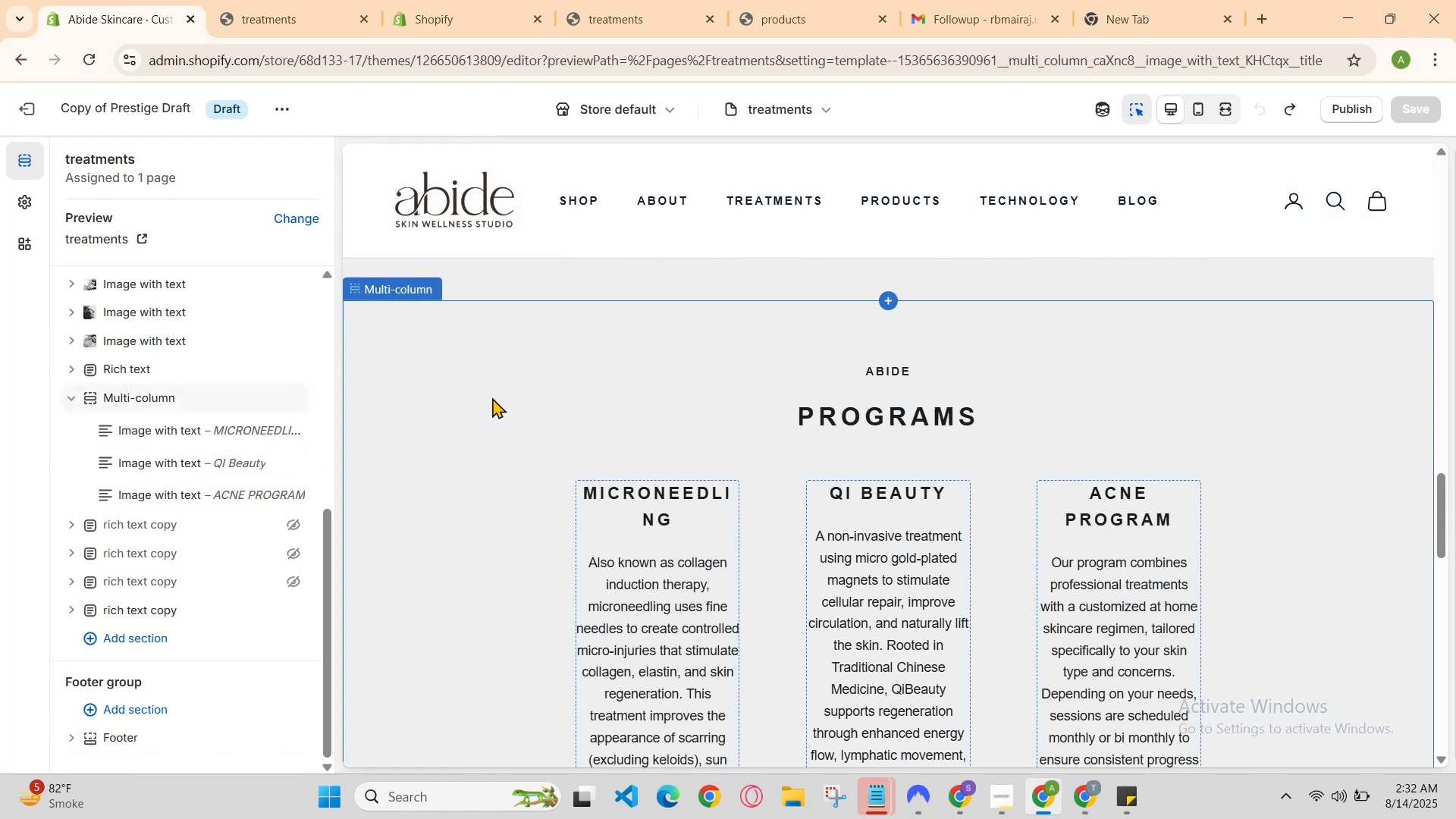 
scroll: coordinate [485, 397], scroll_direction: down, amount: 3.0
 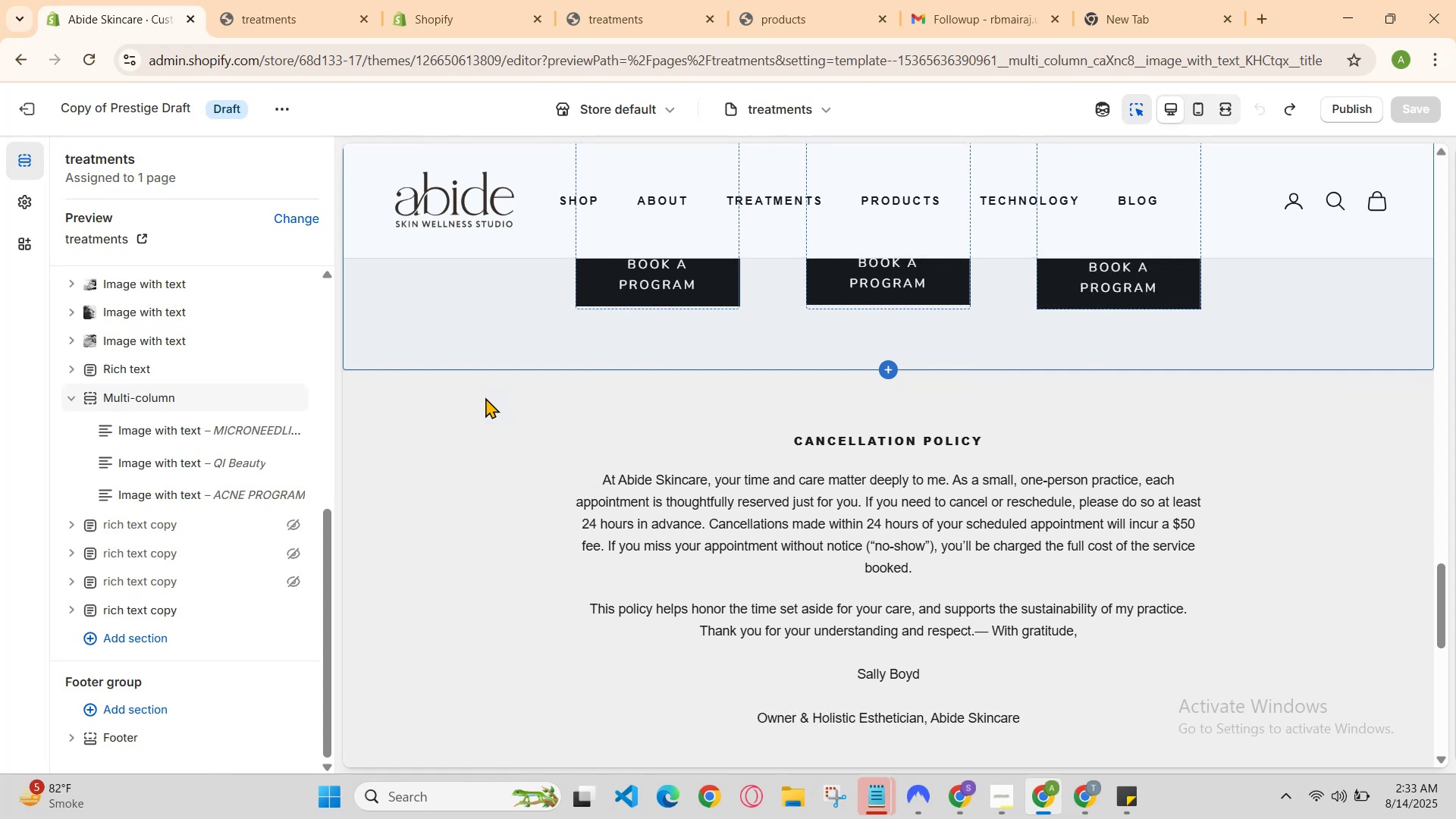 
scroll: coordinate [485, 397], scroll_direction: up, amount: 3.0
 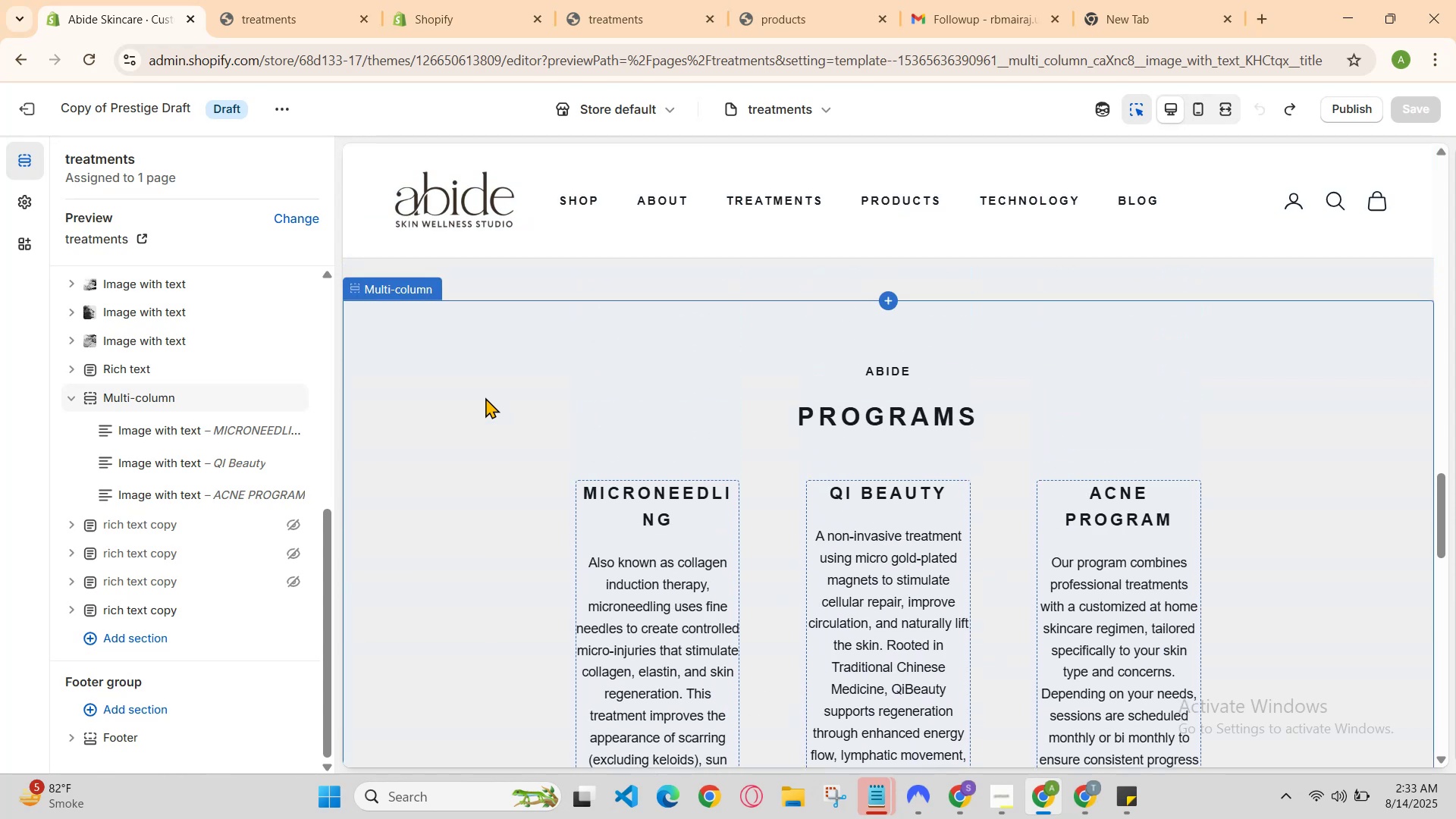 
scroll: coordinate [485, 397], scroll_direction: down, amount: 1.0
 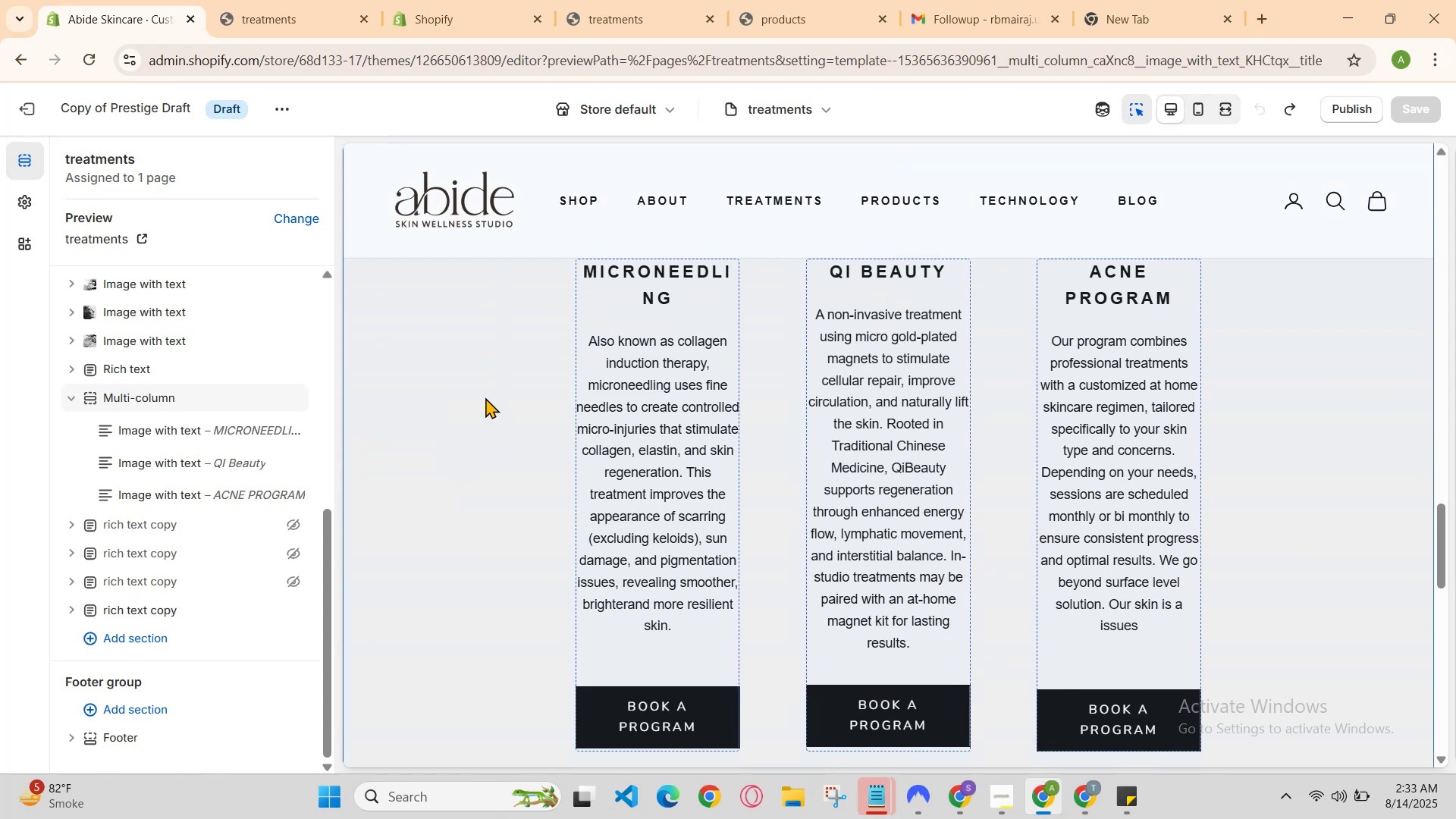 
scroll: coordinate [485, 397], scroll_direction: up, amount: 1.0
 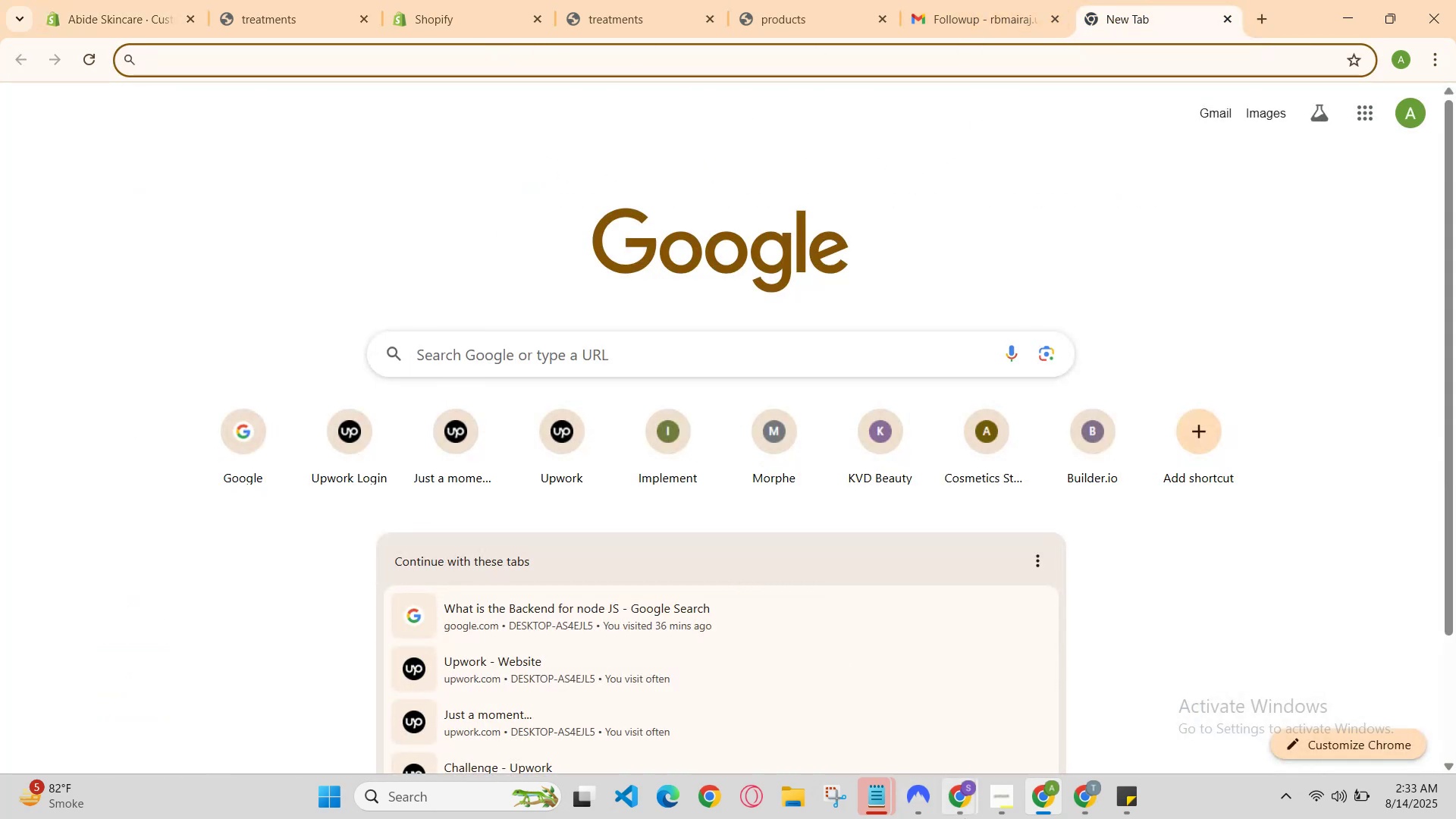 
wait(8.73)
 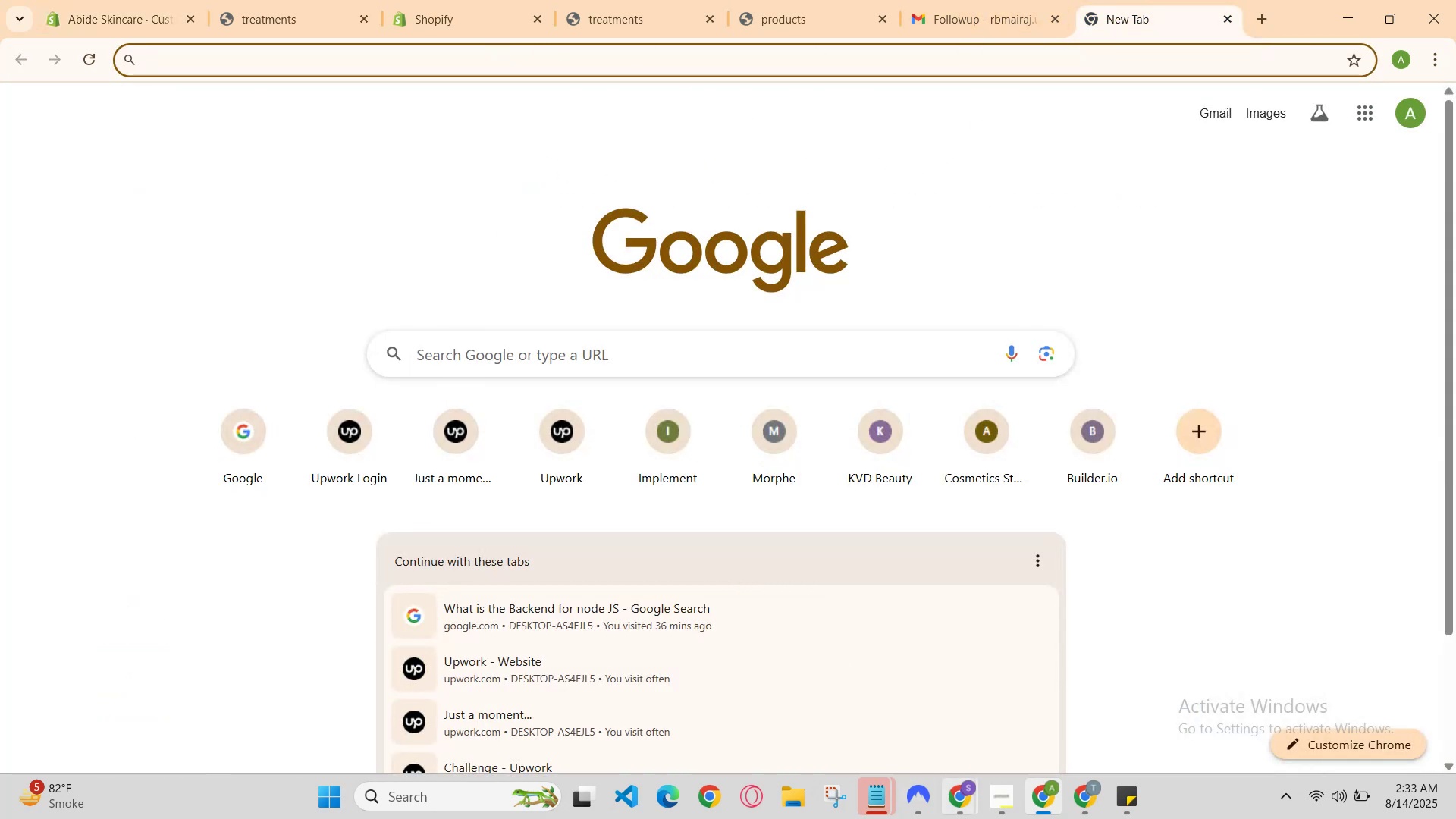 
left_click([624, 0])
 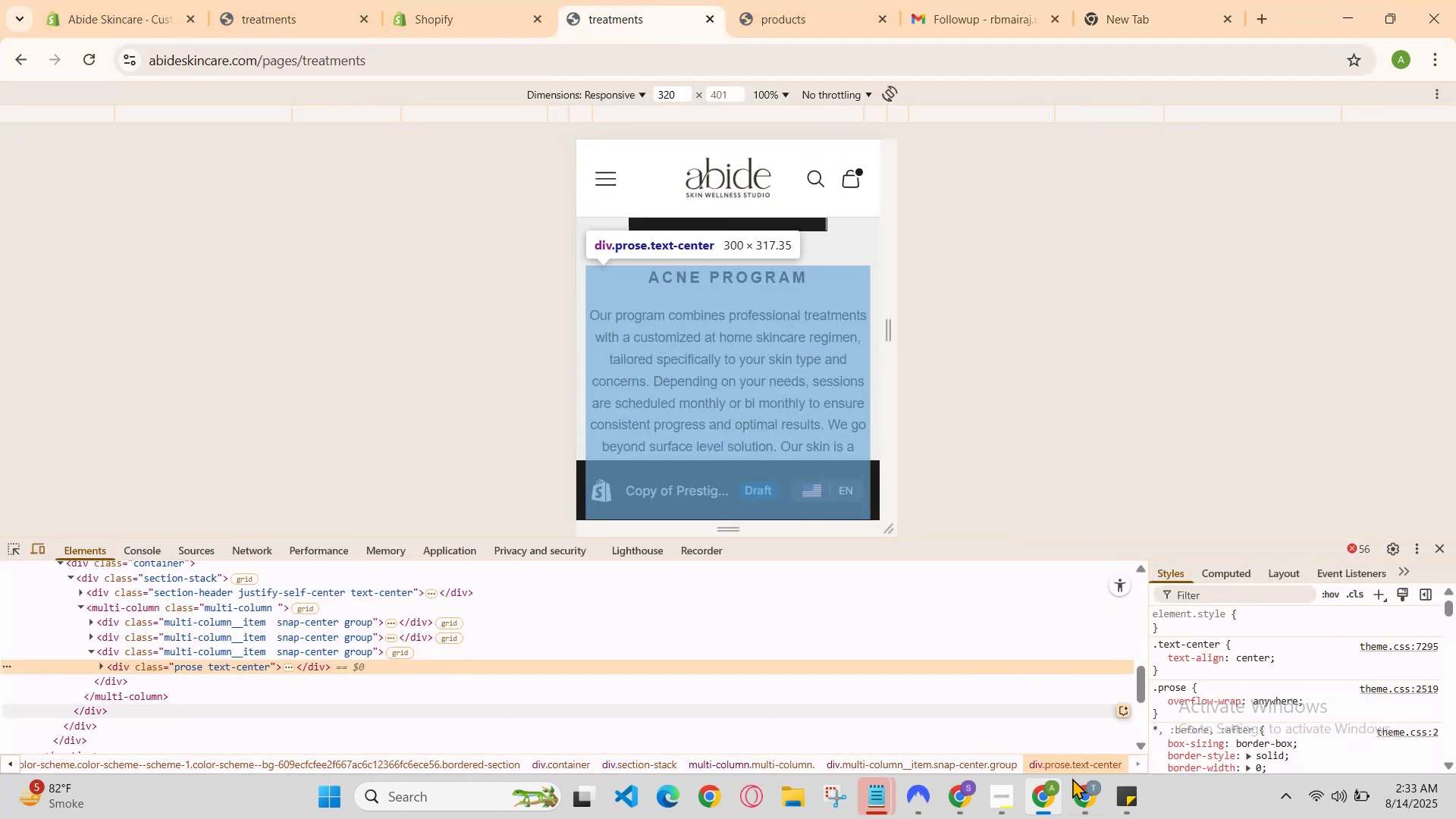 
left_click([1075, 799])
 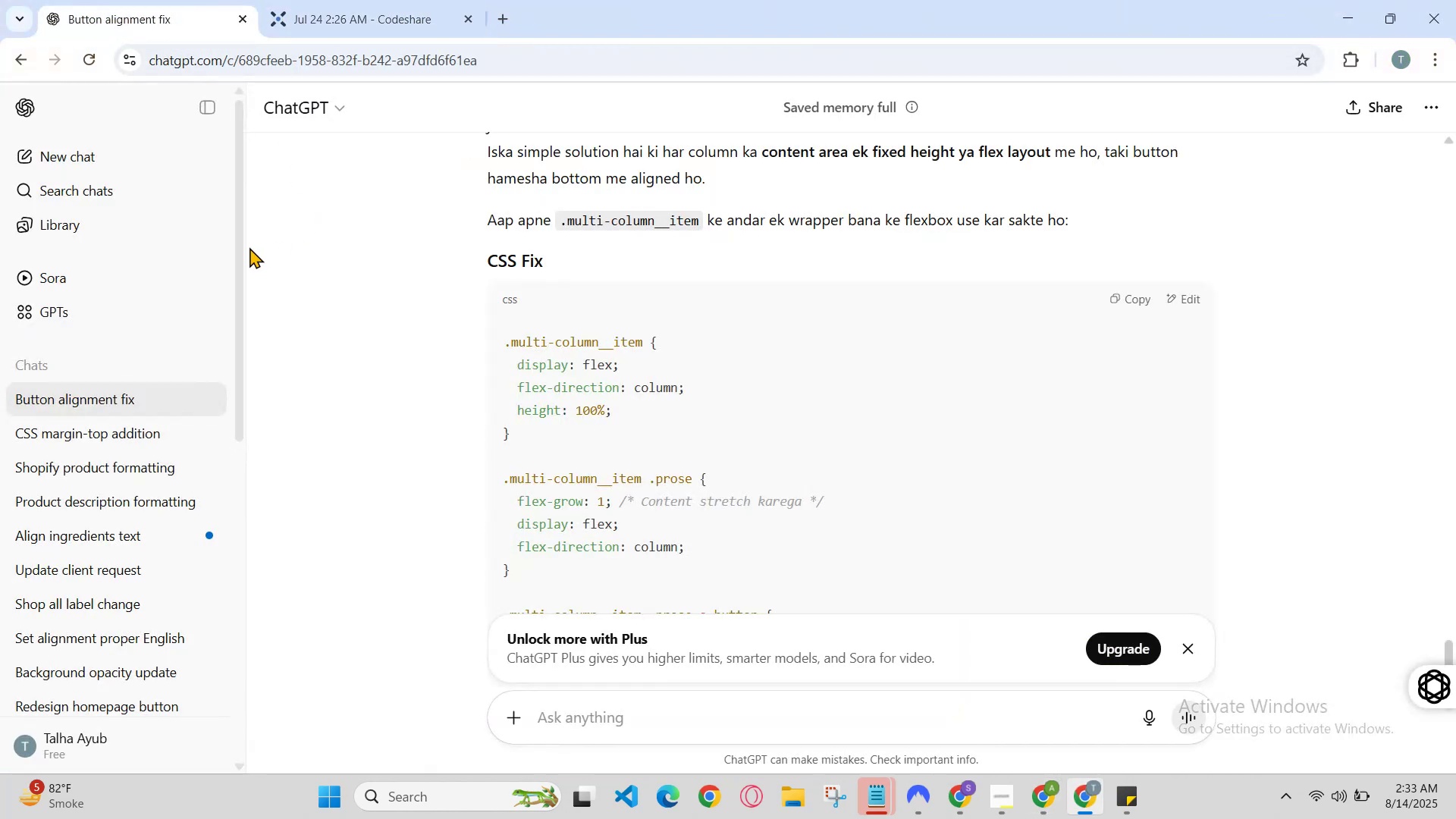 
left_click([66, 153])
 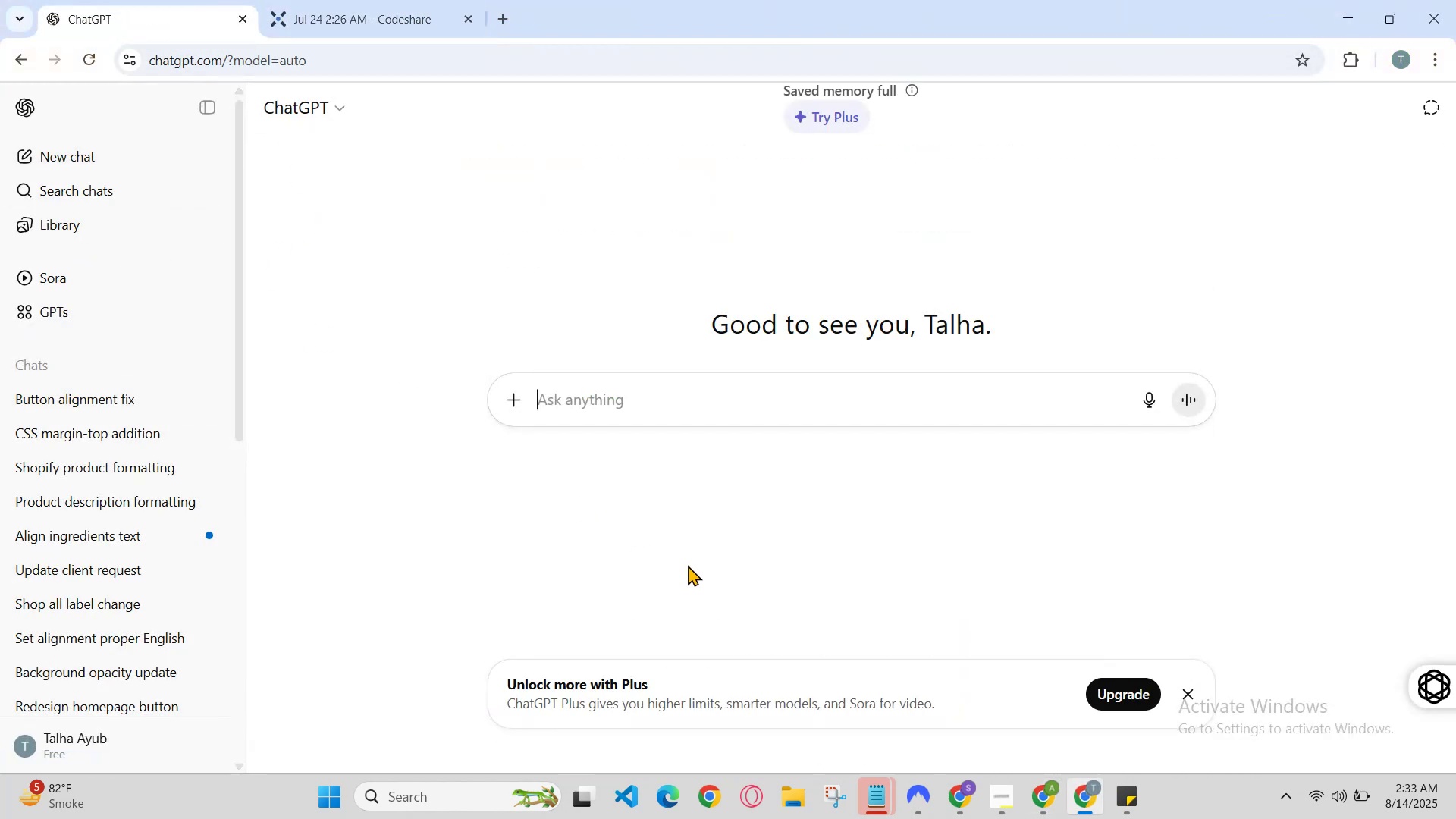 
type(mujhe bhi studies he krni hai wH)
key(Backspace)
type(AH)
key(Backspace)
key(Backspace)
type(ahan jakr convert in proper english )
 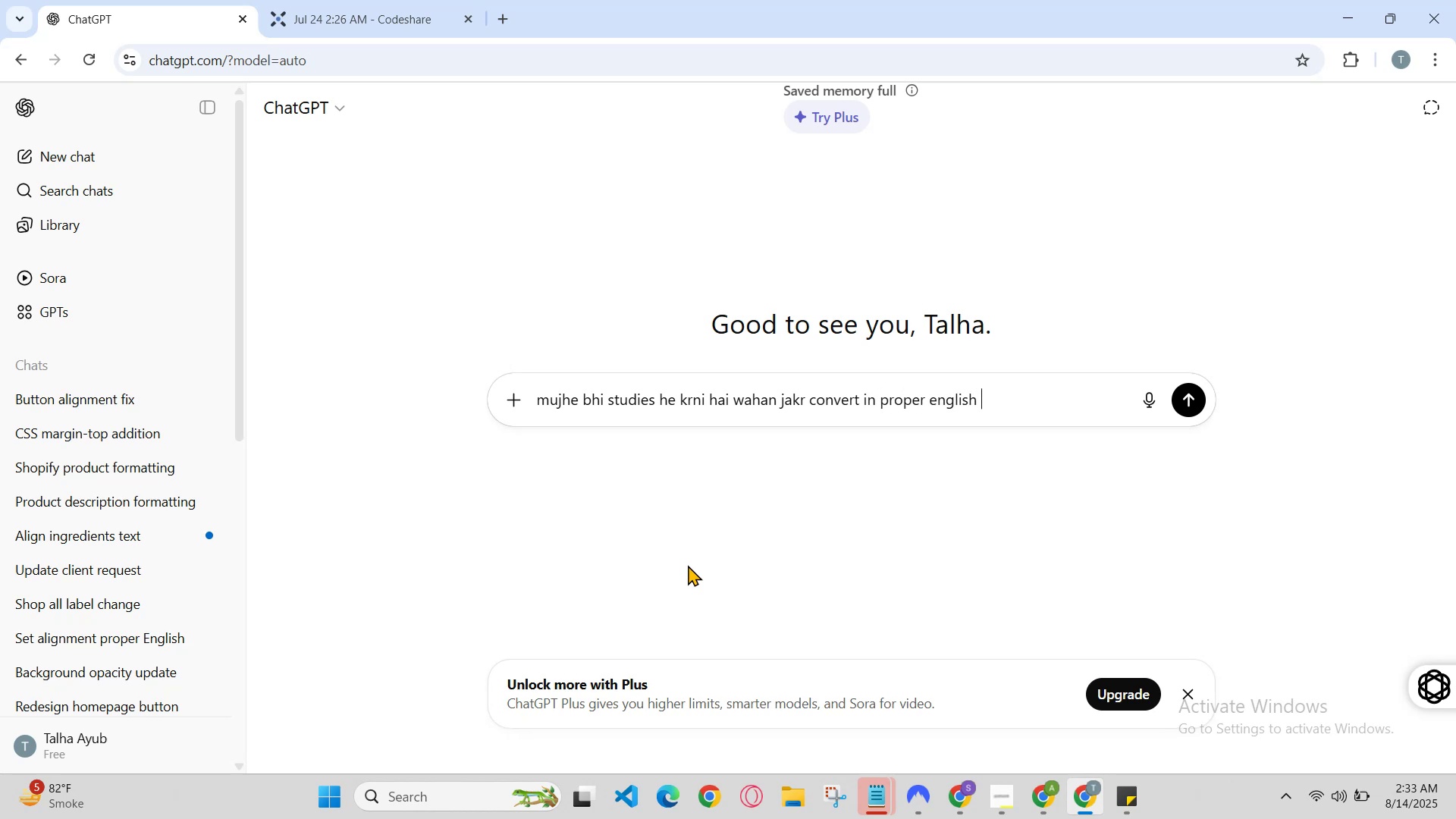 
key(Enter)
 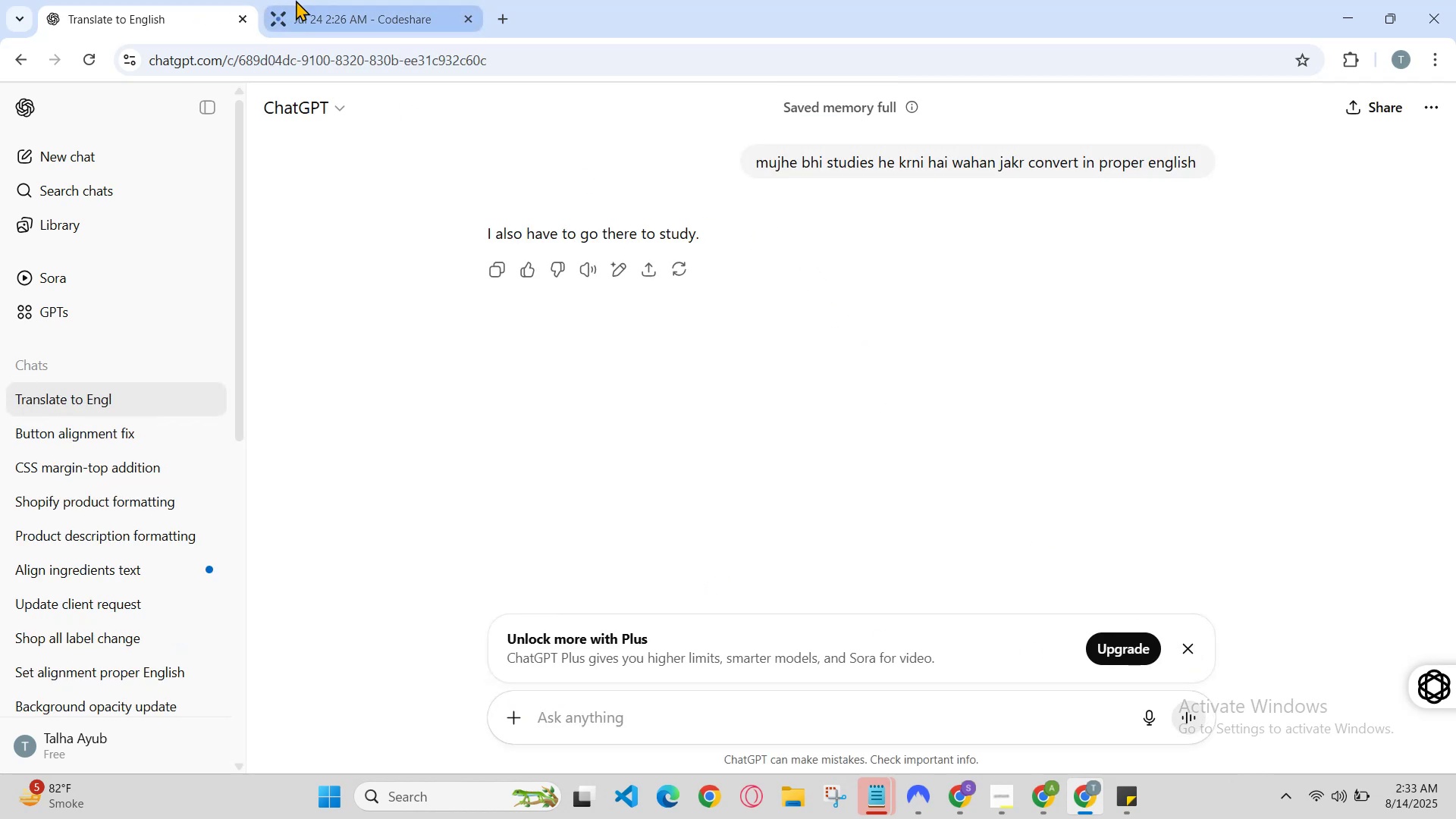 
left_click([172, 0])
 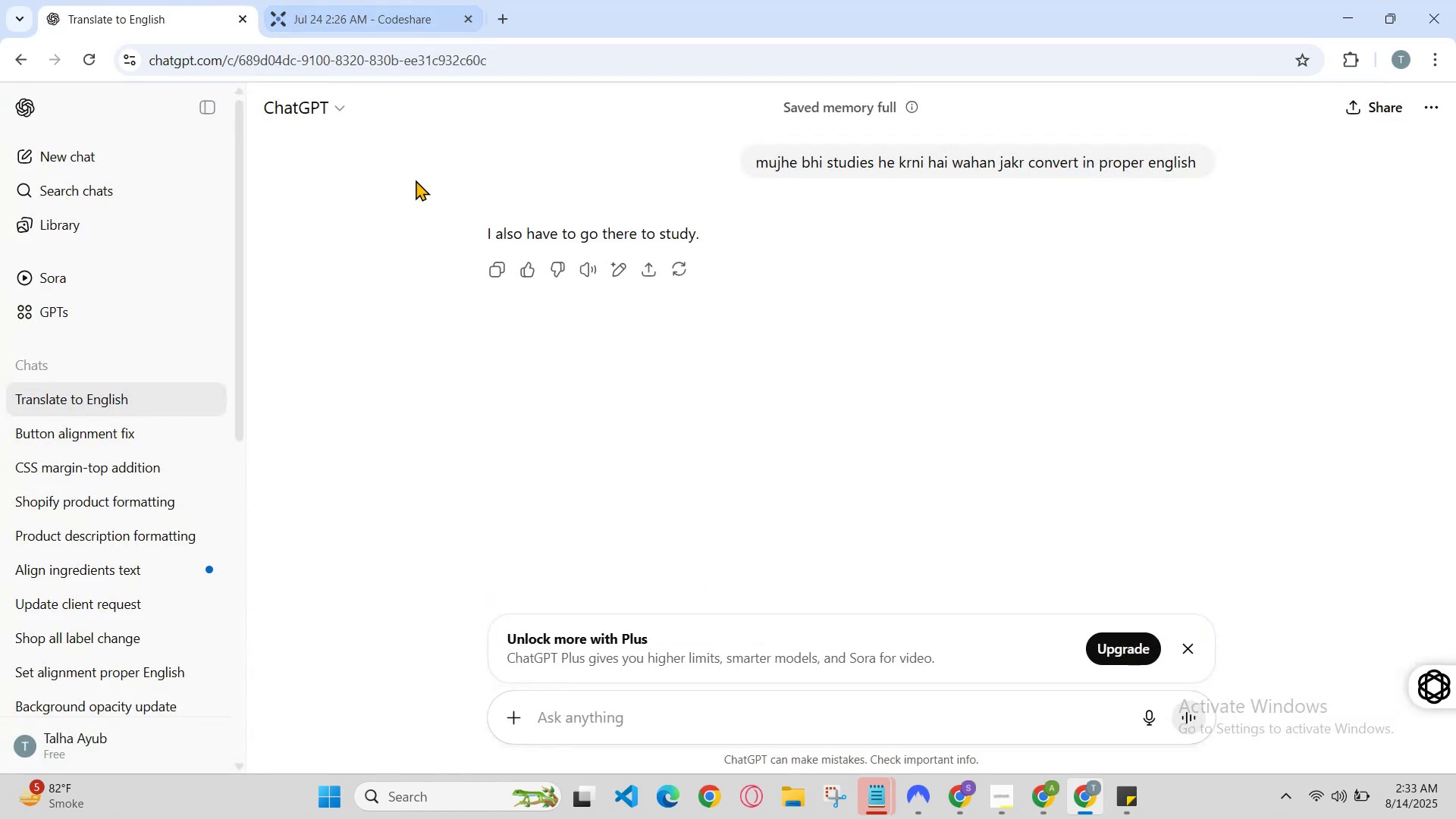 
double_click([516, 231])
 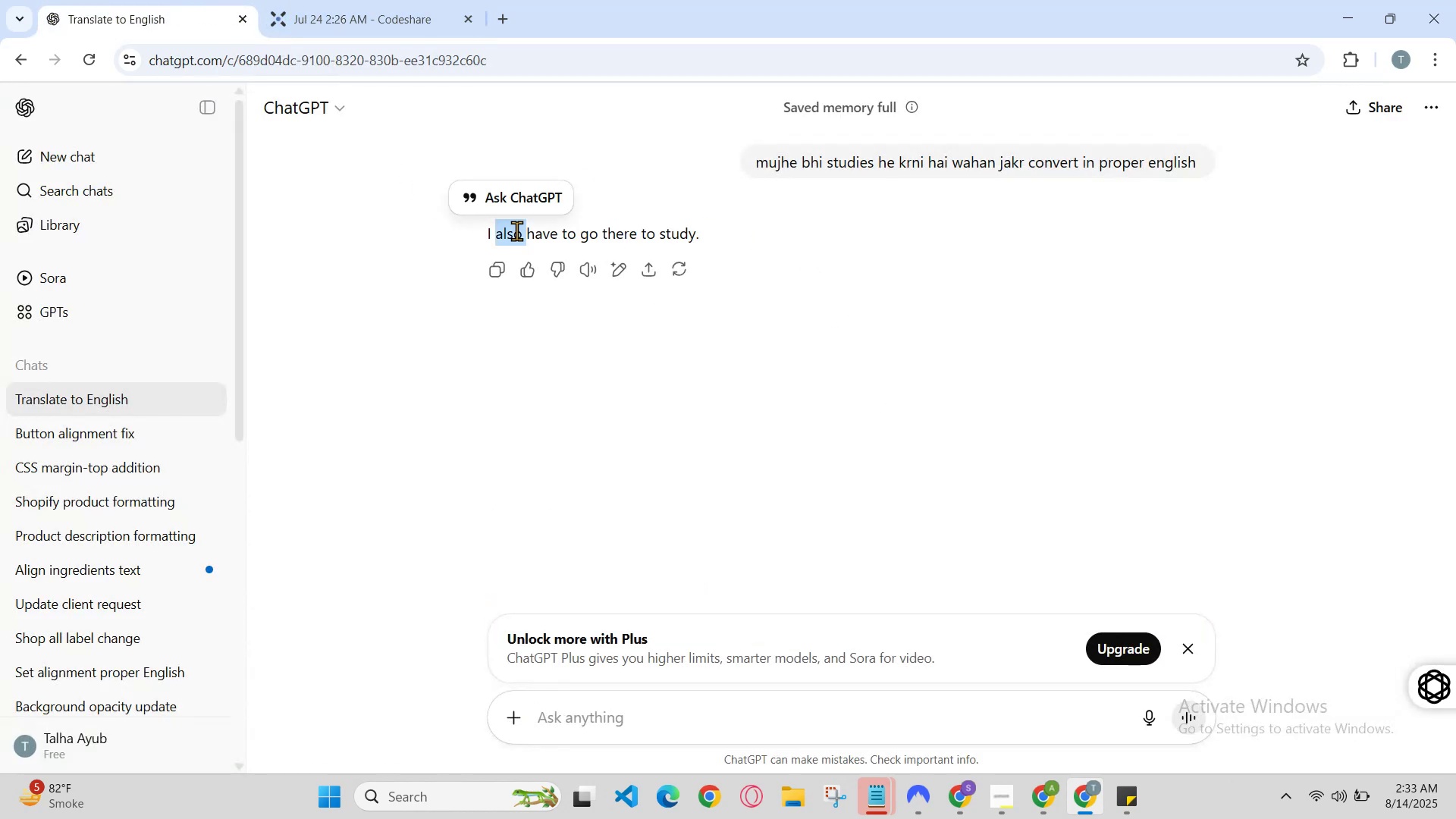 
triple_click([516, 231])
 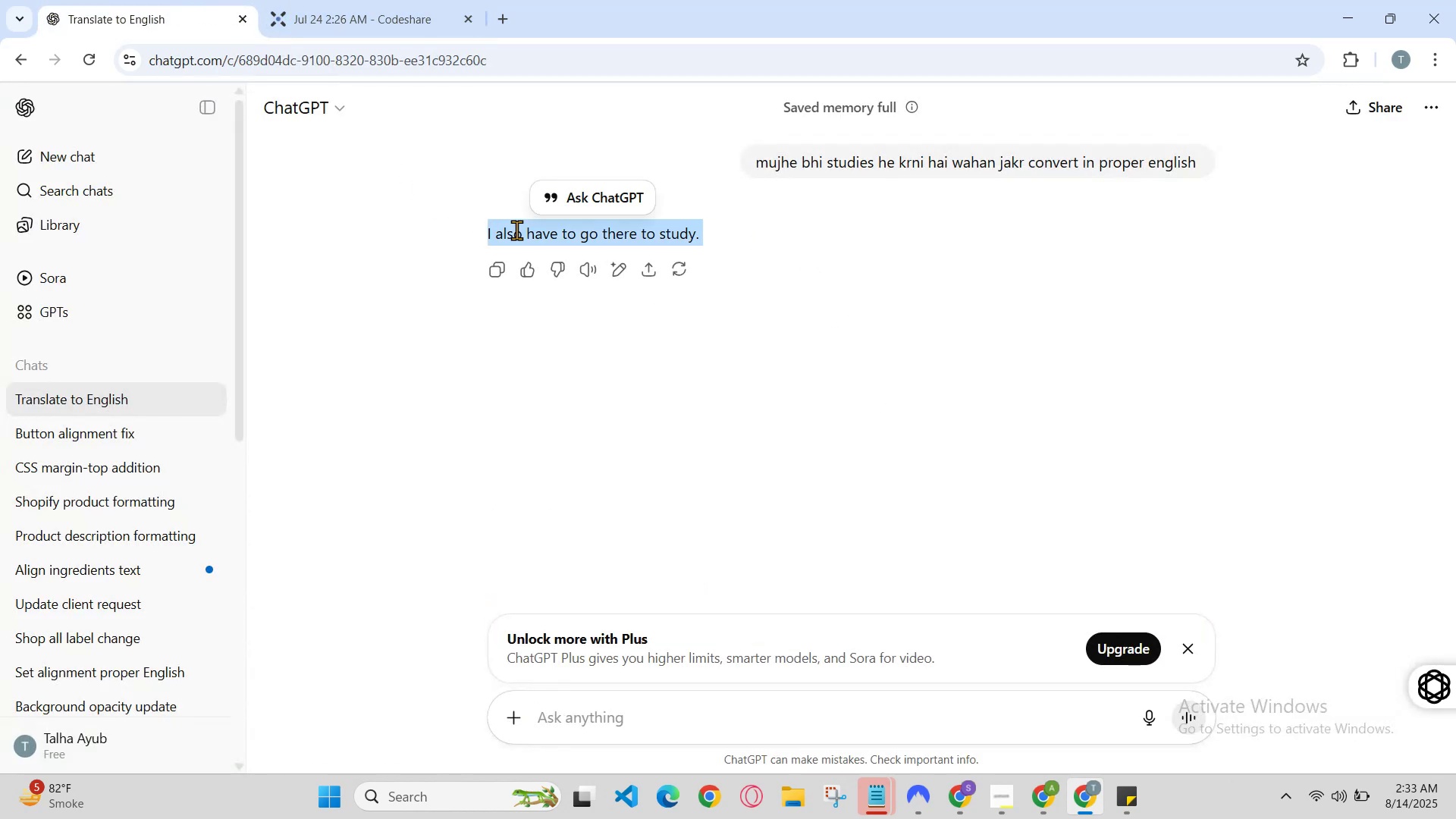 
key(Control+C)
 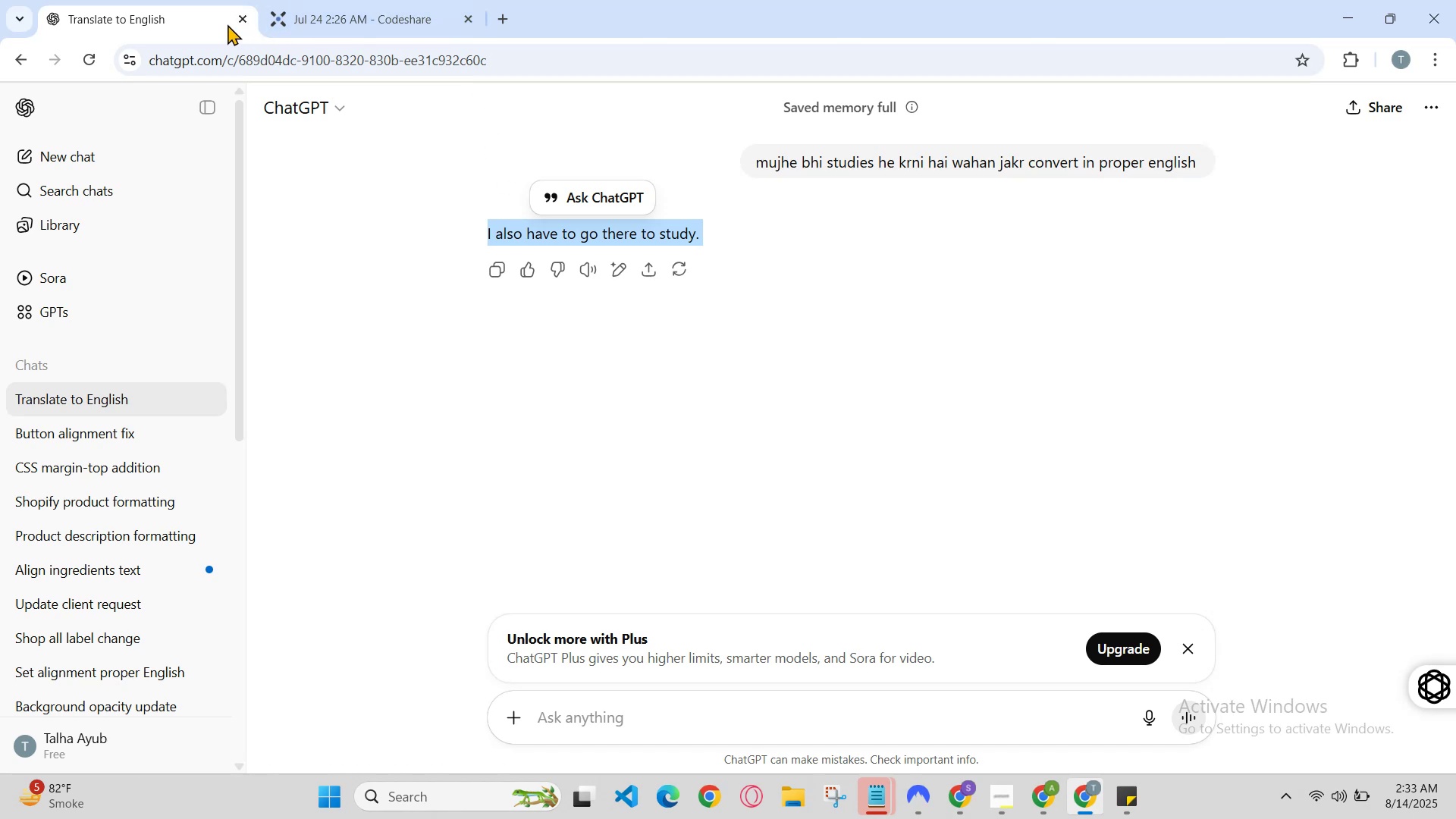 
left_click([242, 15])
 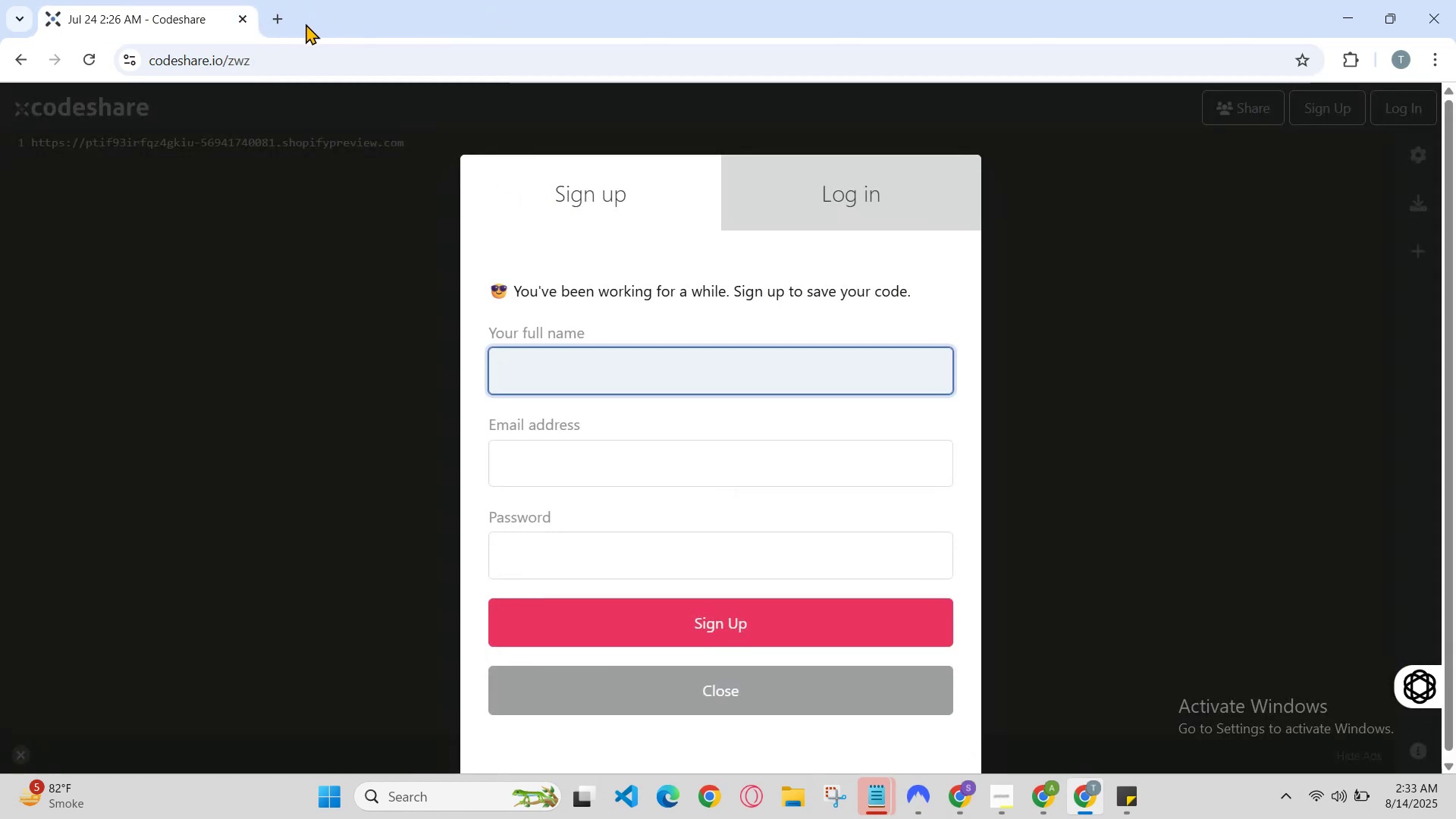 
left_click([268, 18])
 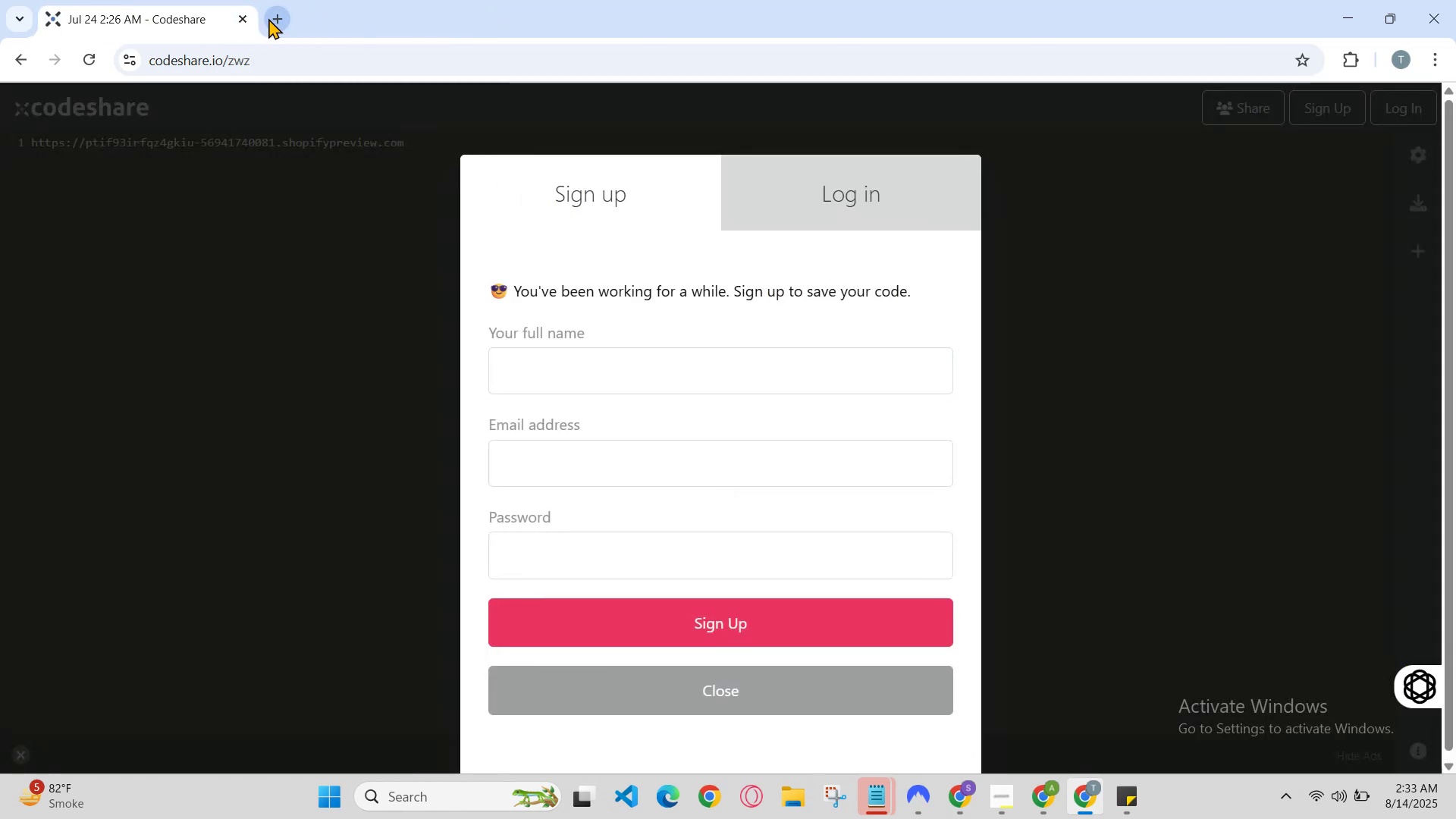 
key(E)
 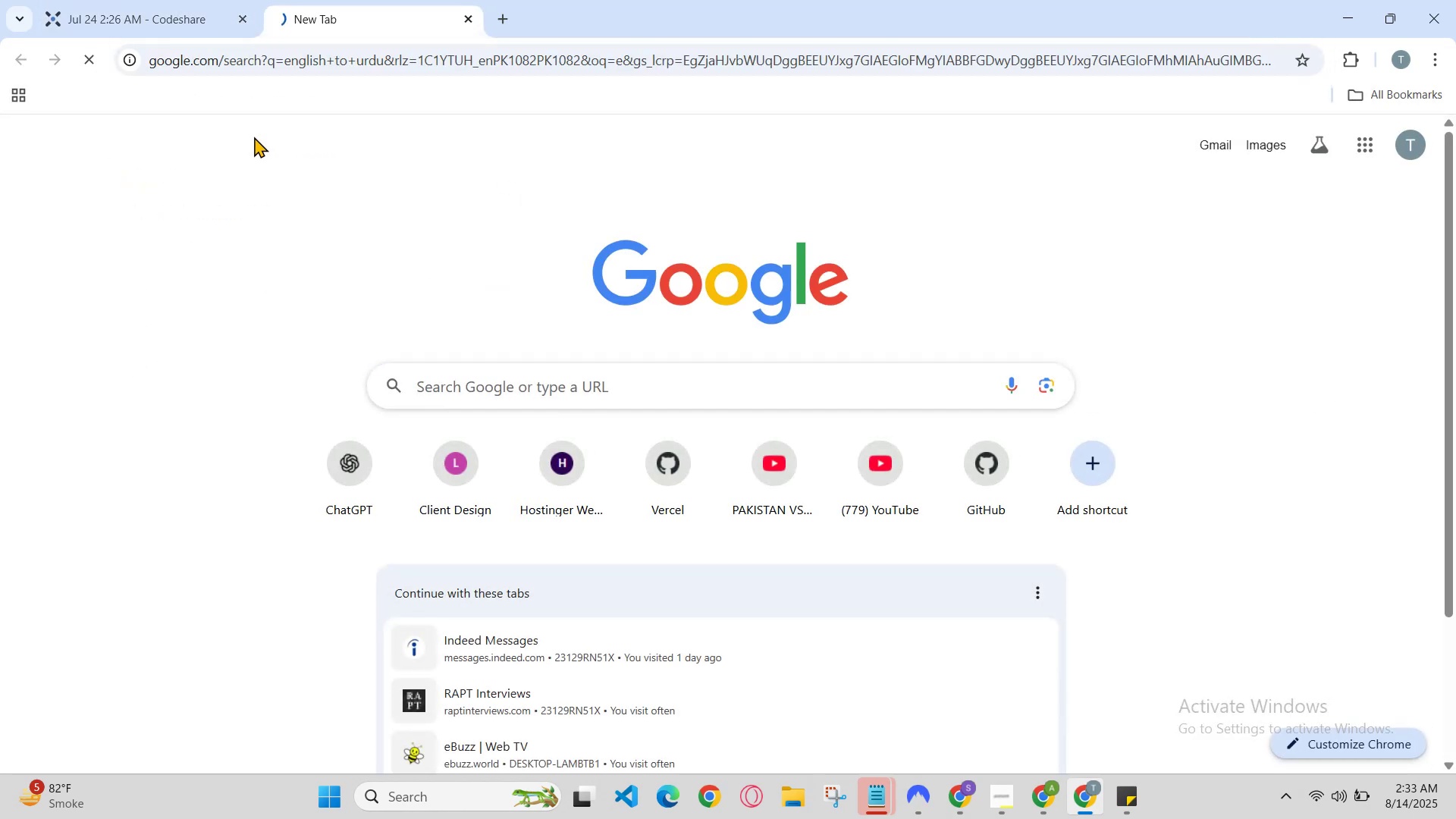 
key(Control+ControlLeft)
 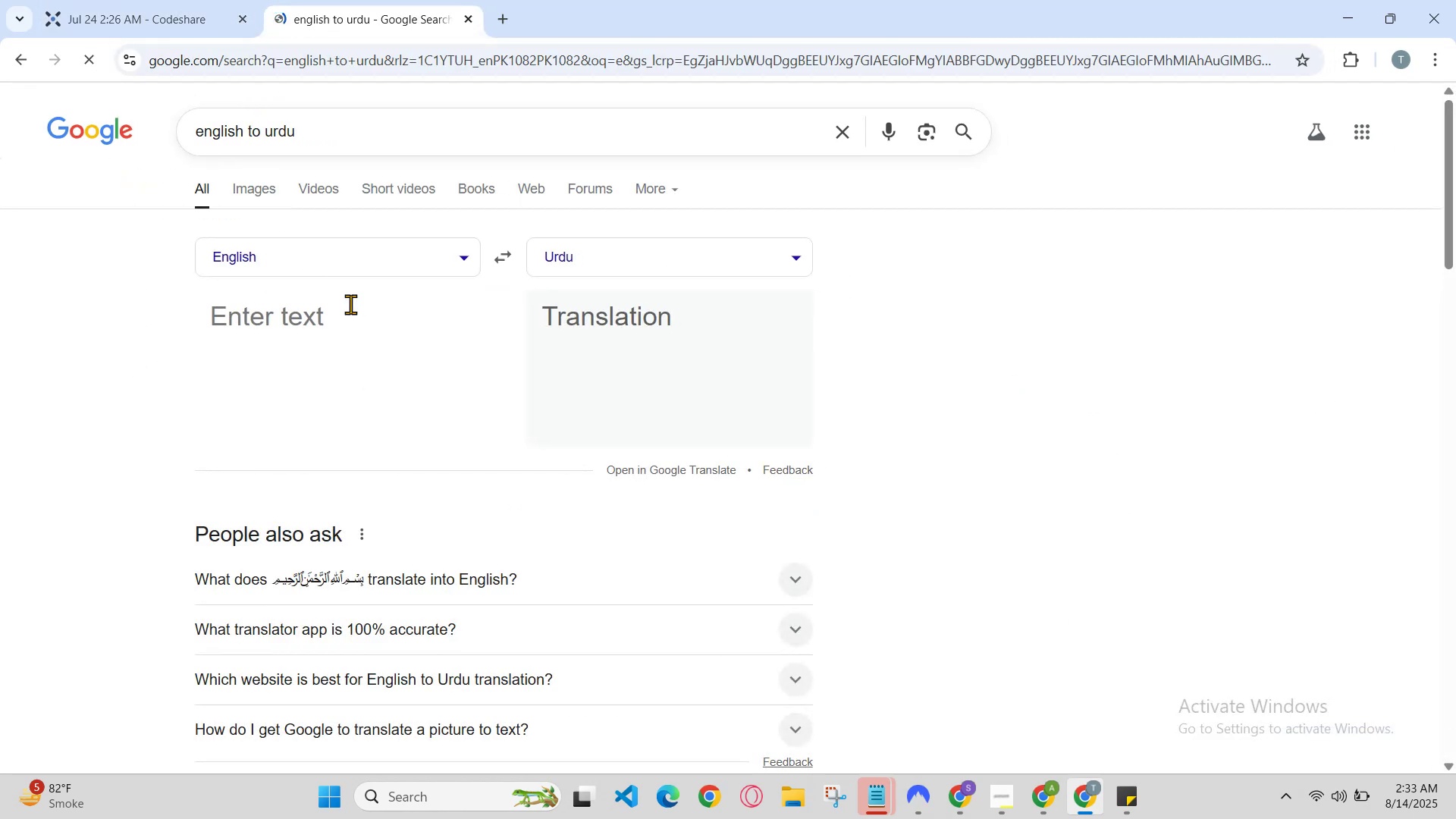 
left_click([346, 317])
 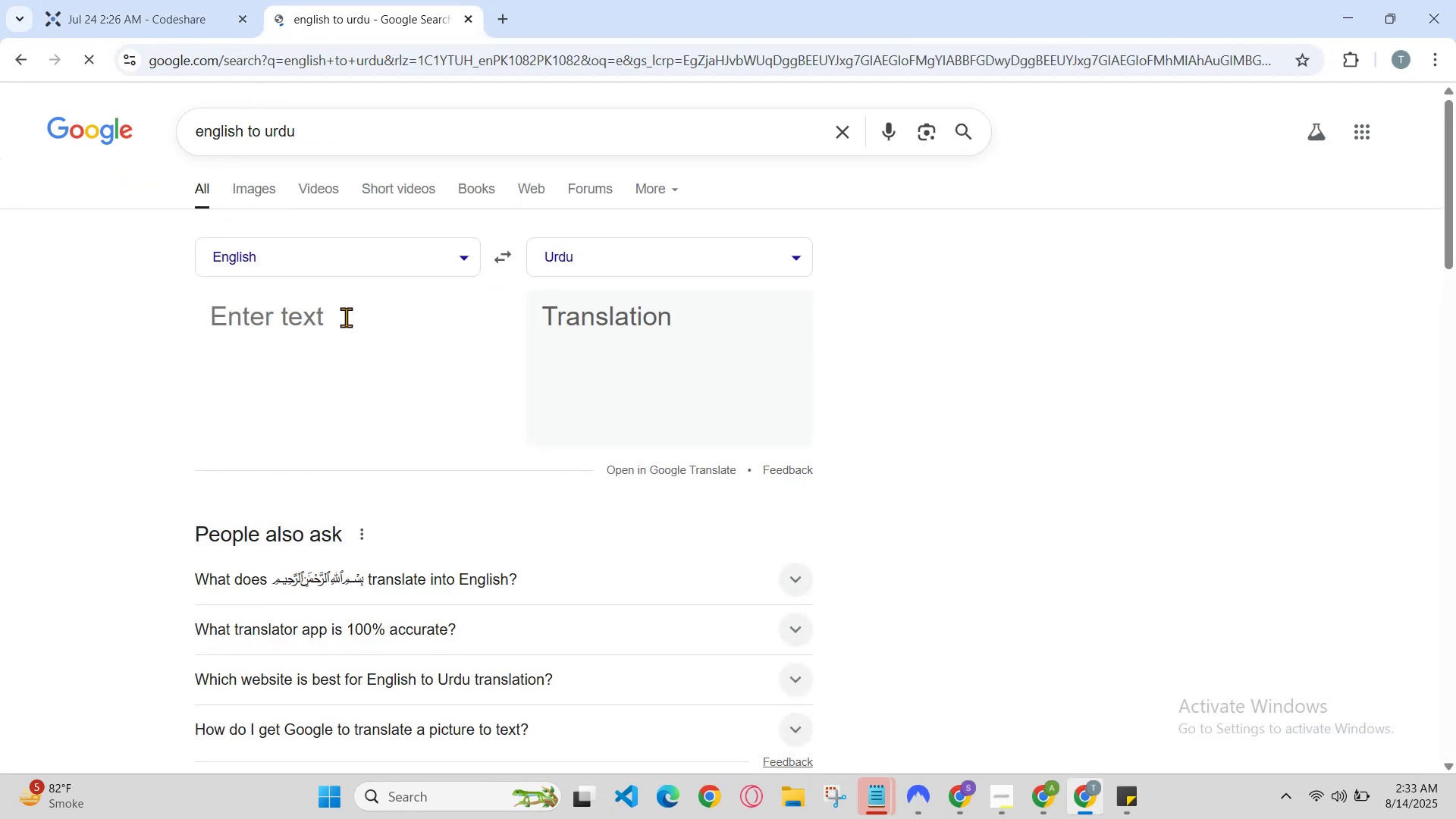 
key(Control+V)
 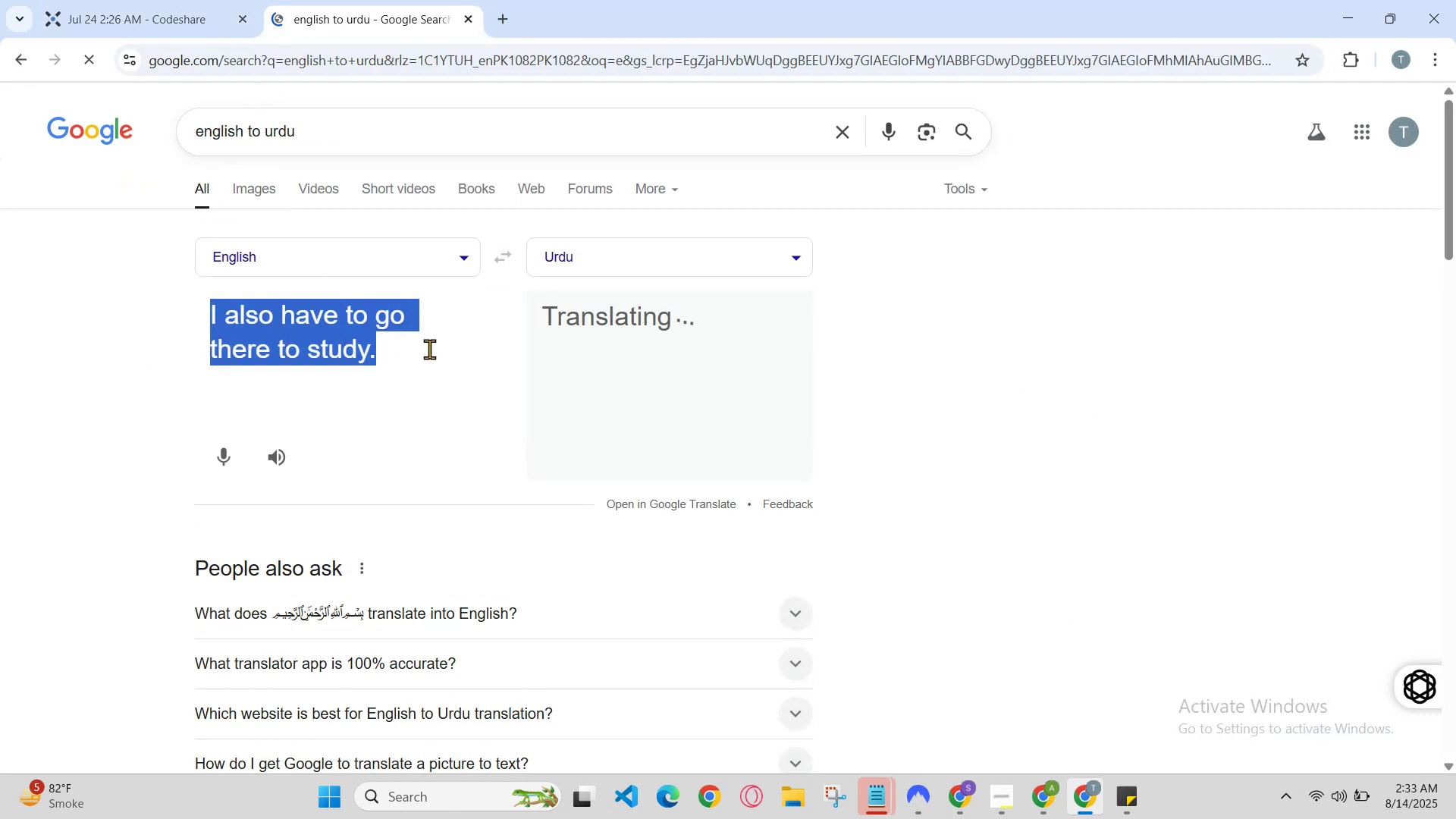 
scroll: coordinate [429, 349], scroll_direction: up, amount: 1.0
 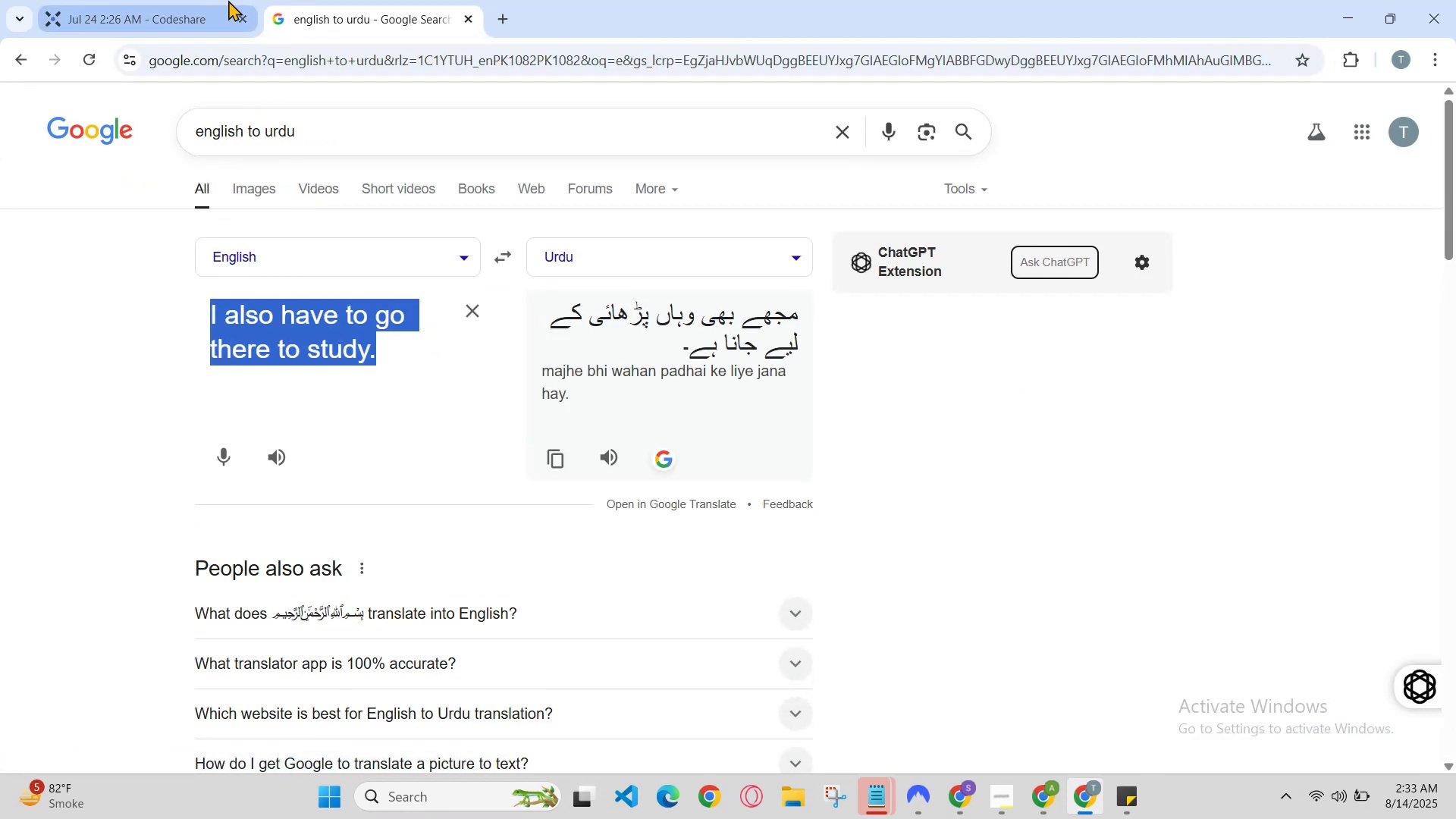 
left_click([184, 0])
 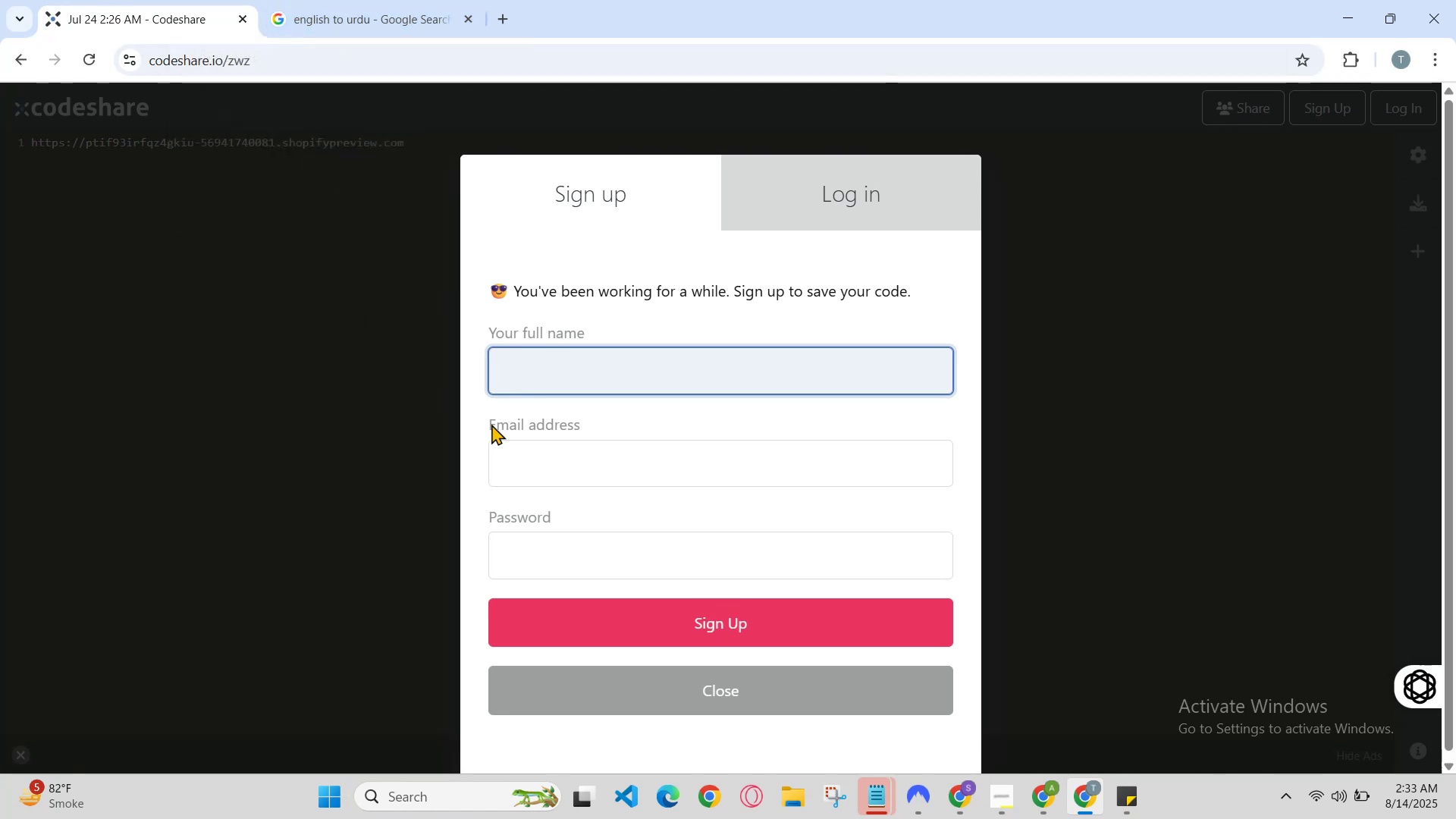 
left_click([962, 778])
 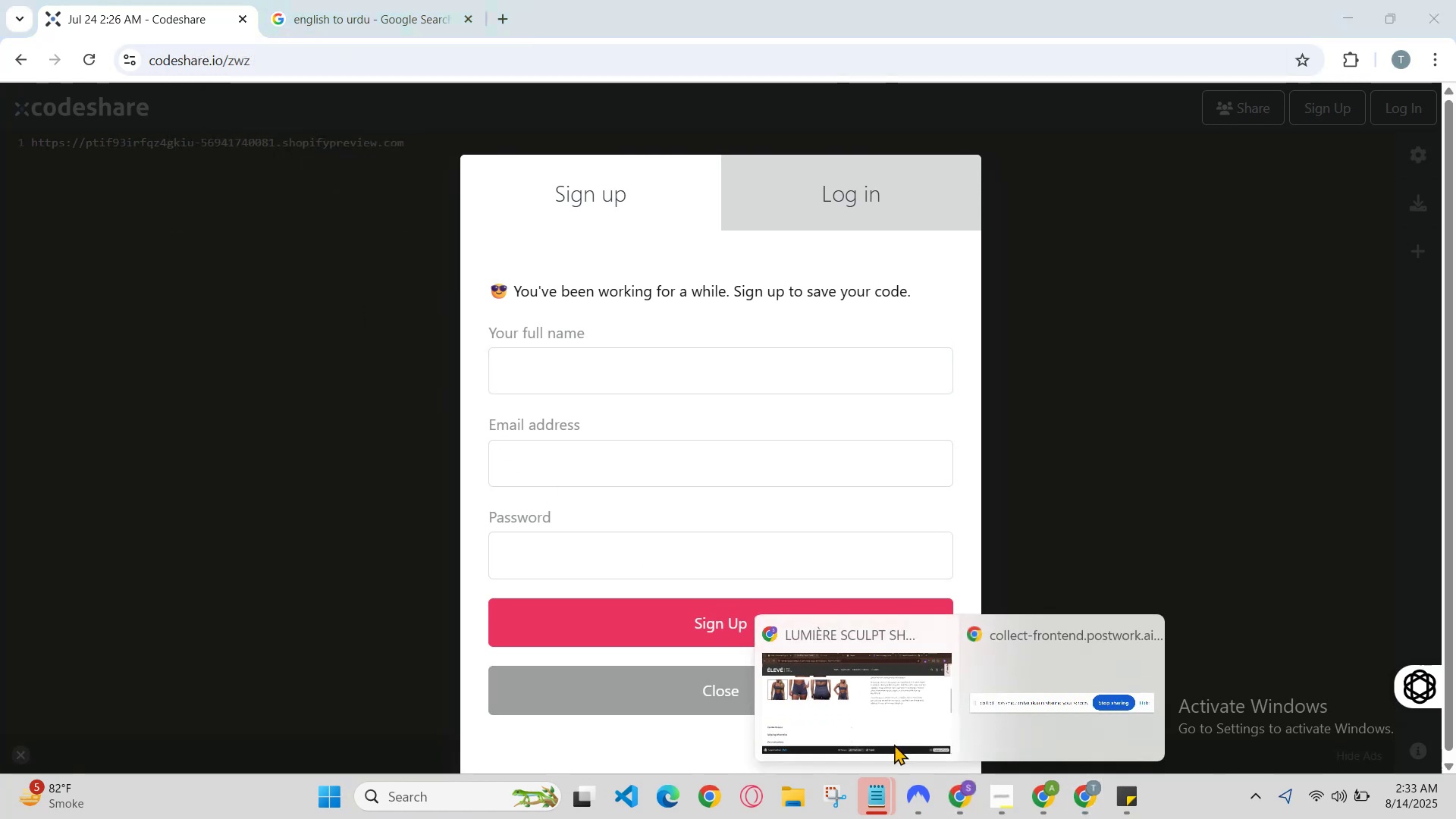 
left_click([877, 720])
 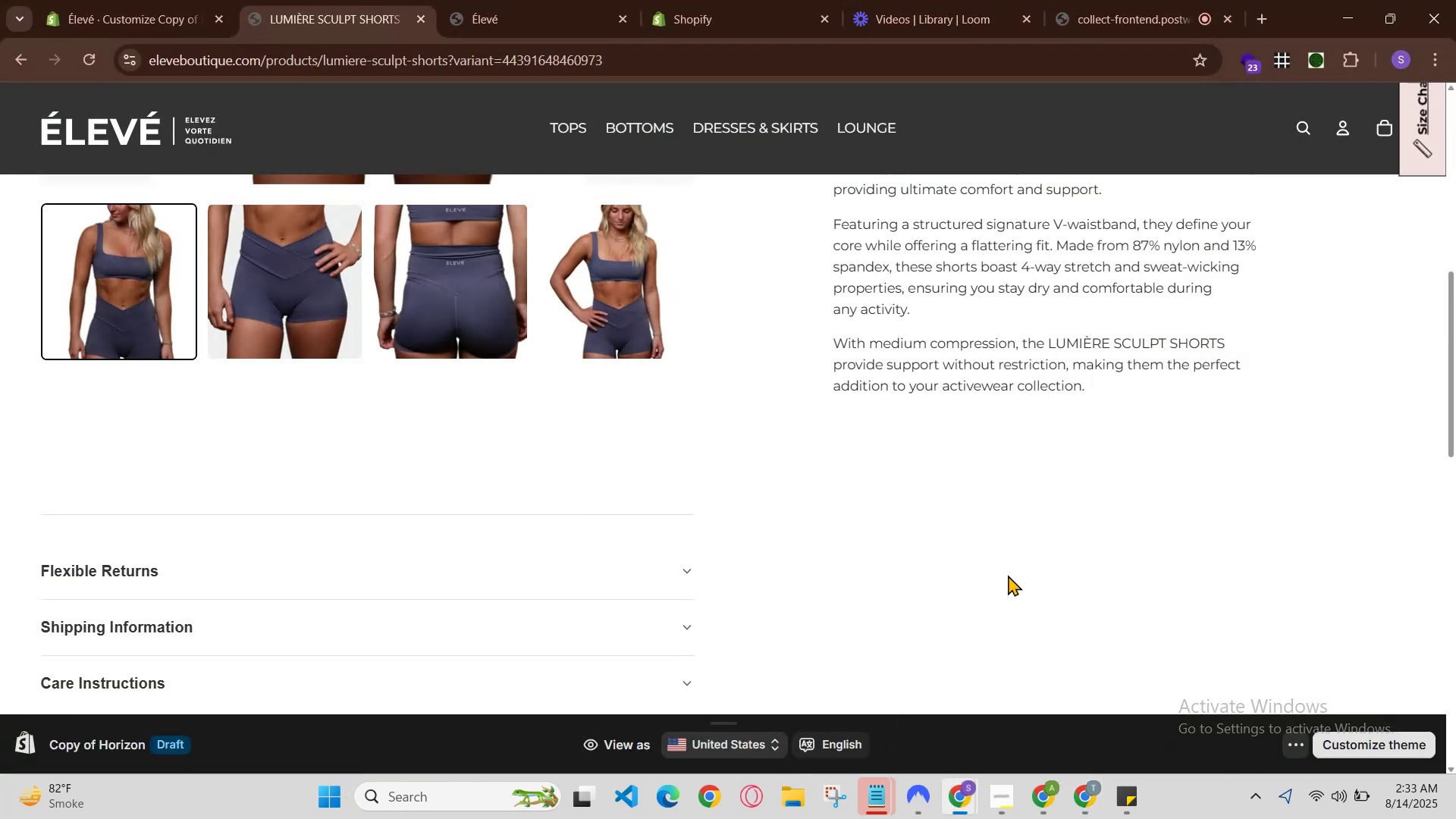 
scroll: coordinate [1003, 504], scroll_direction: none, amount: 0.0
 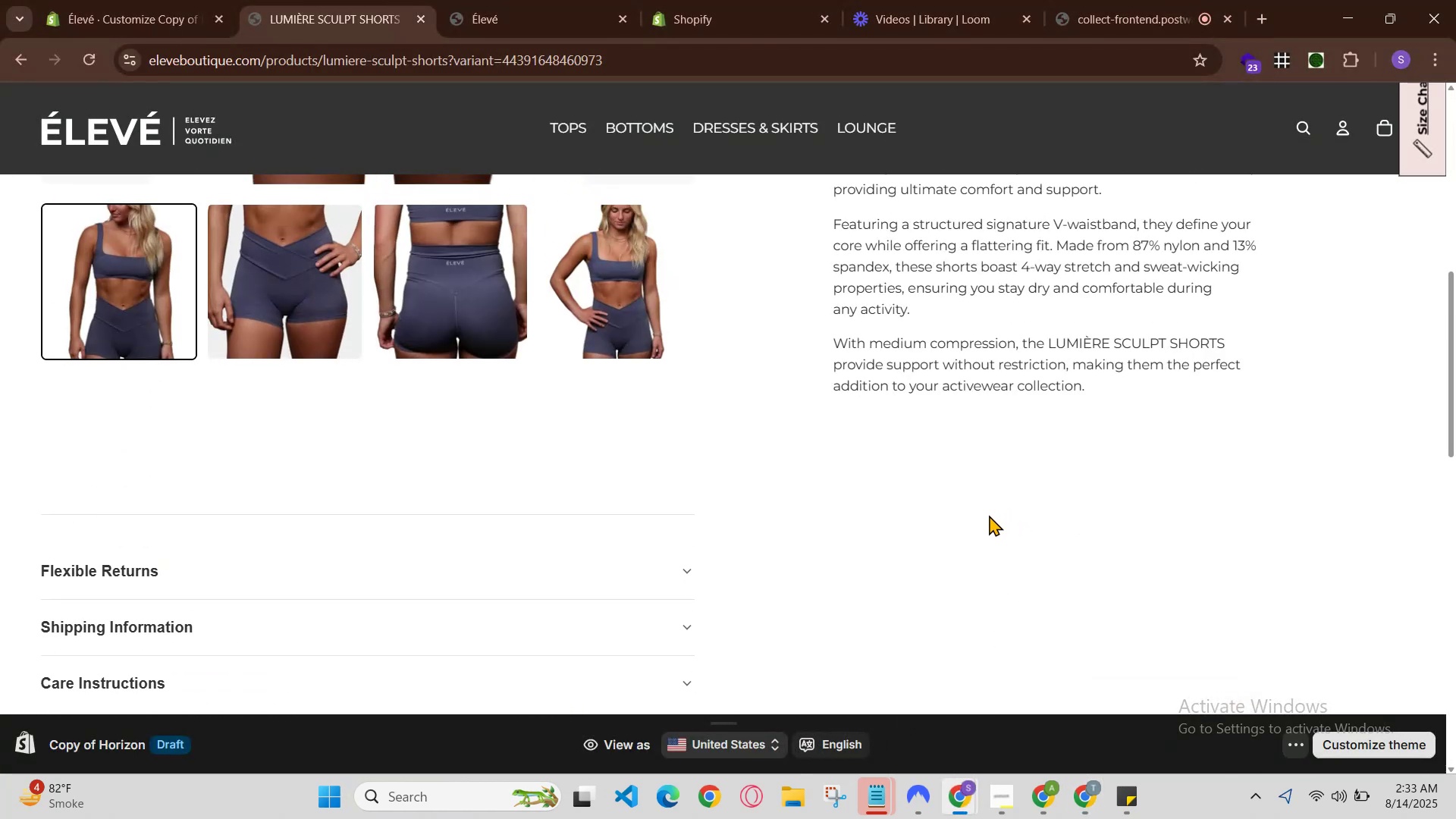 
scroll: coordinate [984, 518], scroll_direction: up, amount: 2.0
 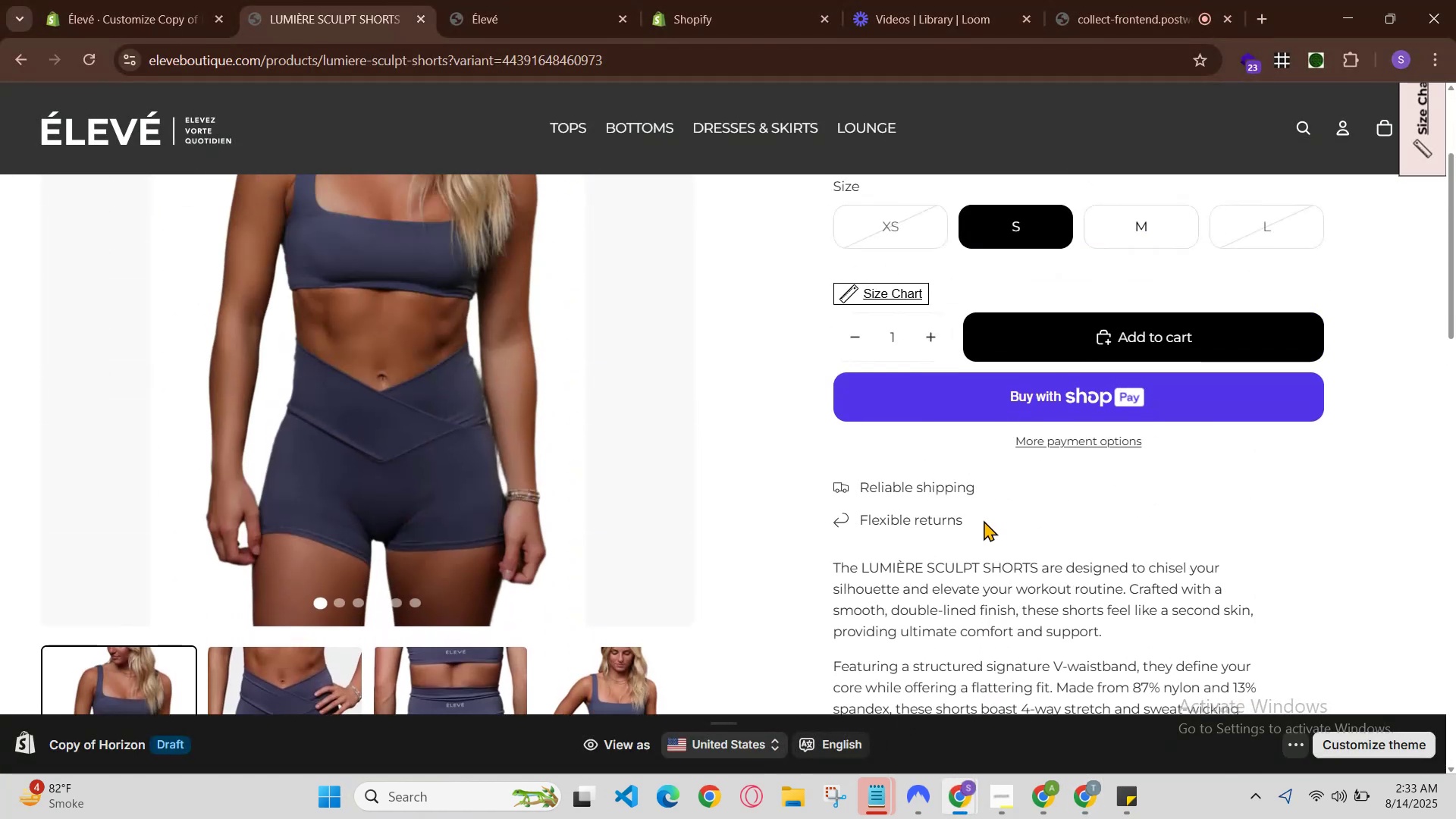 
scroll: coordinate [1031, 559], scroll_direction: down, amount: 3.0
 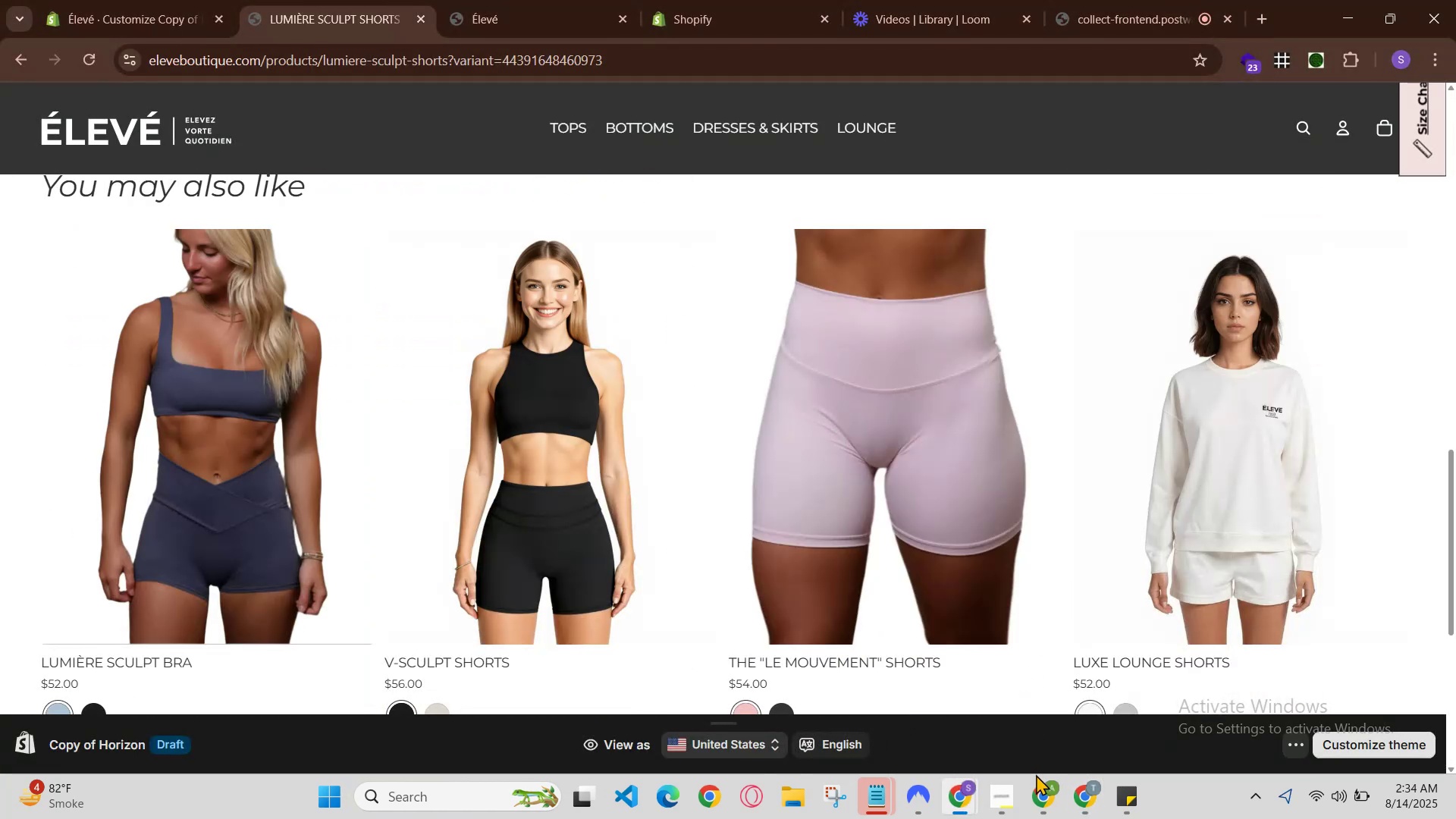 
left_click([1089, 805])
 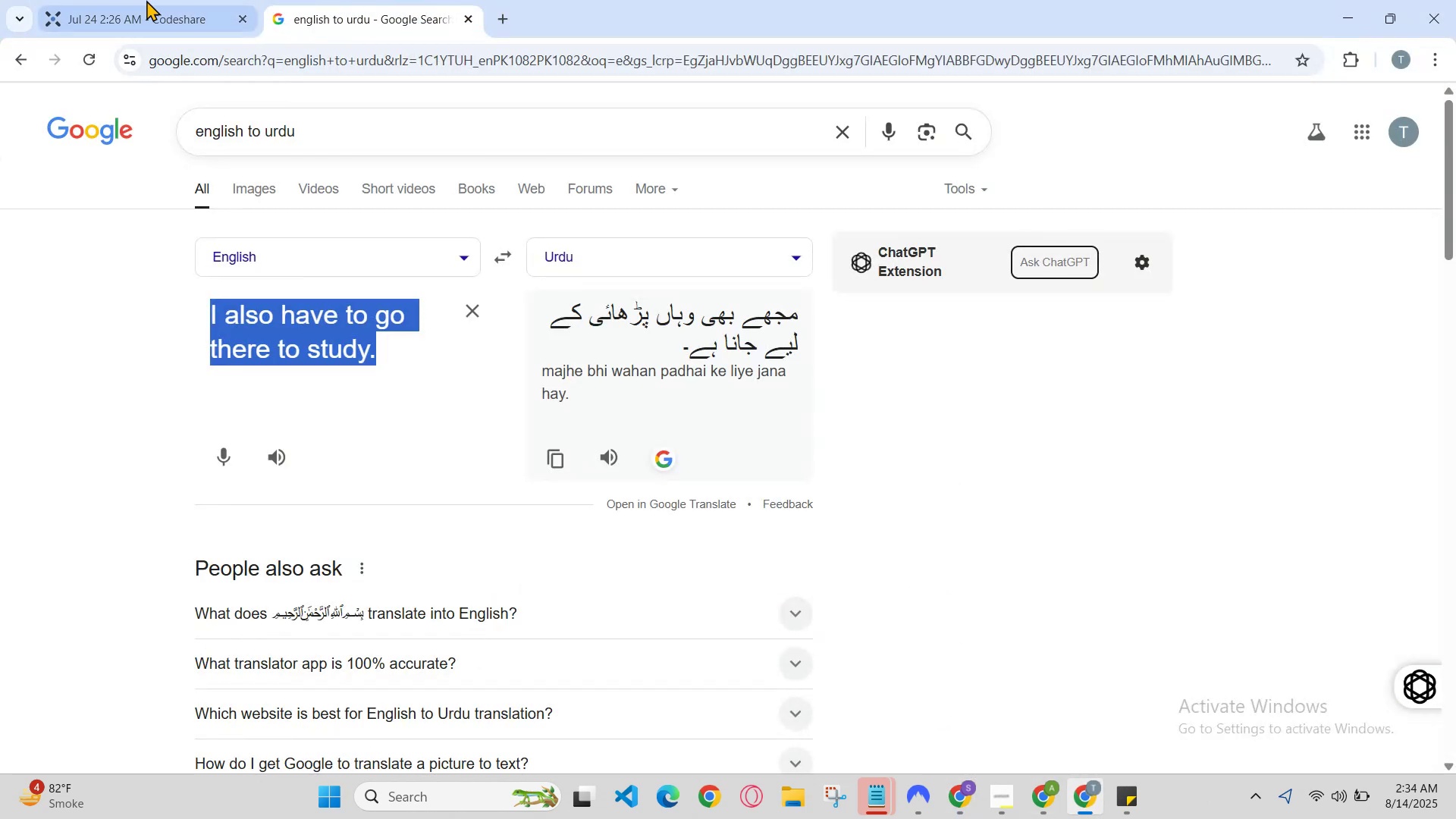 
left_click([140, 0])
 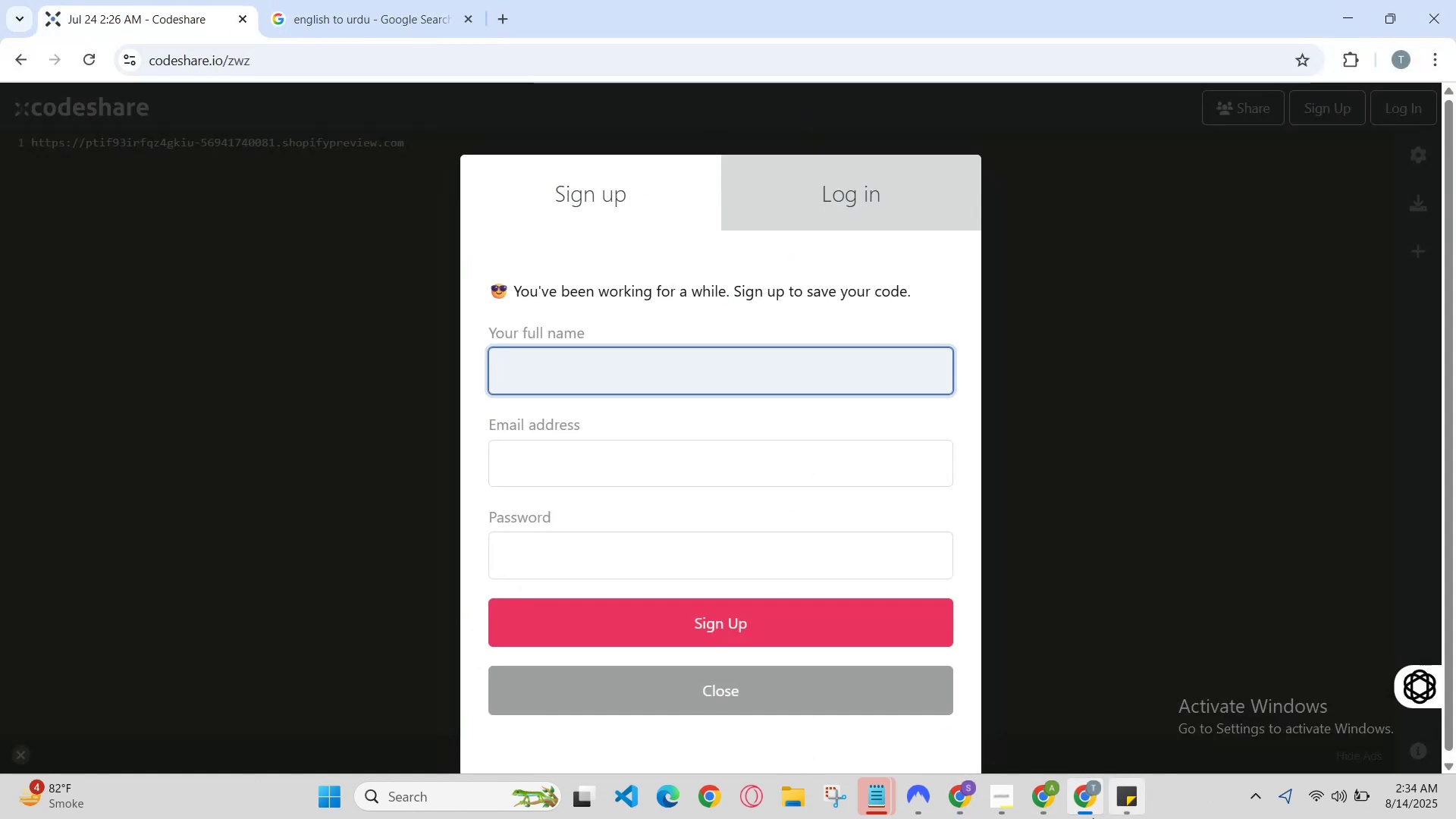 
left_click([1037, 790])
 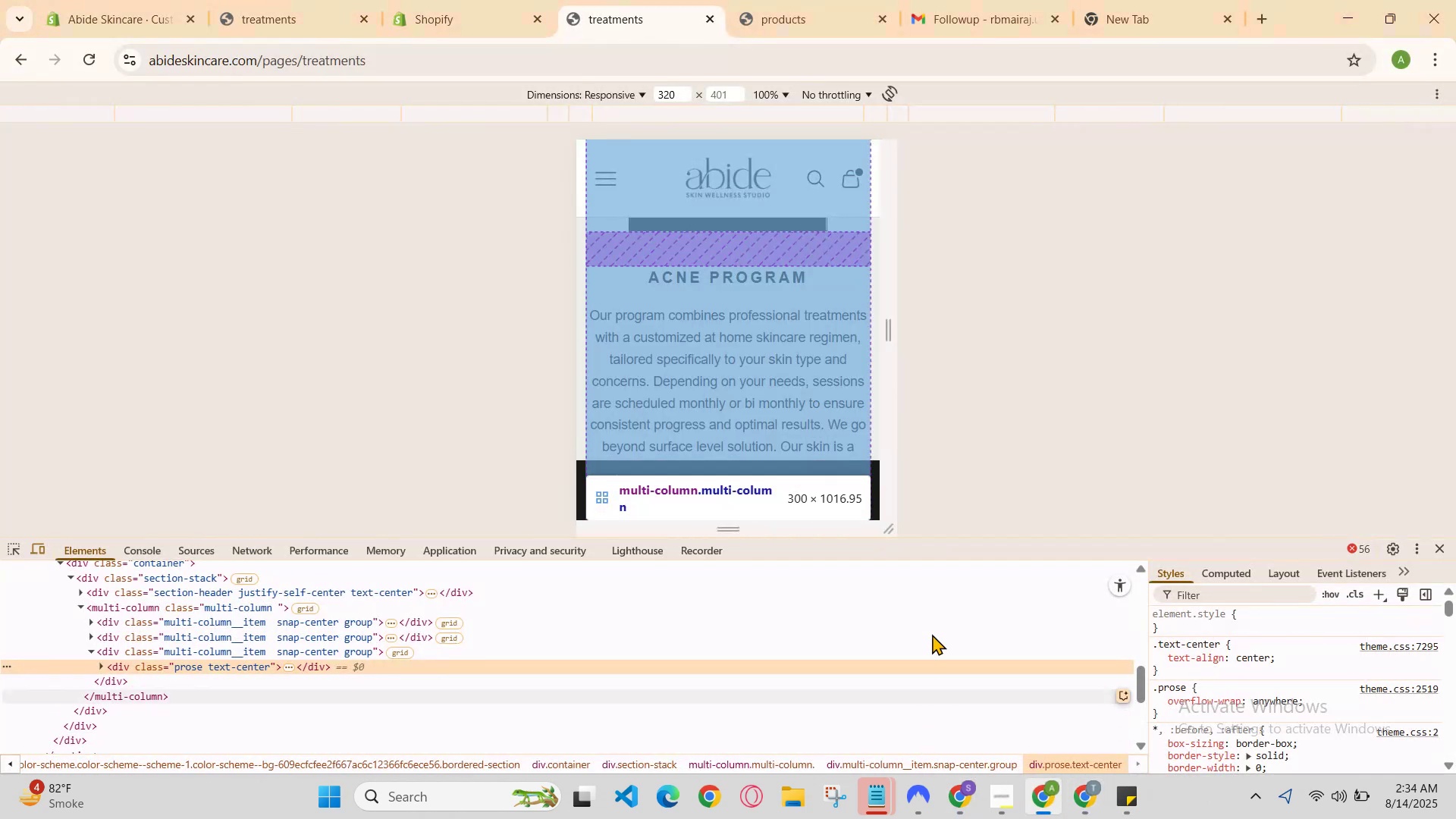 
scroll: coordinate [761, 361], scroll_direction: up, amount: 3.0
 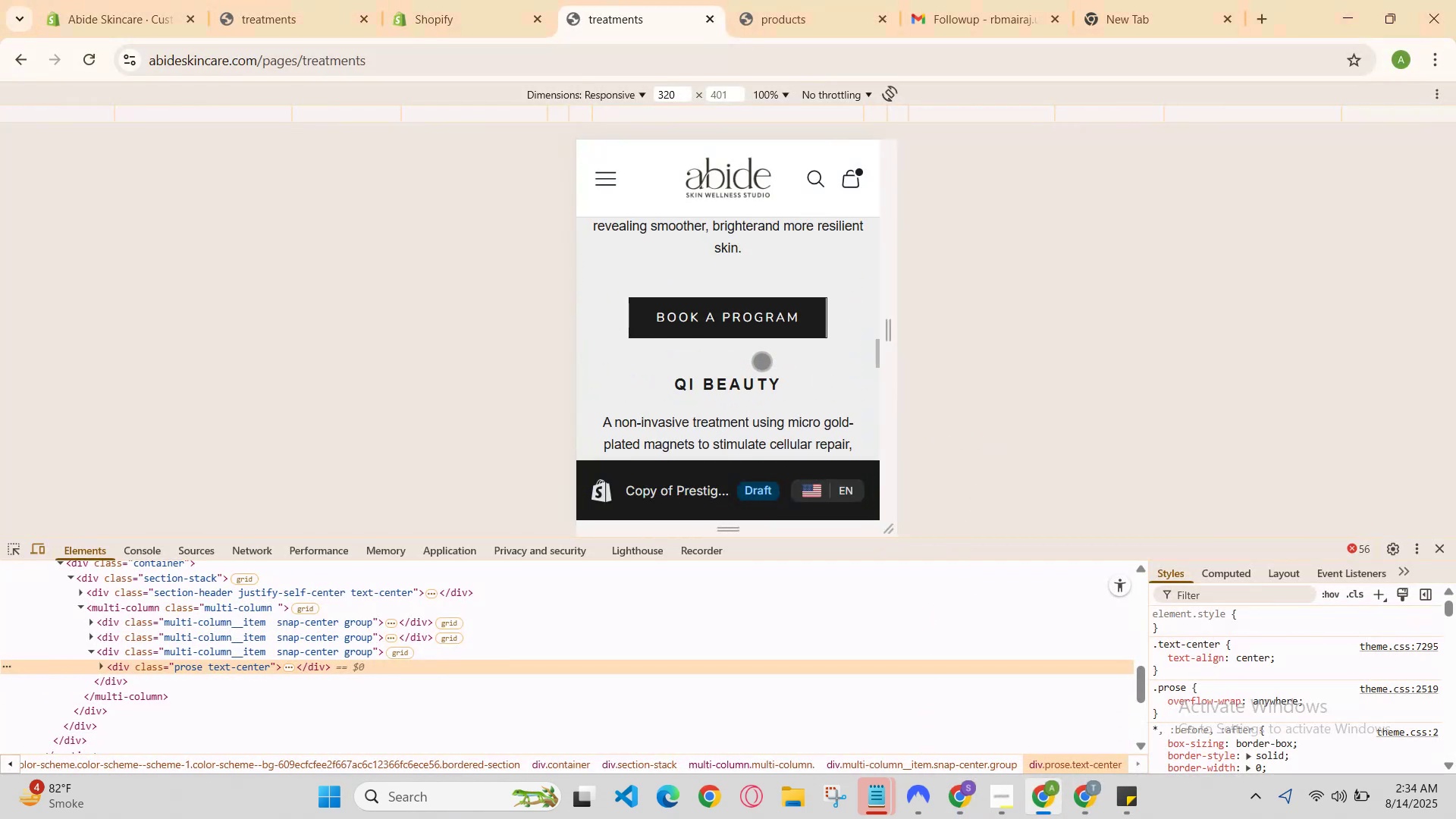 
scroll: coordinate [762, 362], scroll_direction: down, amount: 2.0
 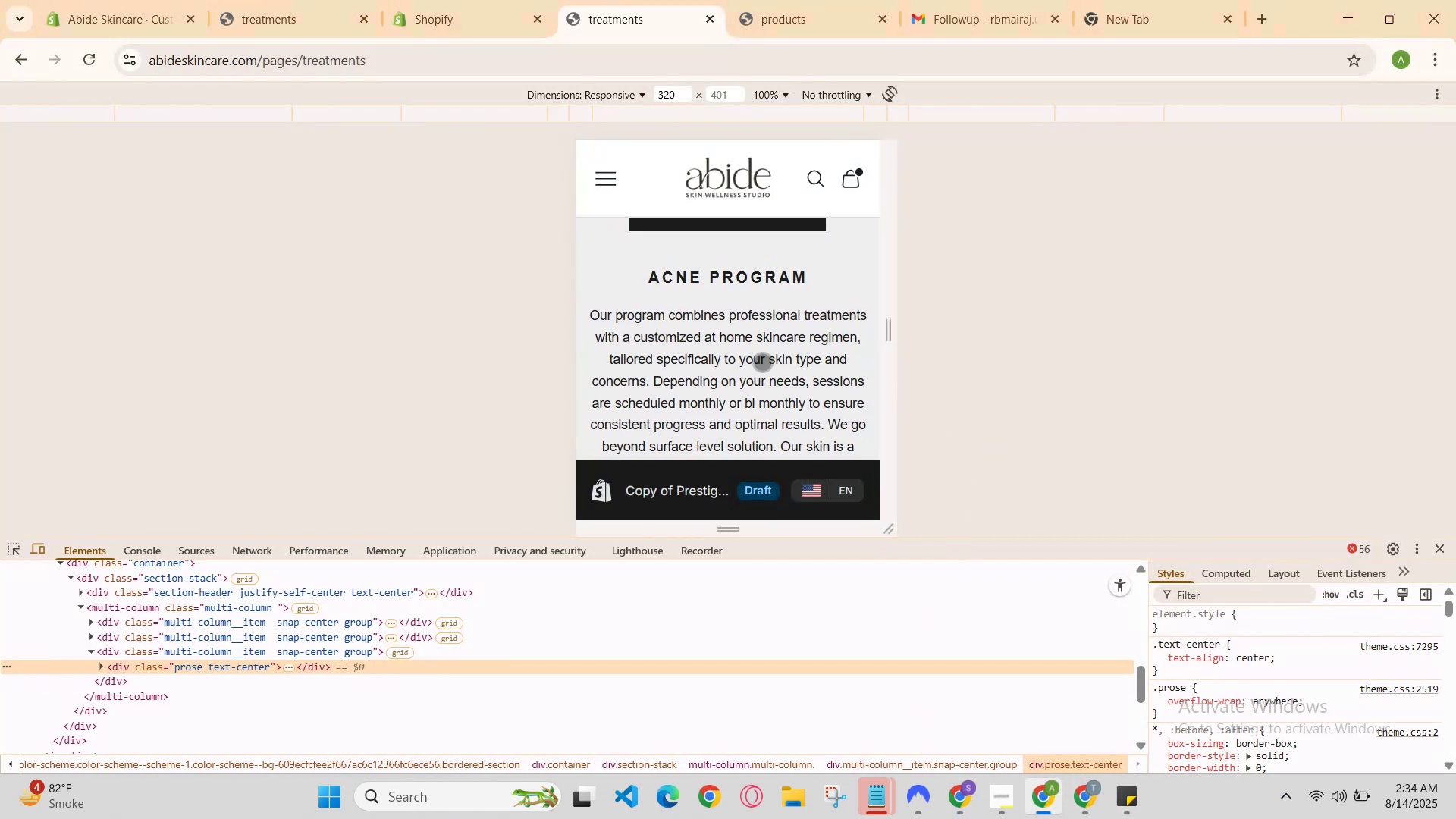 
scroll: coordinate [768, 365], scroll_direction: up, amount: 1.0
 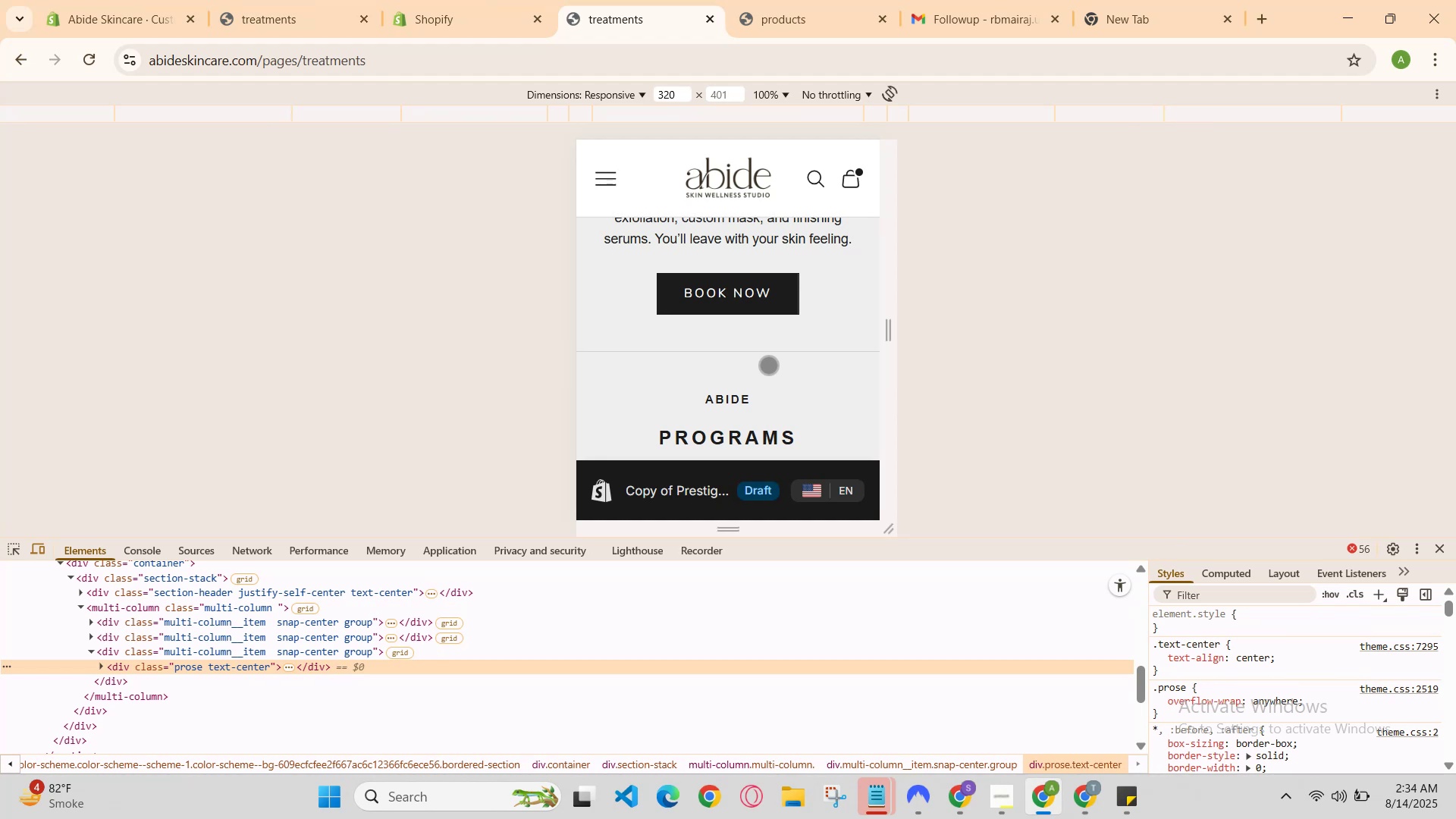 
scroll: coordinate [768, 365], scroll_direction: down, amount: 1.0
 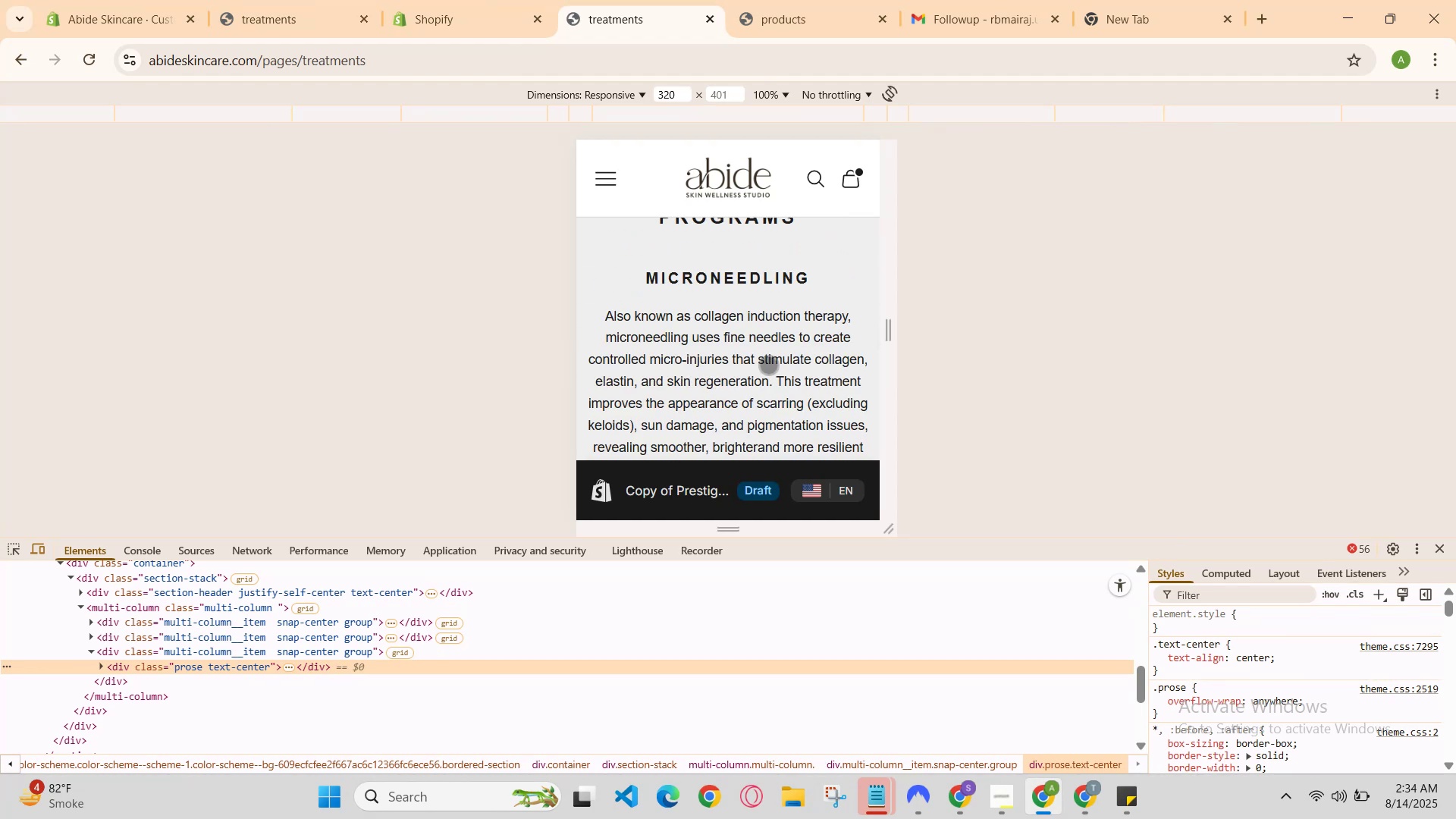 
scroll: coordinate [768, 365], scroll_direction: up, amount: 1.0
 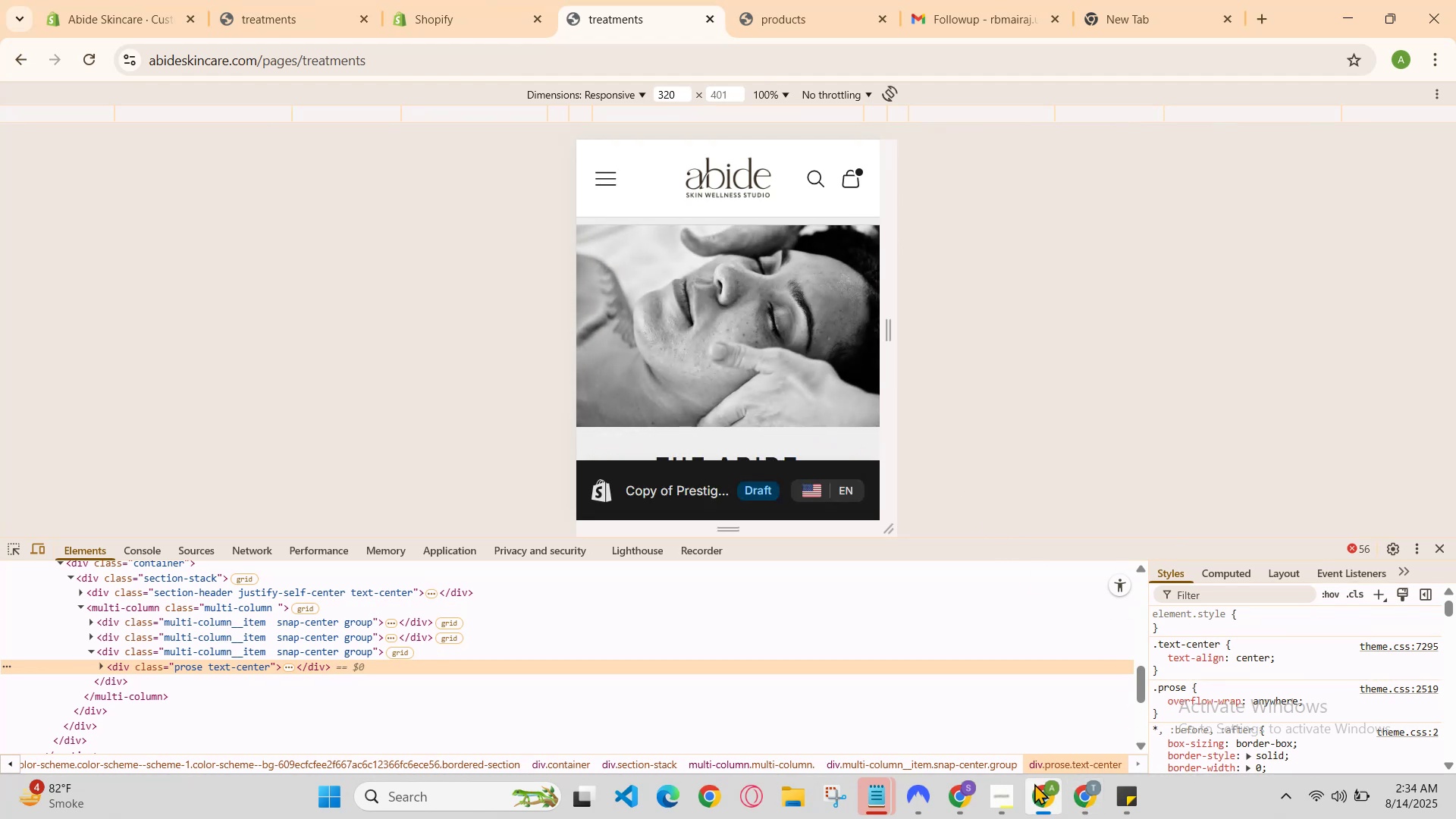 
left_click([1077, 787])
 